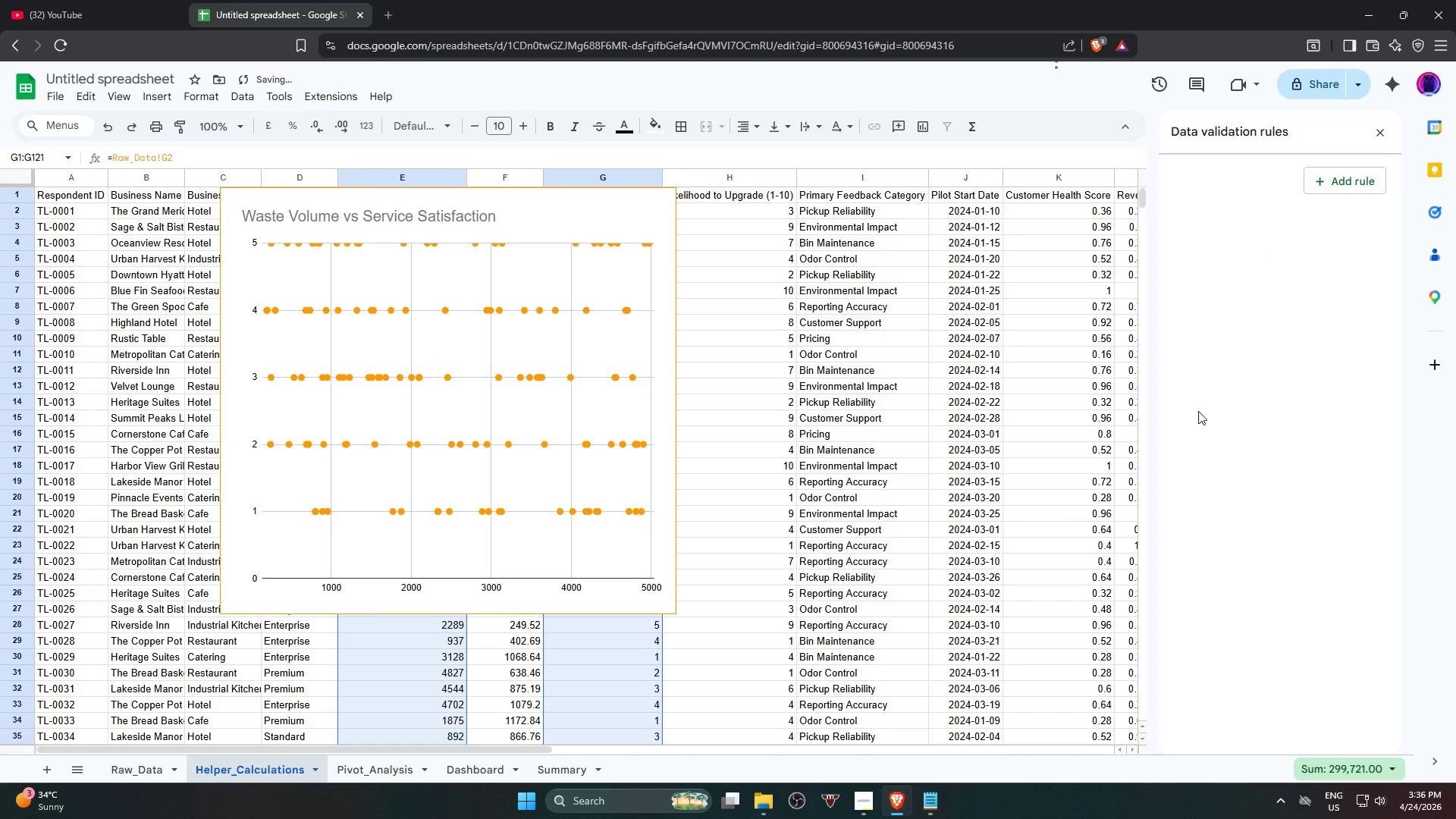 
key(Control+Z)
 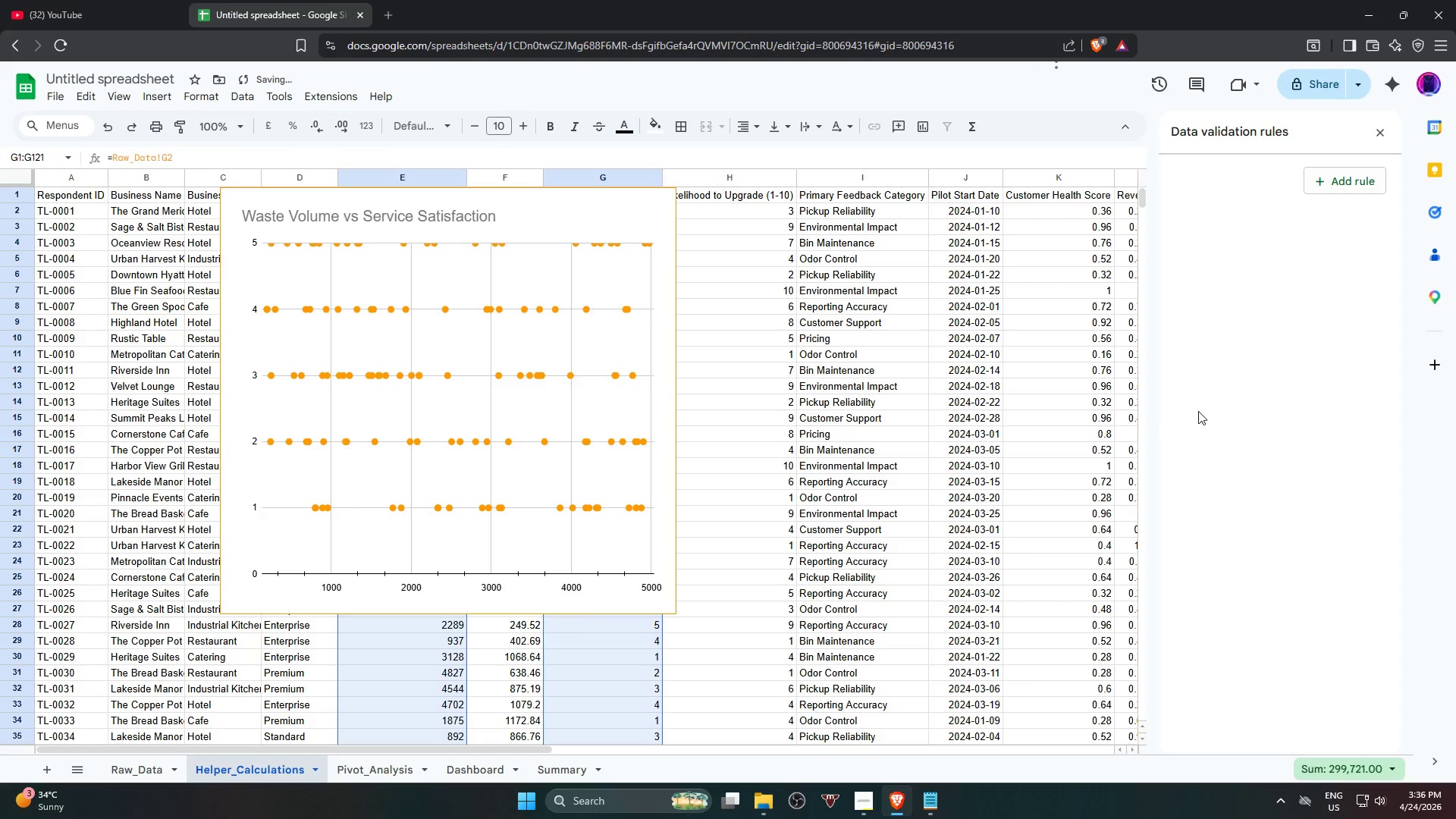 
key(Control+Z)
 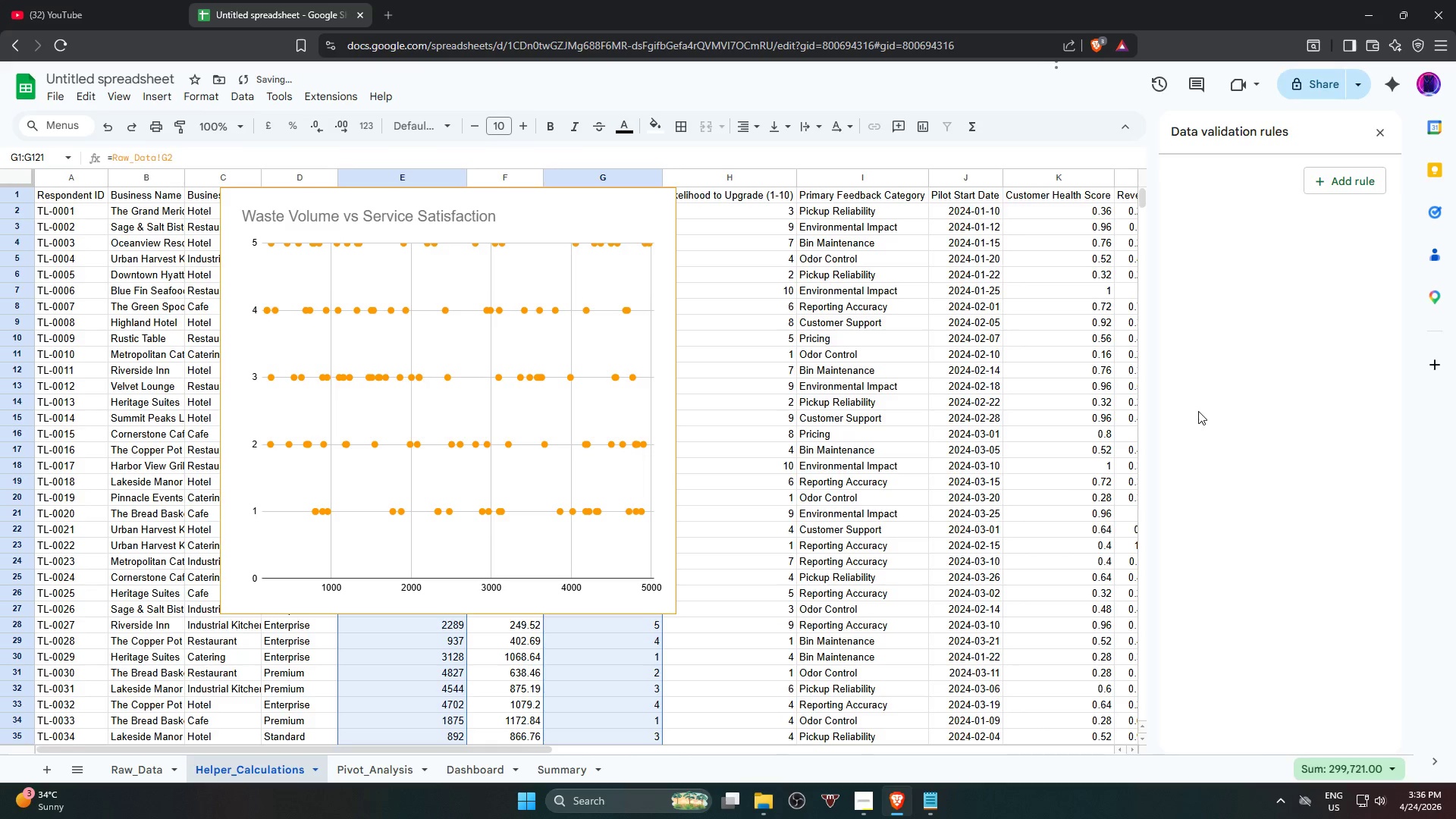 
key(Control+Z)
 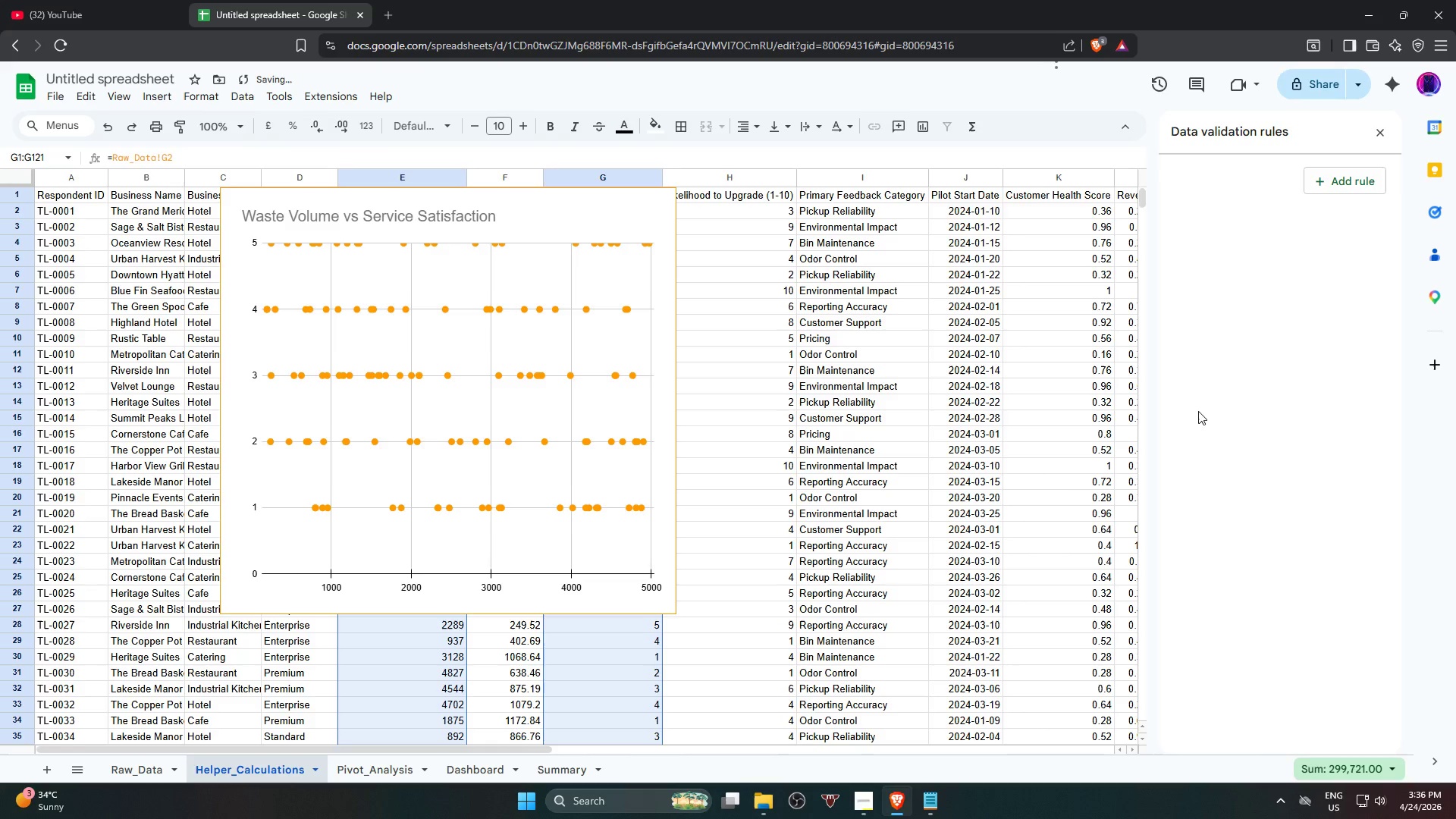 
key(Control+Z)
 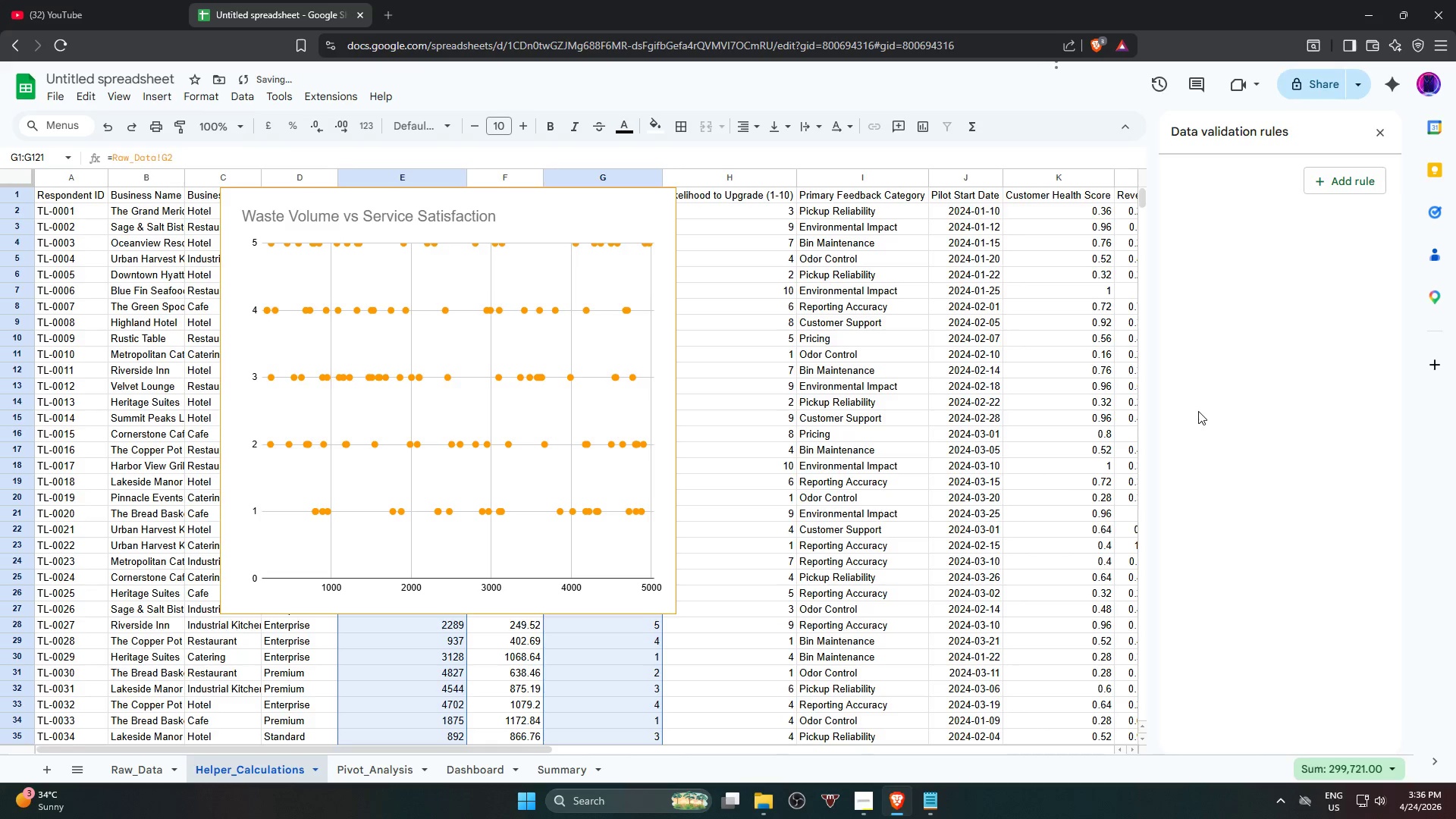 
key(Control+Z)
 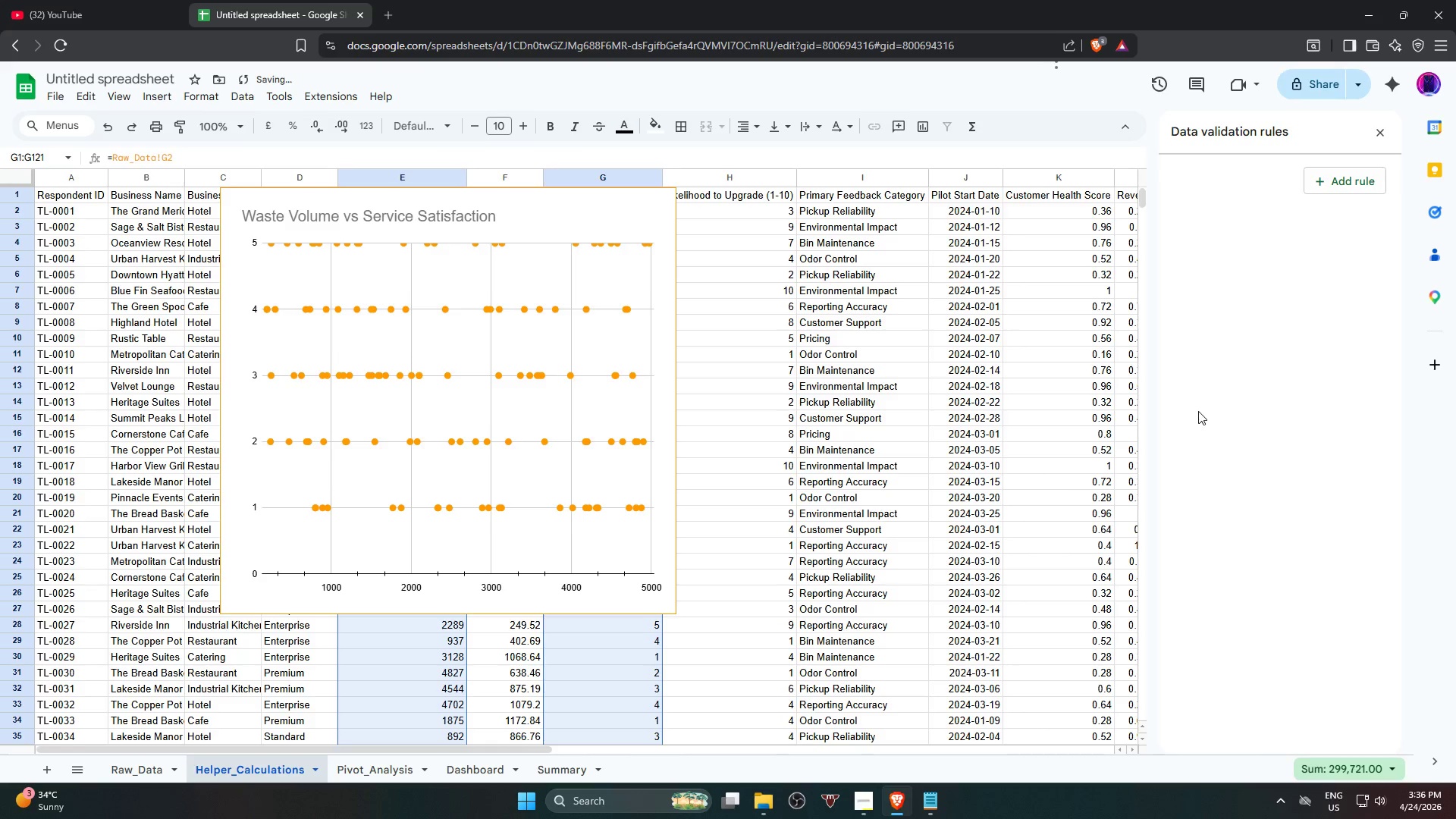 
key(Control+Z)
 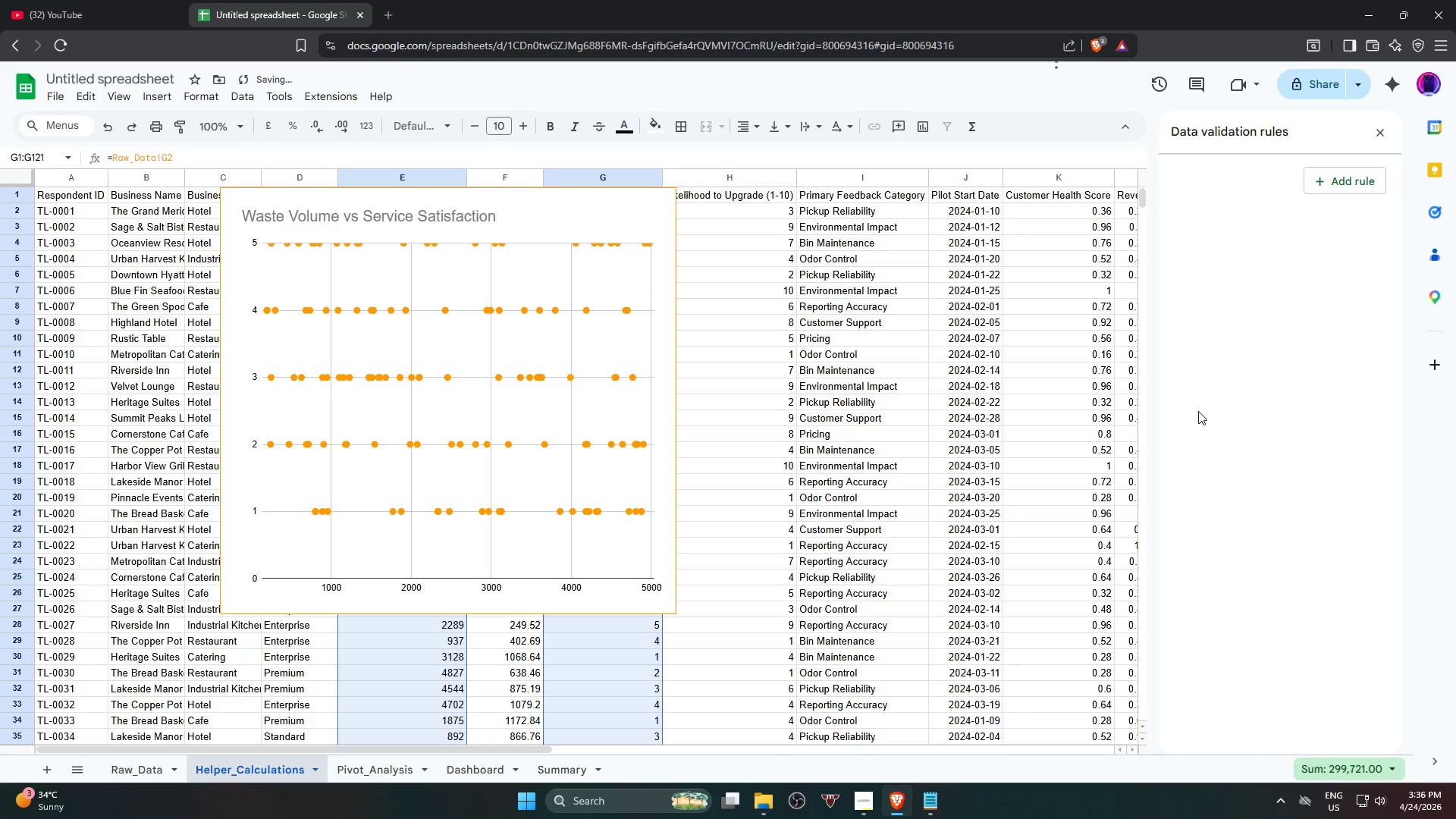 
key(Control+Z)
 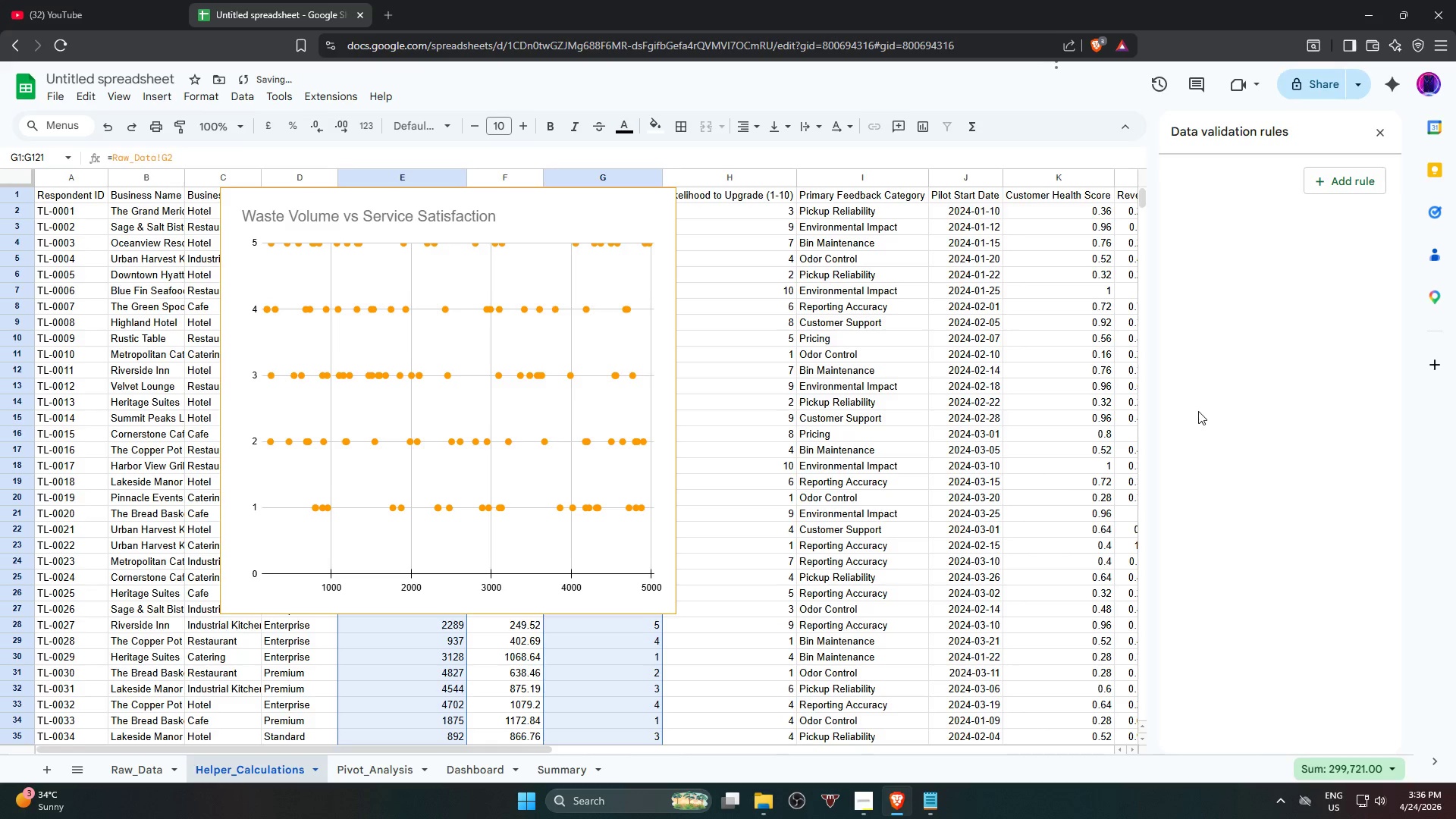 
key(Control+Z)
 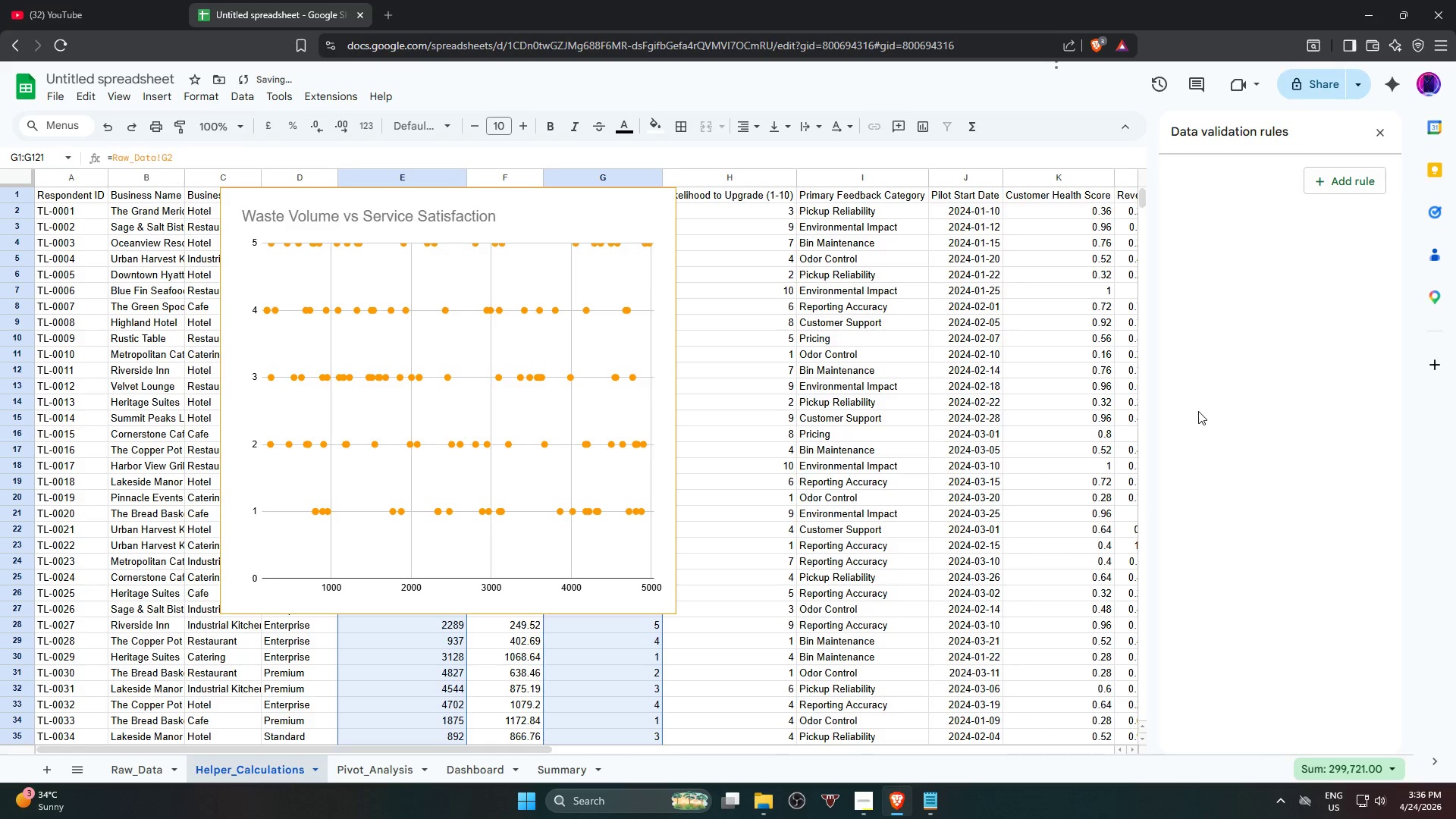 
key(Control+Z)
 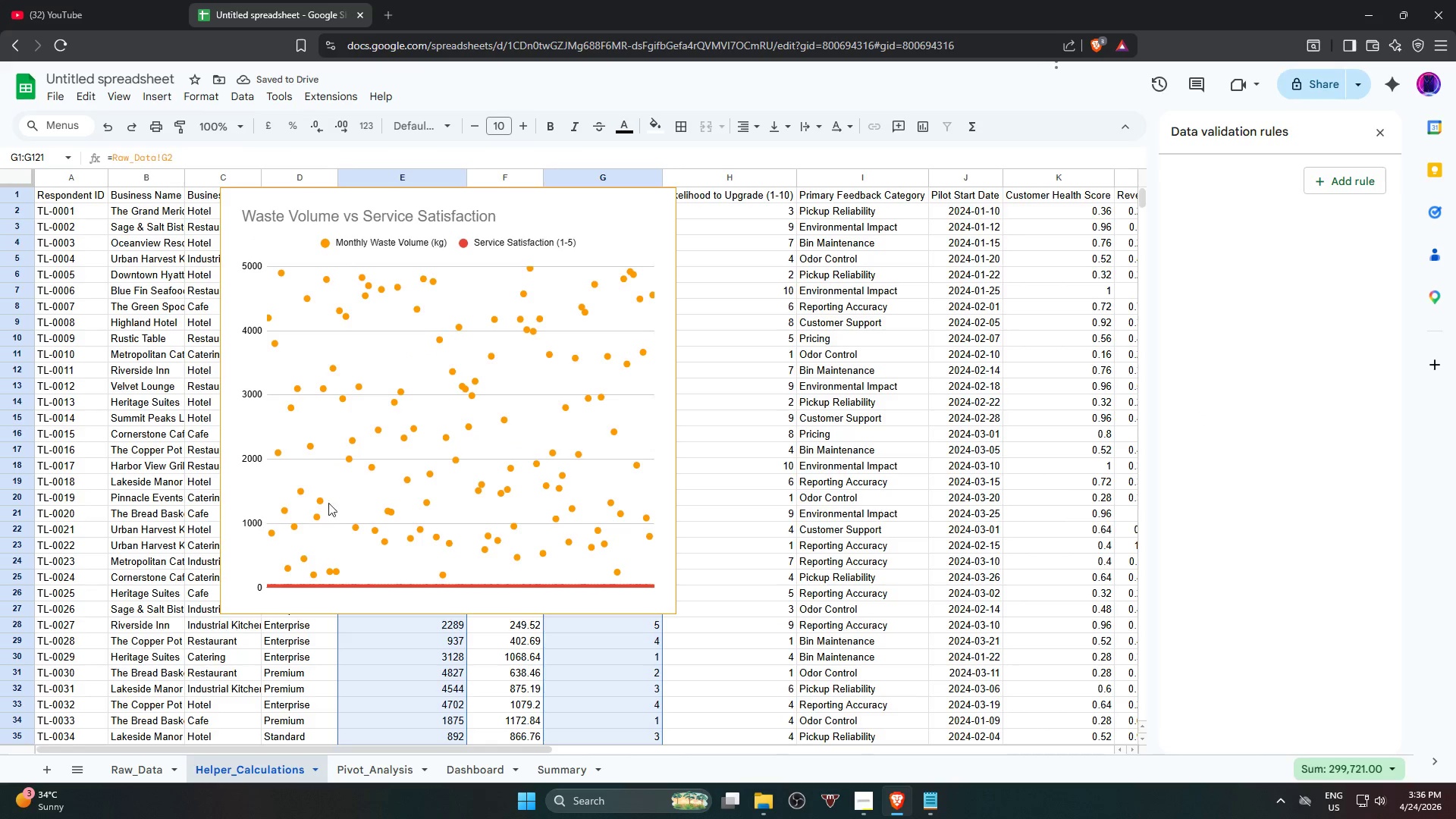 
left_click([380, 321])
 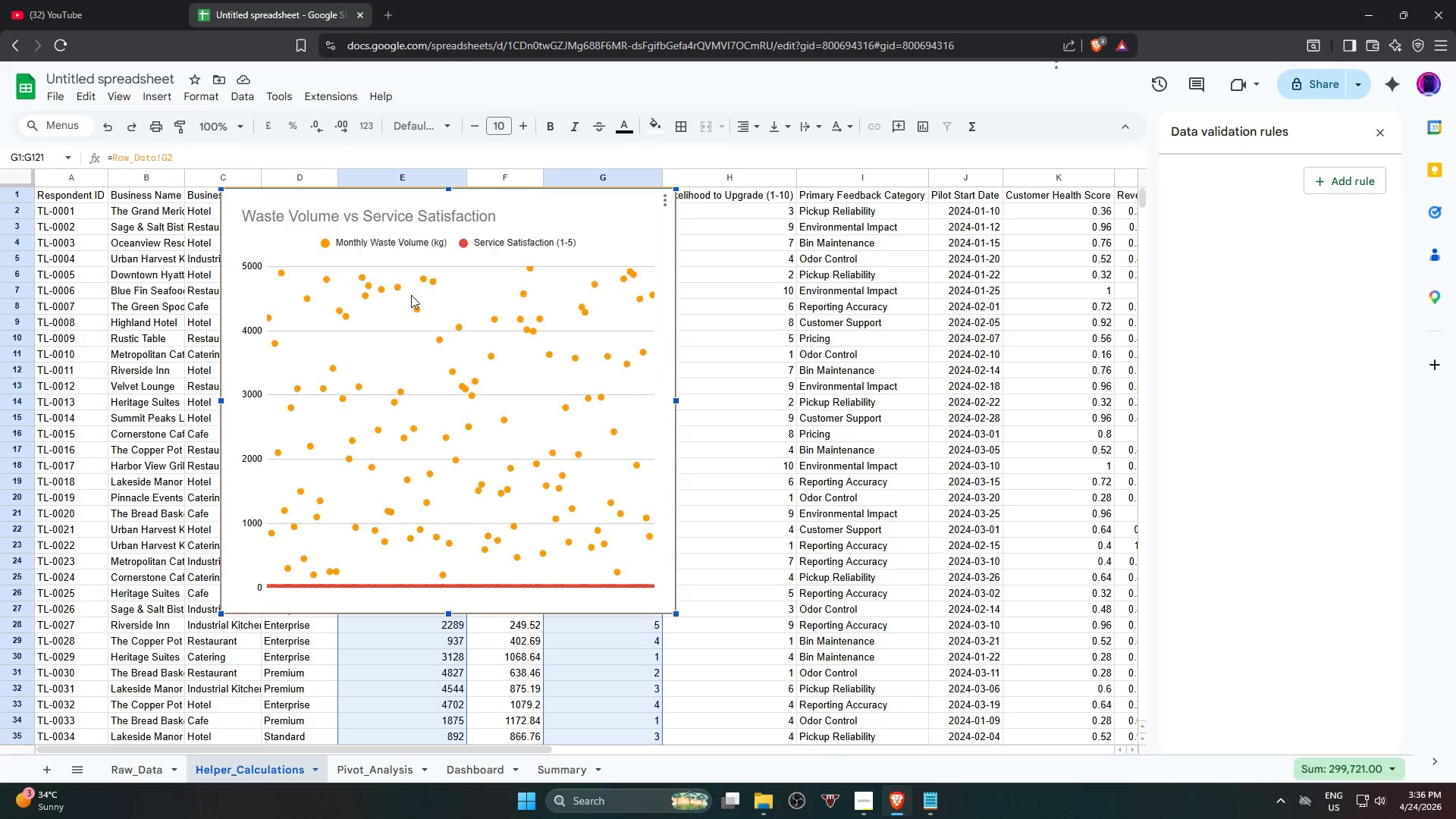 
wait(8.75)
 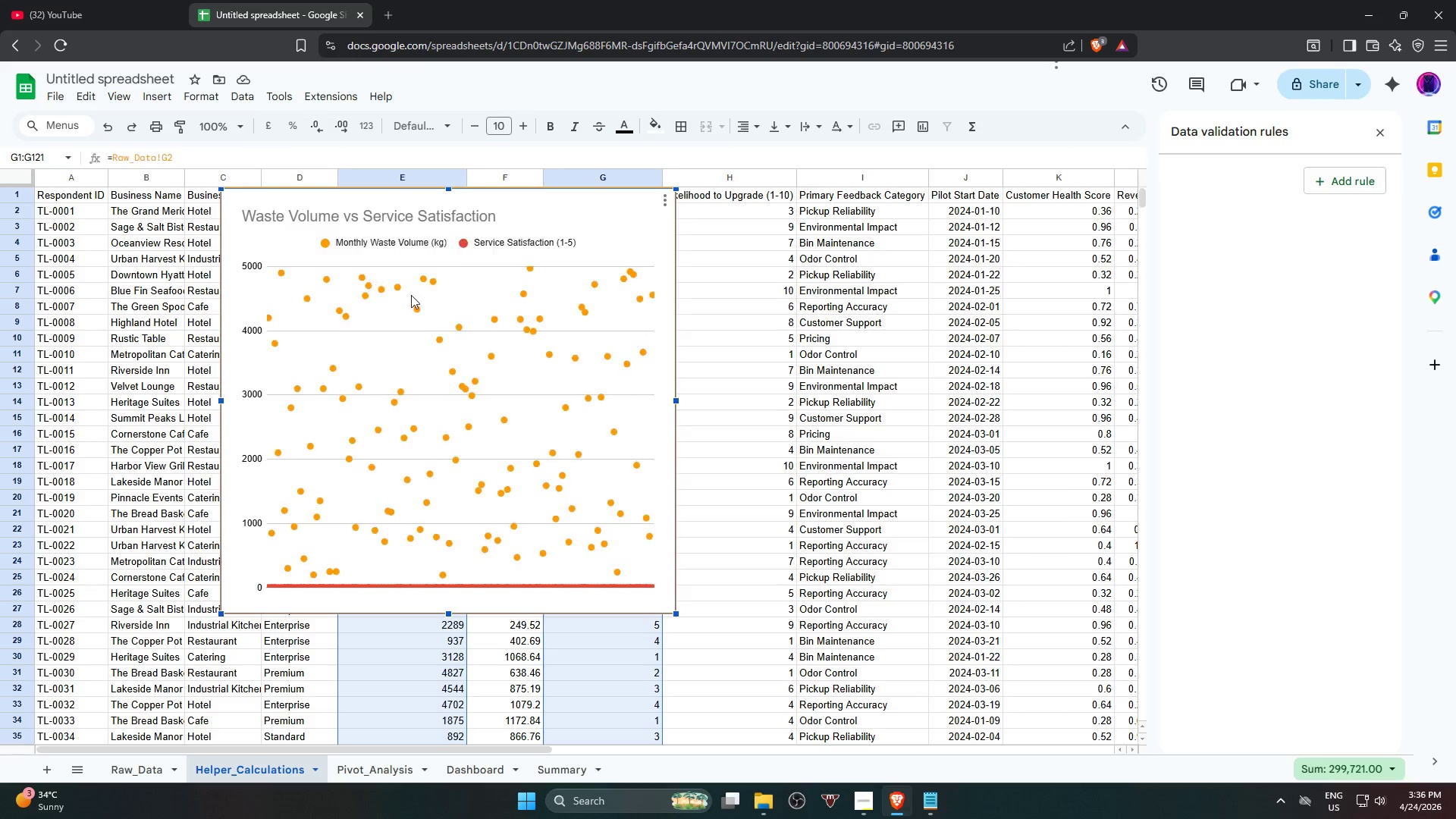 
left_click([125, 118])
 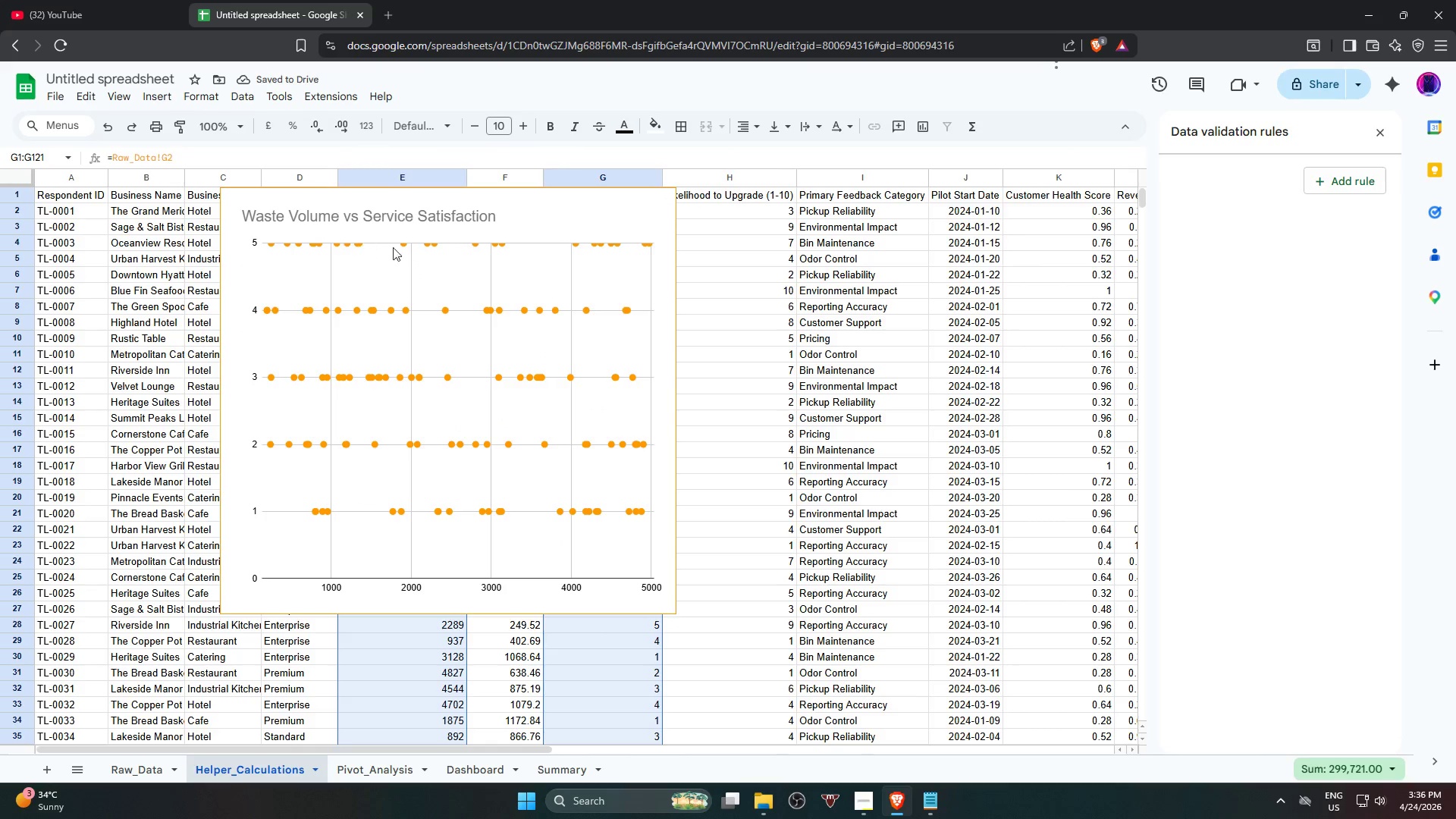 
left_click([638, 240])
 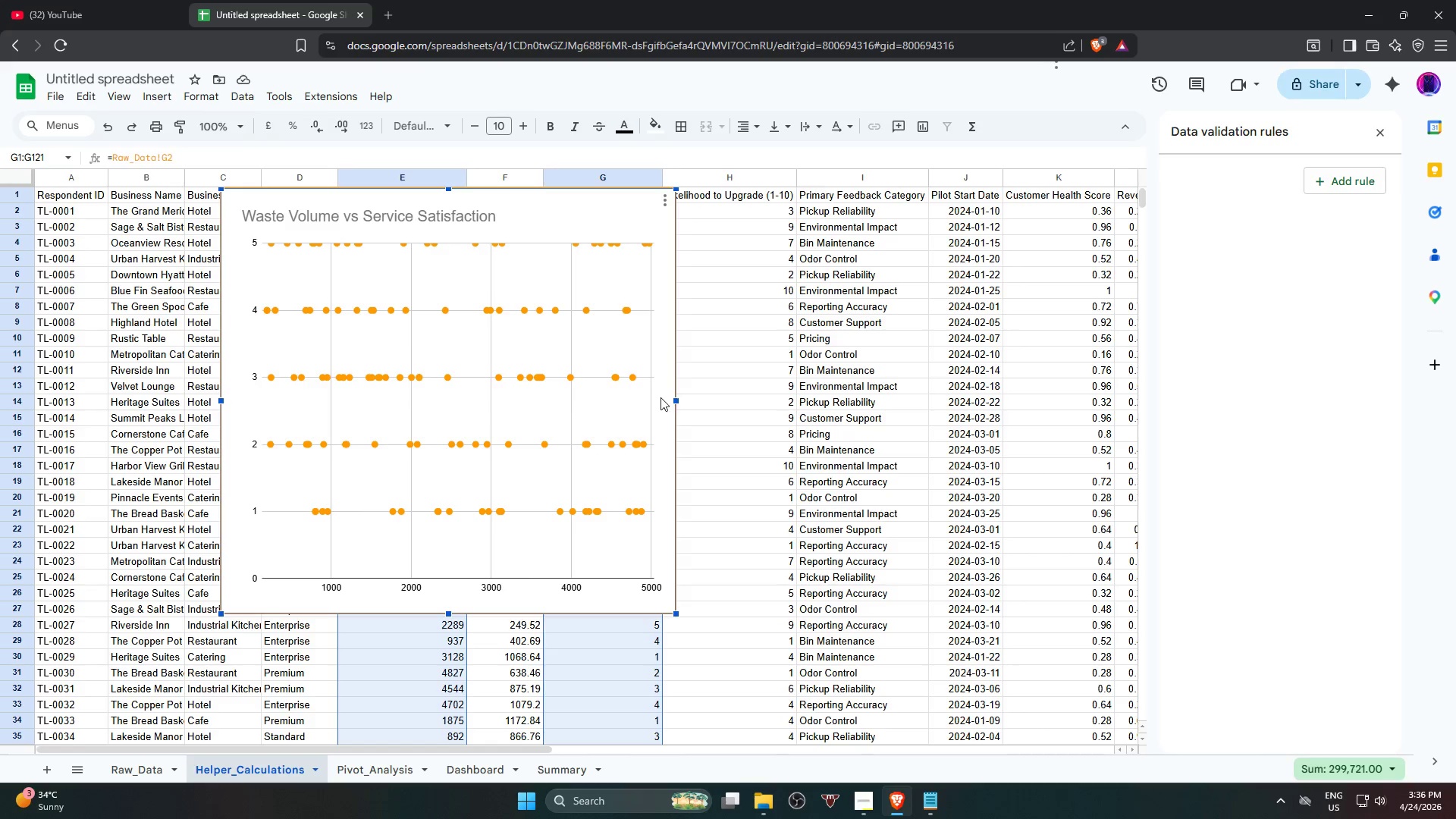 
mouse_move([583, 444])
 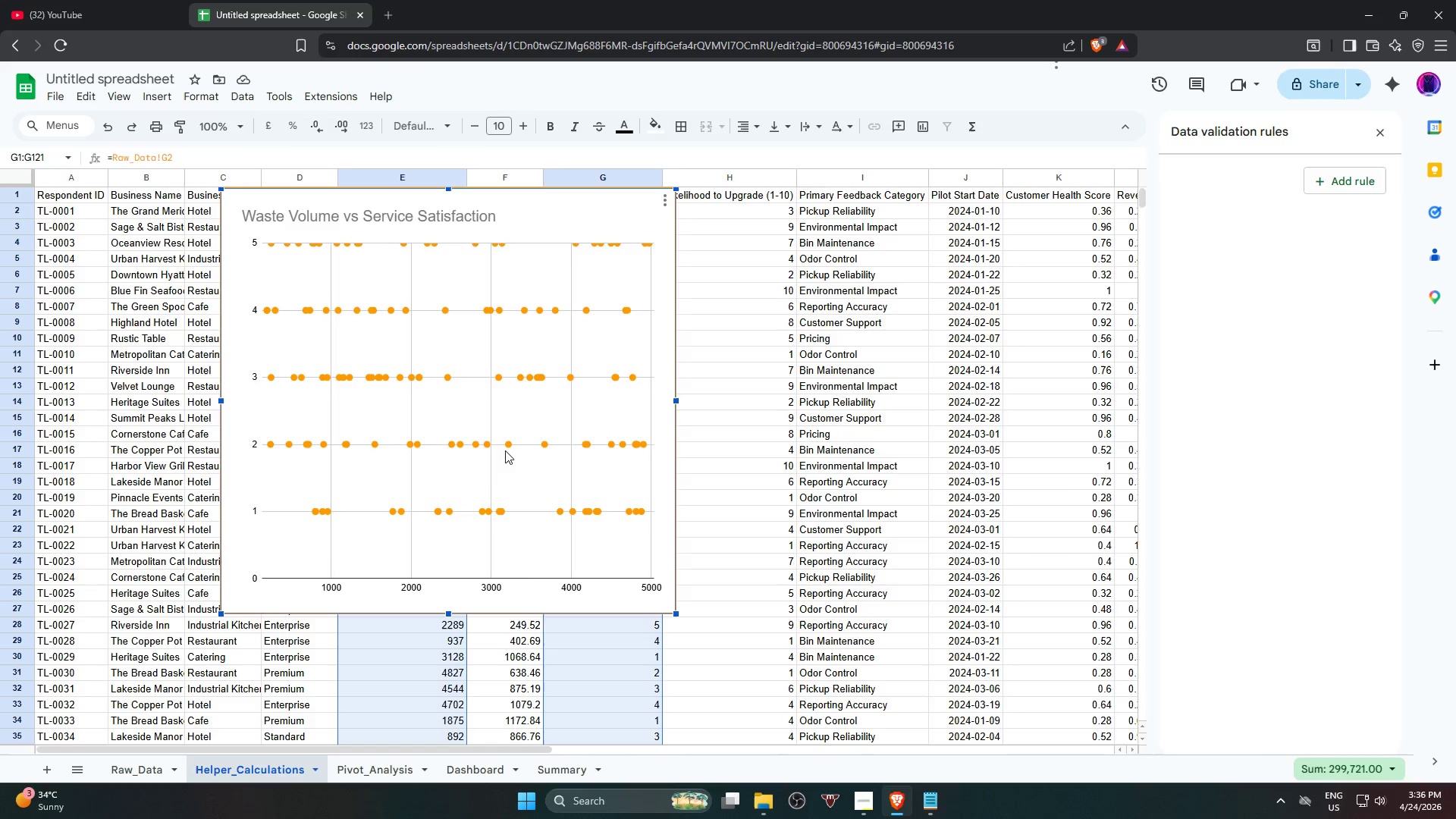 
mouse_move([504, 446])
 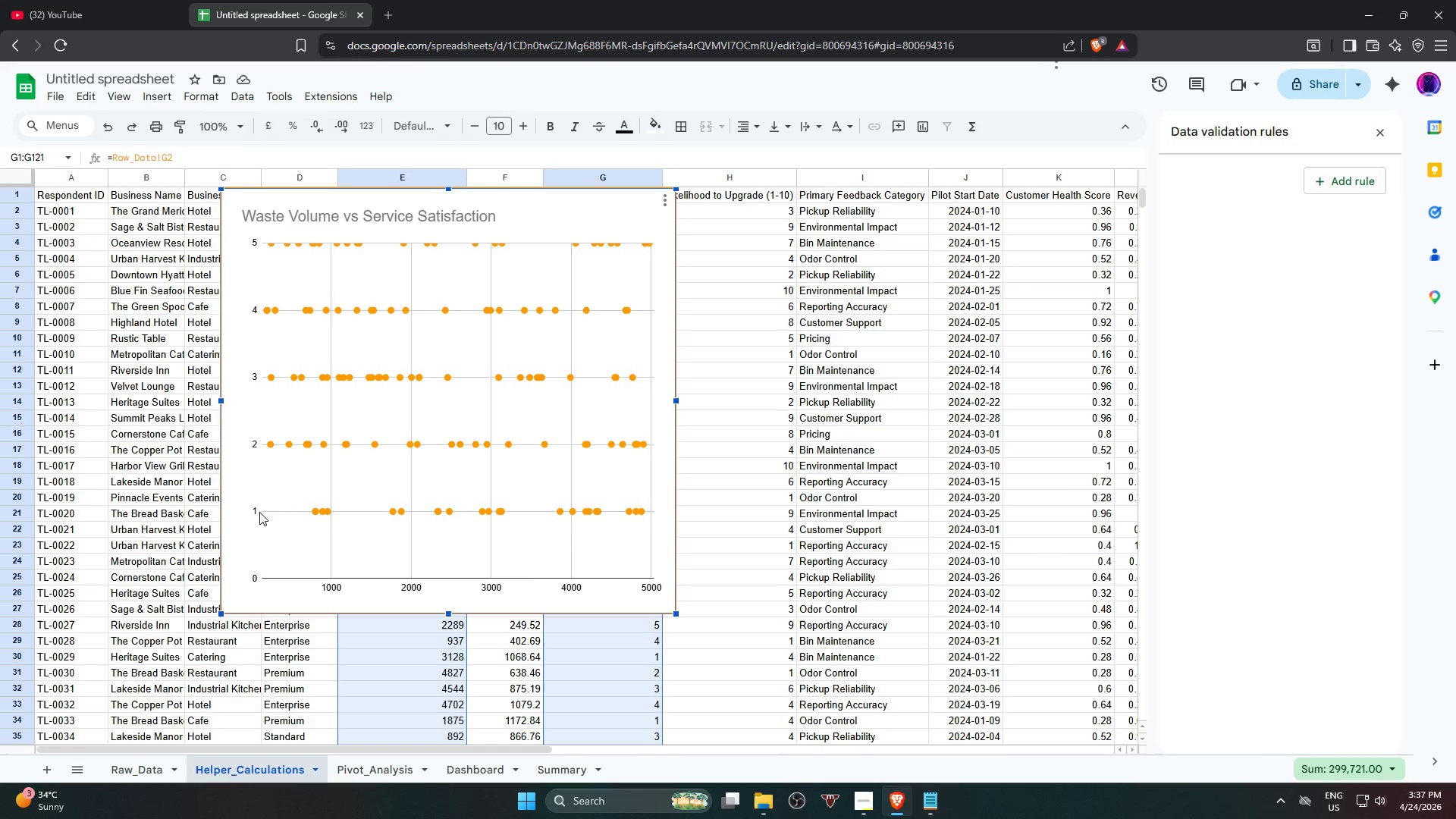 
left_click([253, 510])
 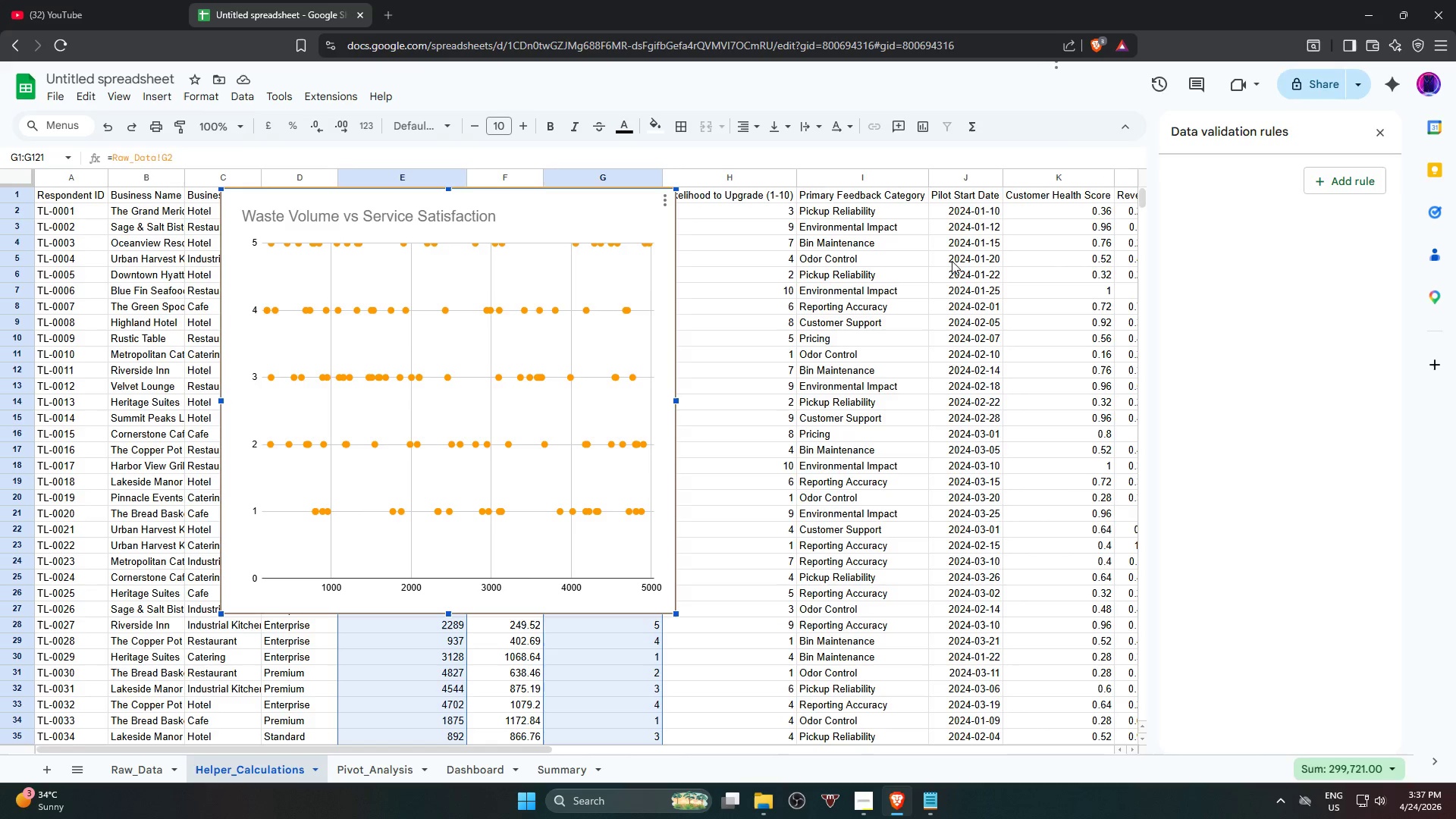 
wait(26.33)
 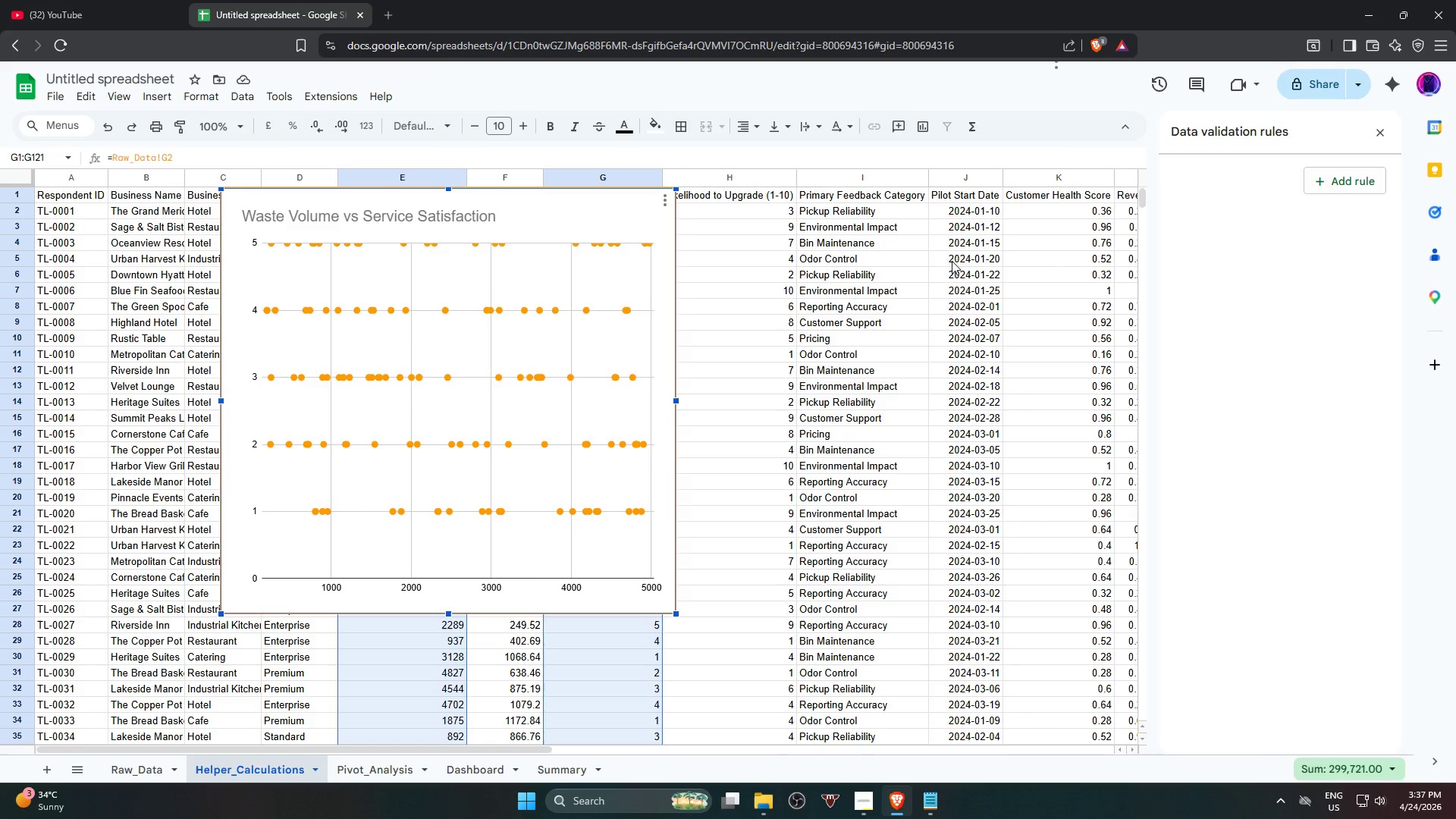 
mouse_move([463, 340])
 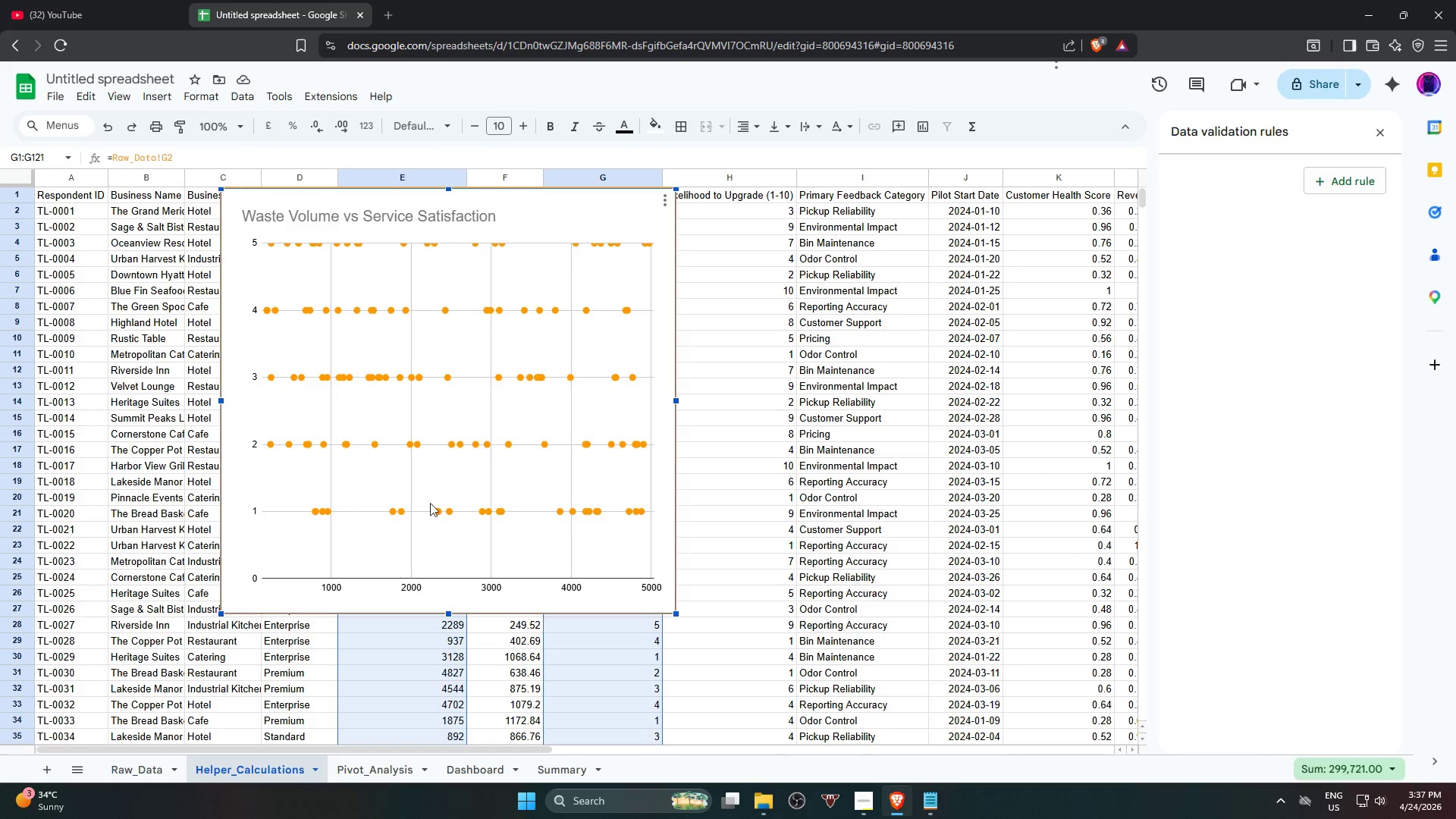 
wait(17.03)
 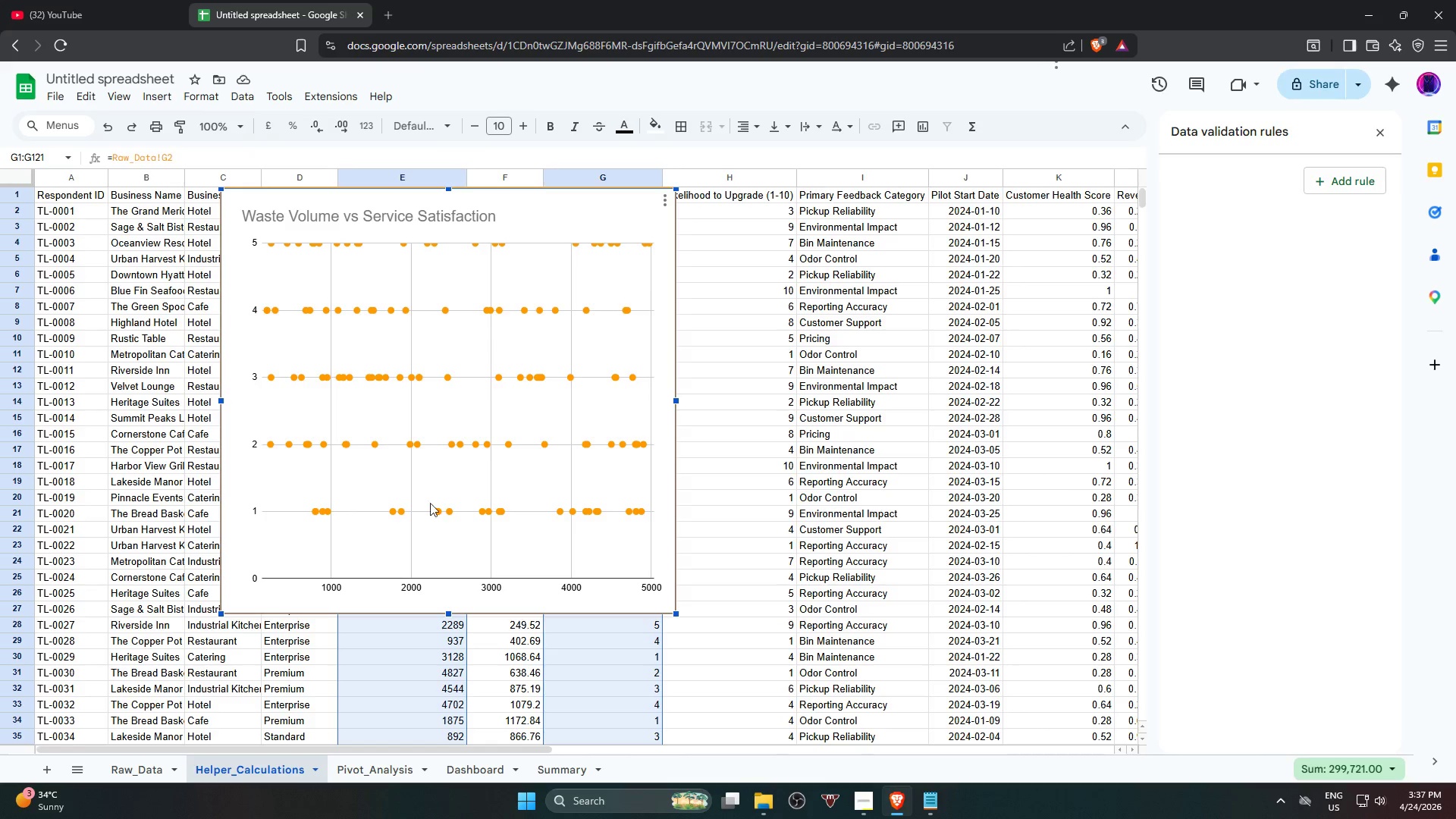 
left_click([664, 202])
 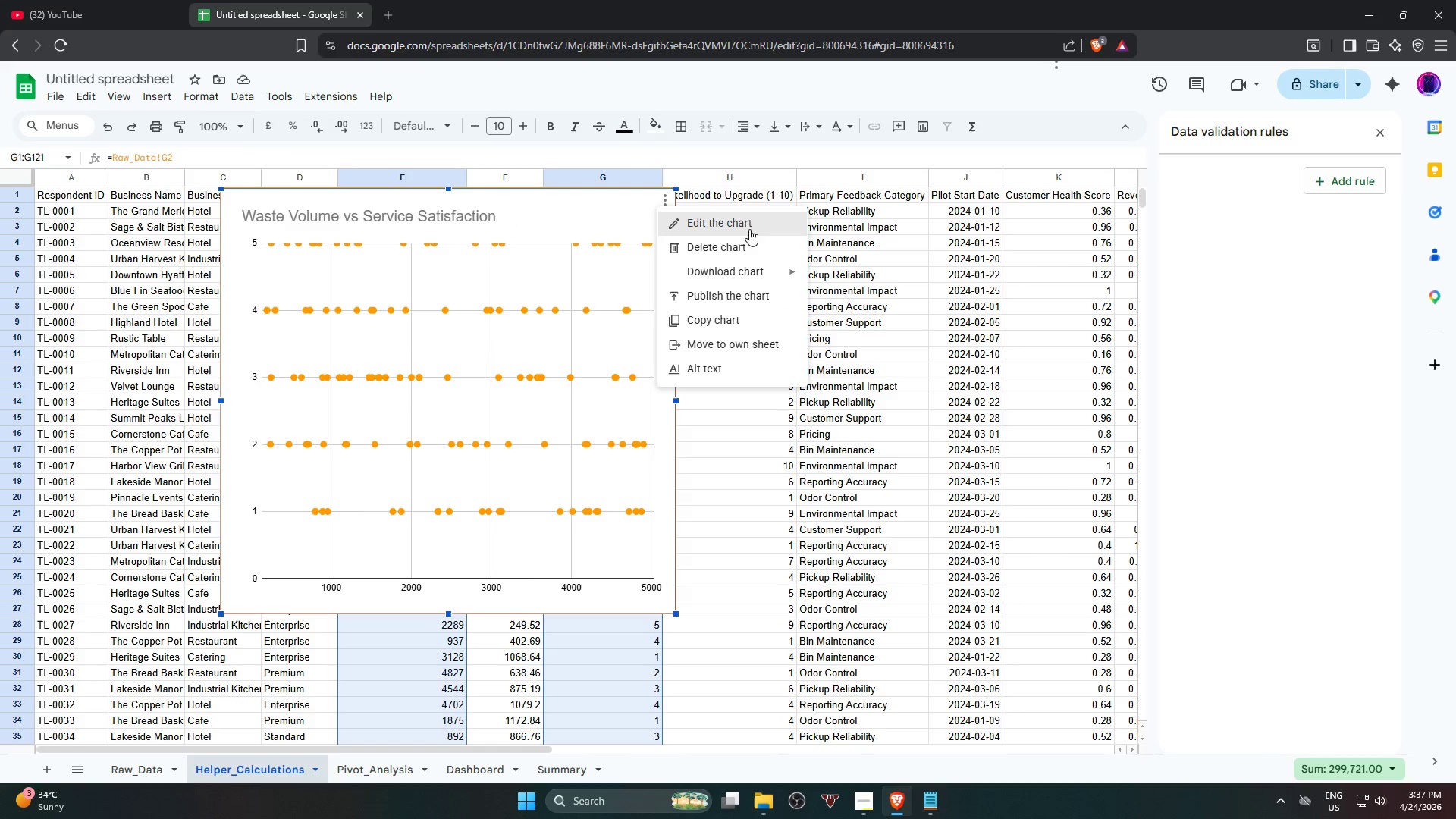 
left_click([749, 228])
 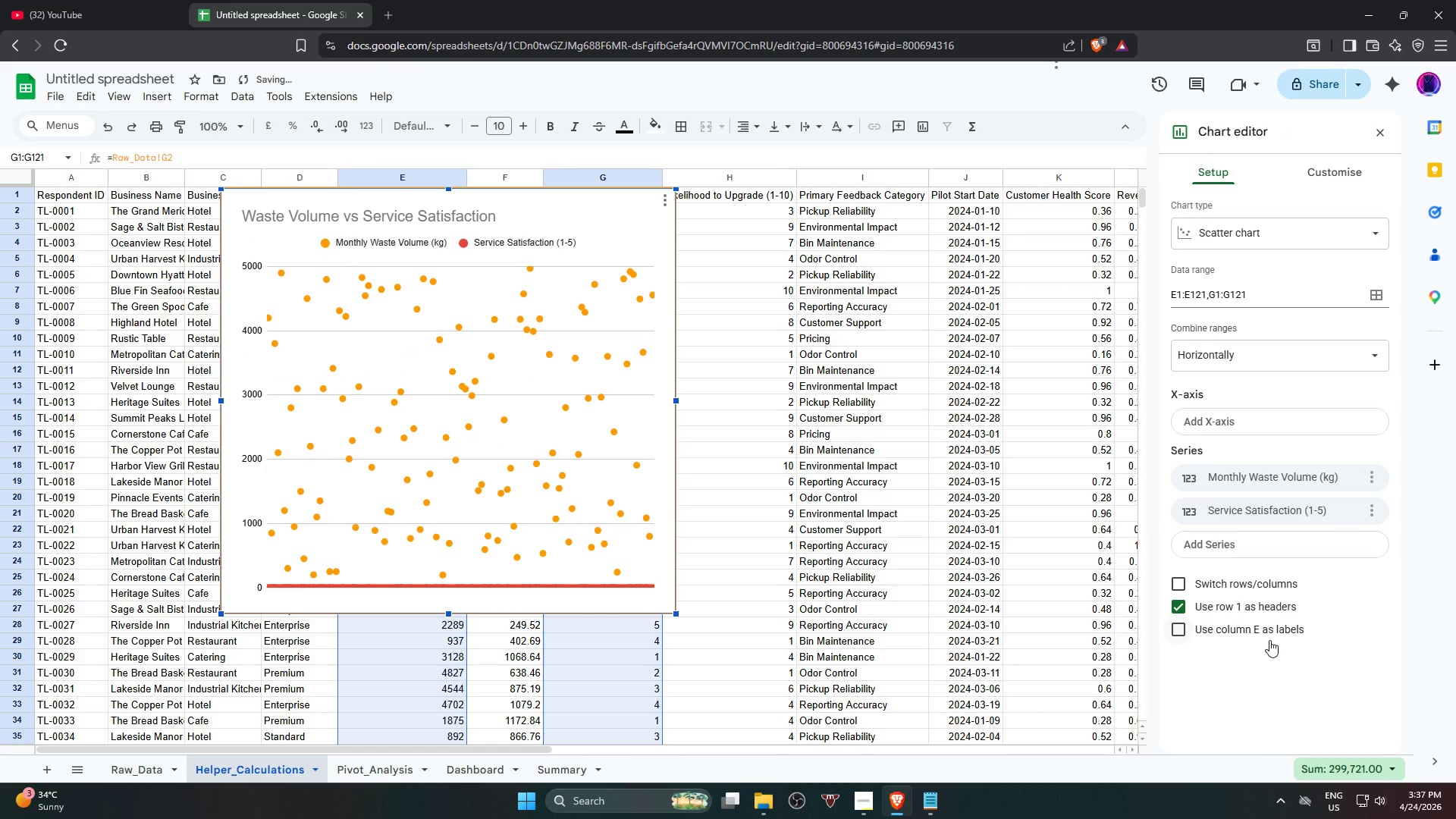 
left_click([1247, 586])
 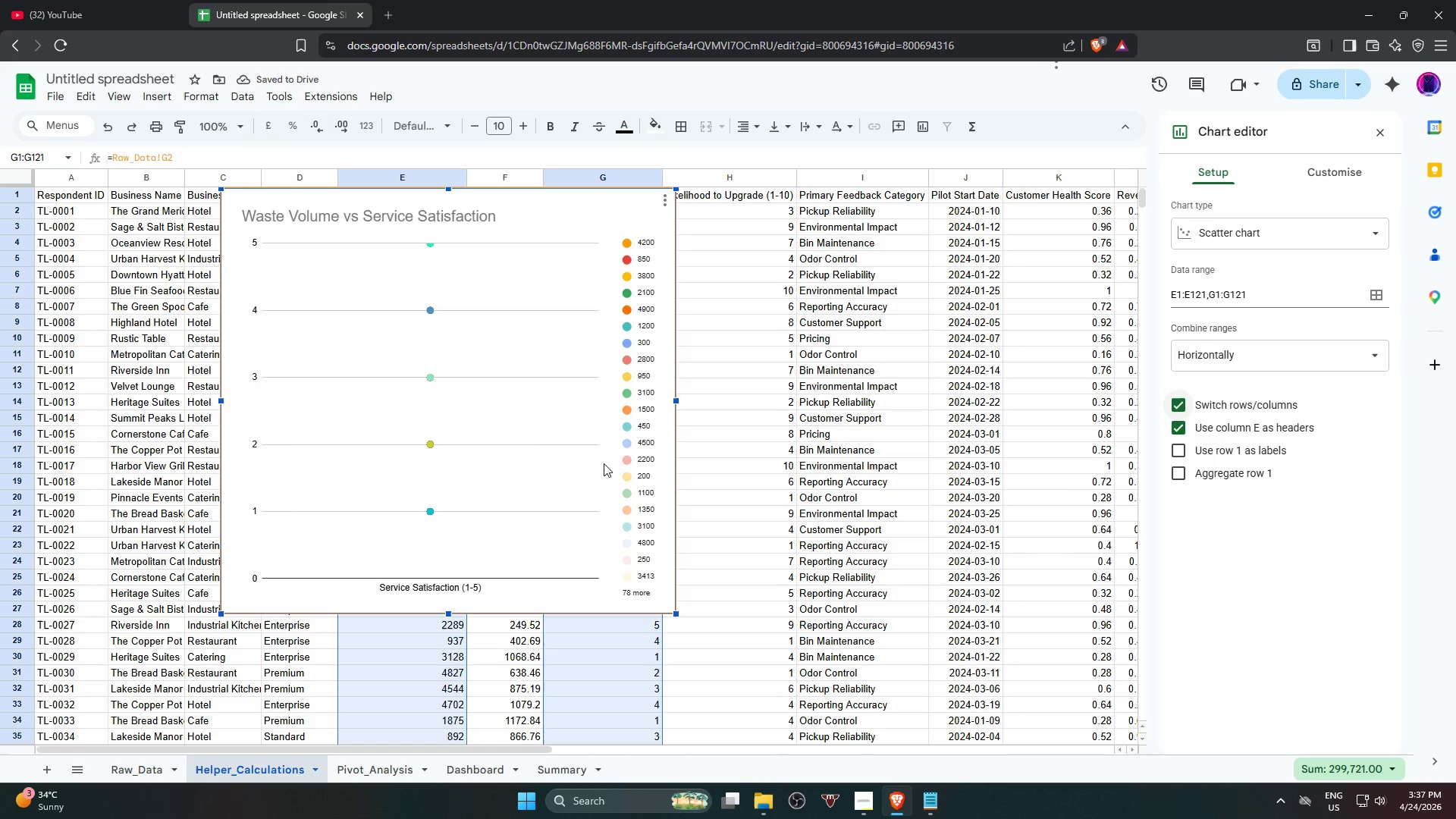 
scroll: coordinate [535, 444], scroll_direction: up, amount: 1.0
 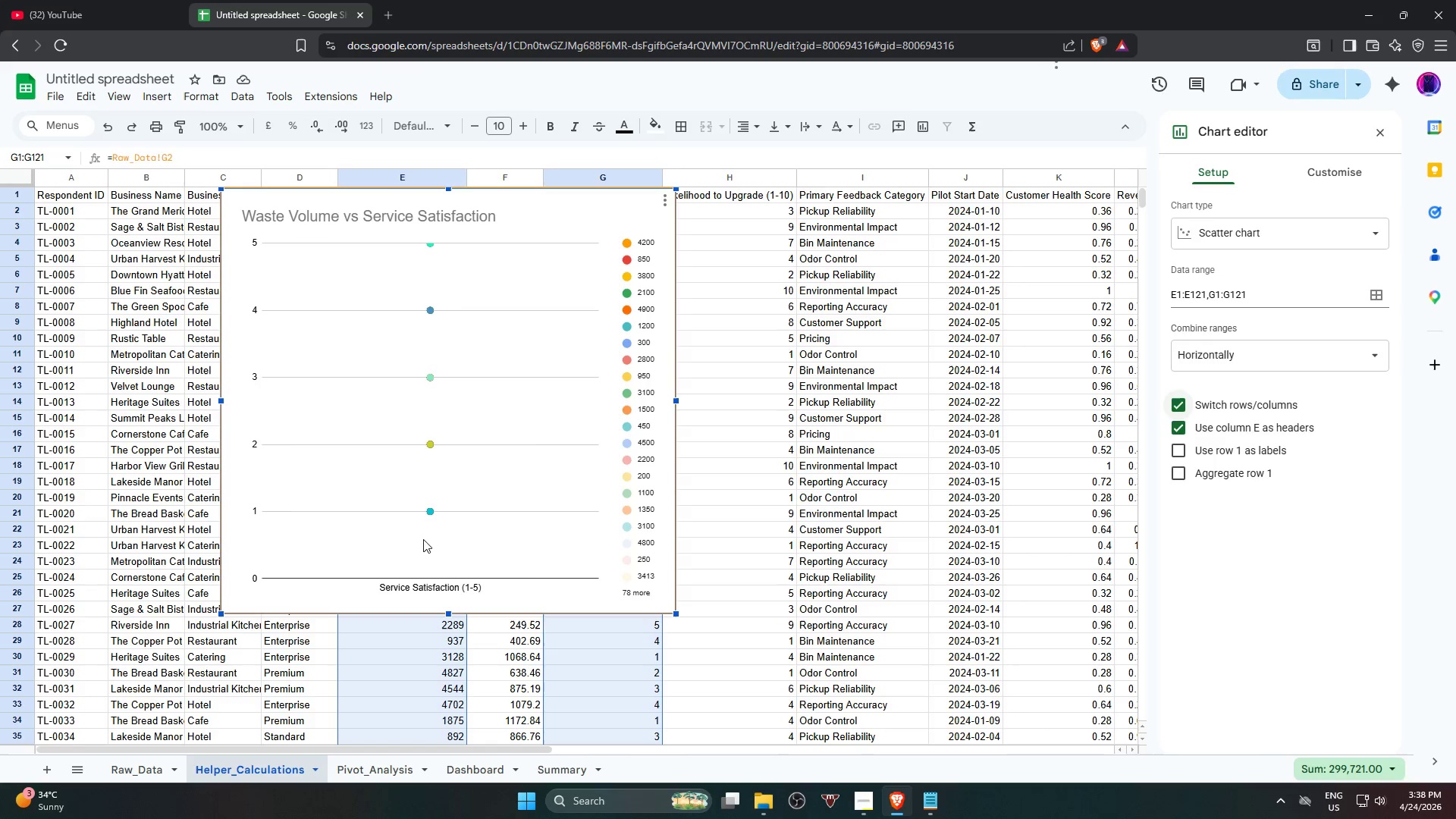 
left_click([1234, 428])
 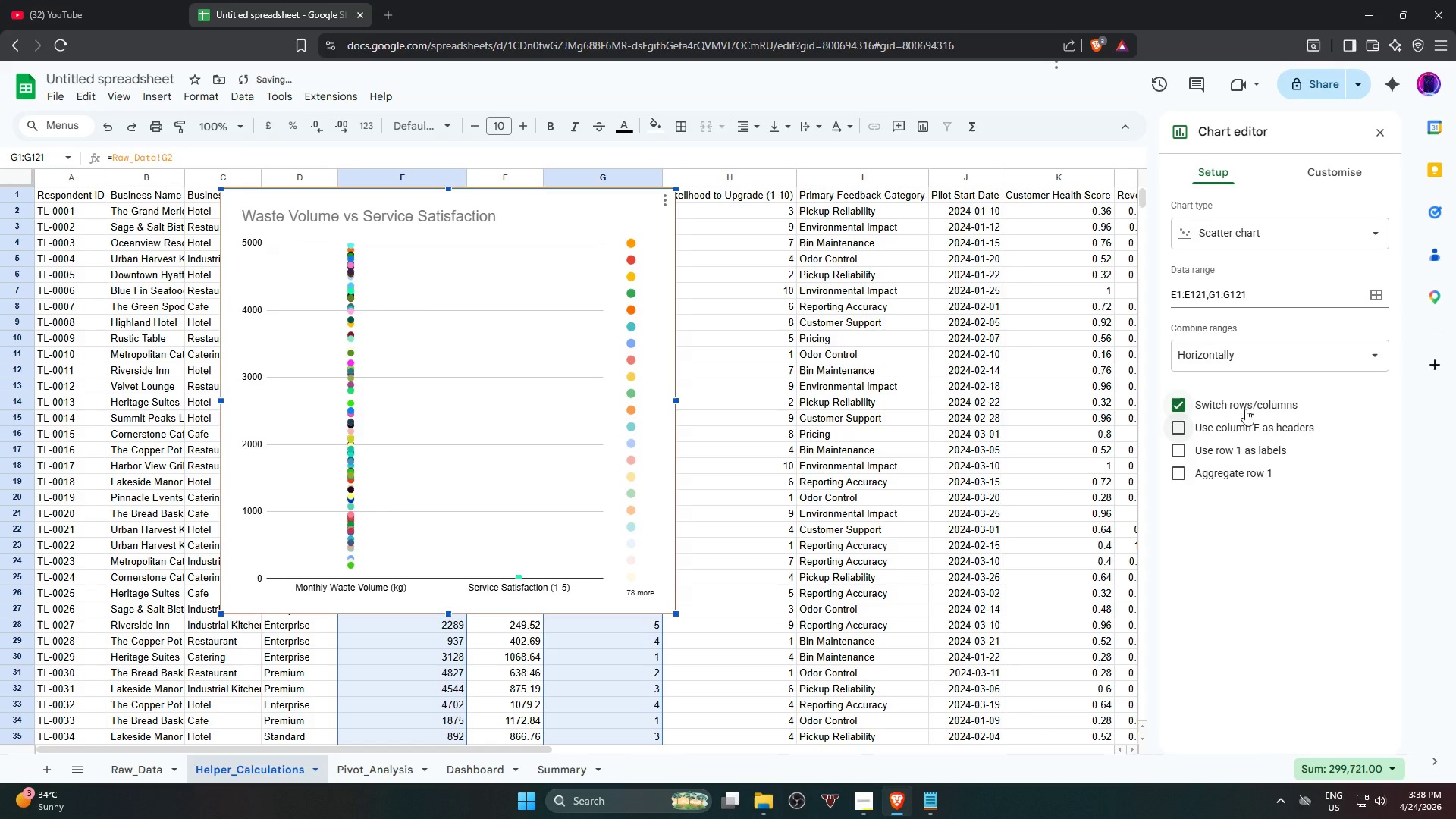 
left_click([1245, 409])
 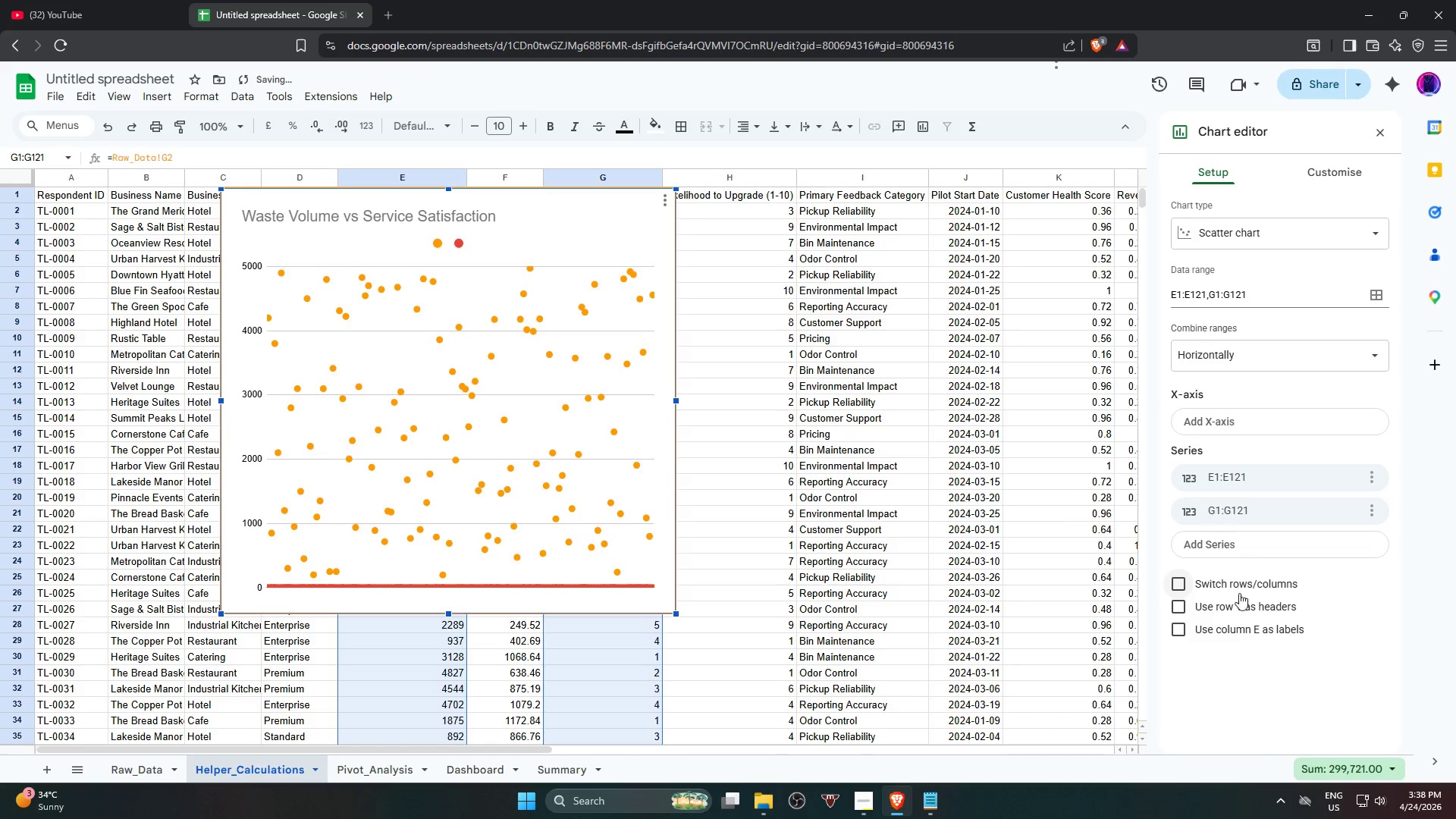 
left_click([1237, 612])
 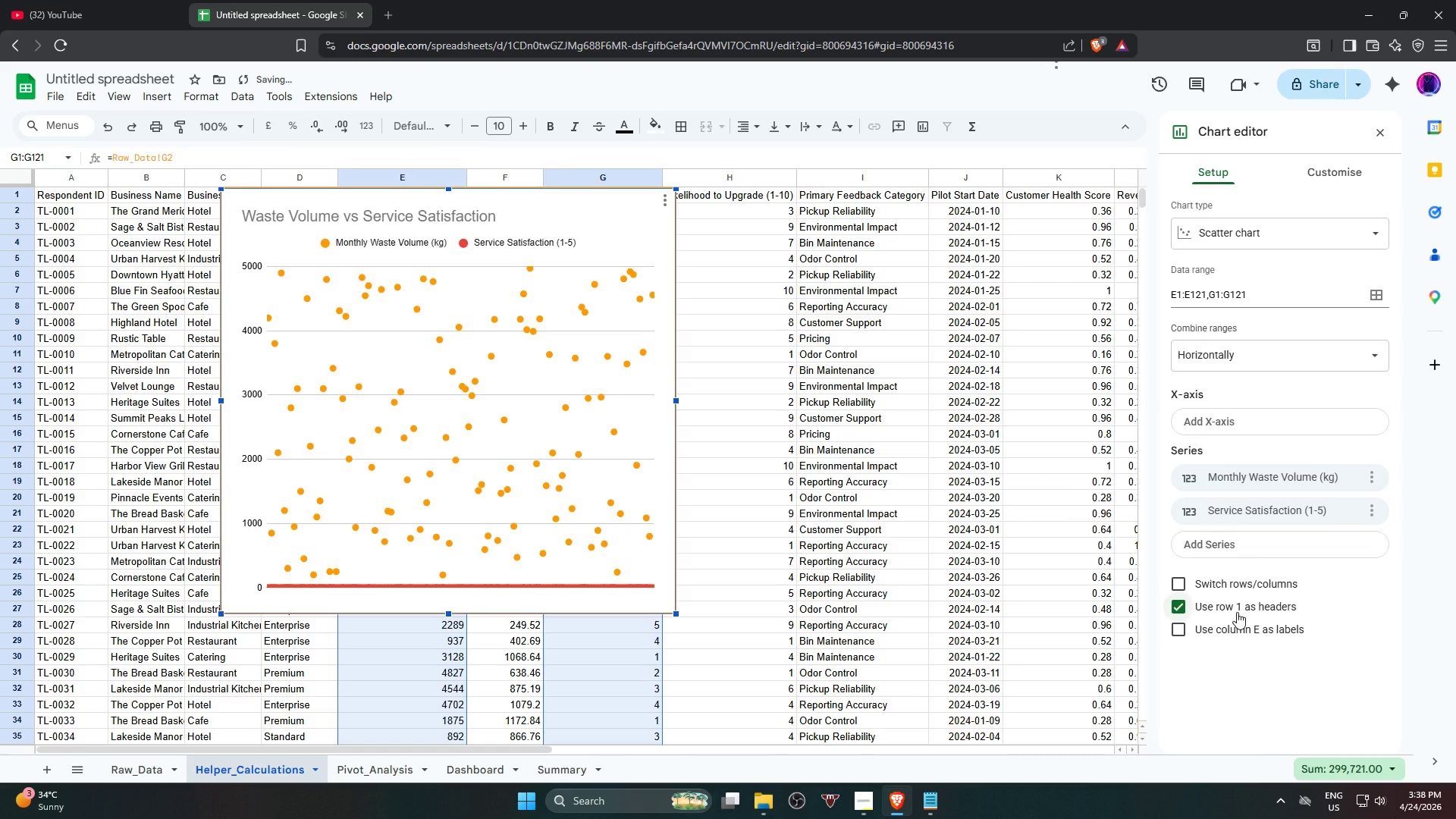 
left_click([1237, 612])
 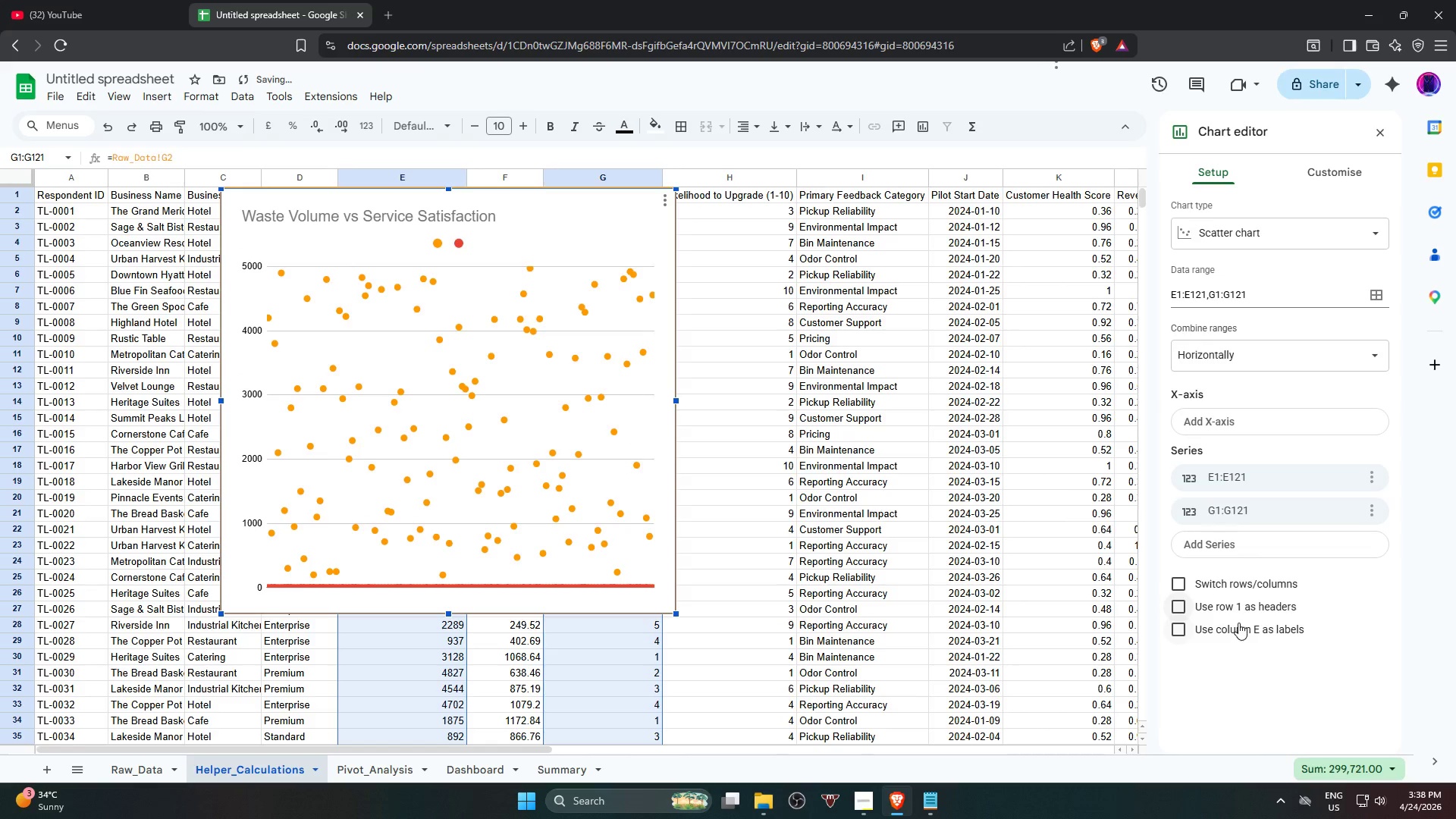 
left_click([1243, 607])
 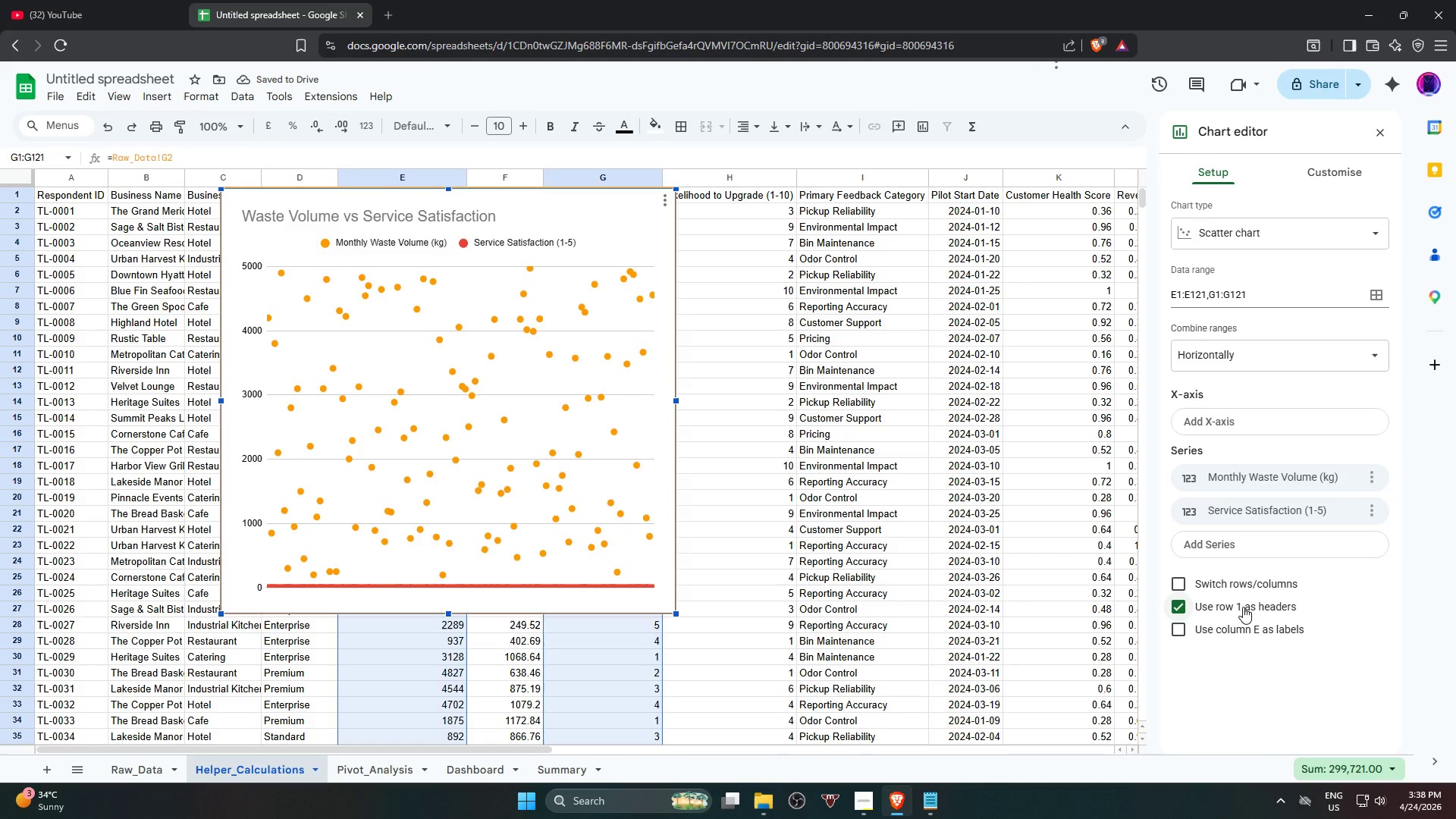 
wait(6.69)
 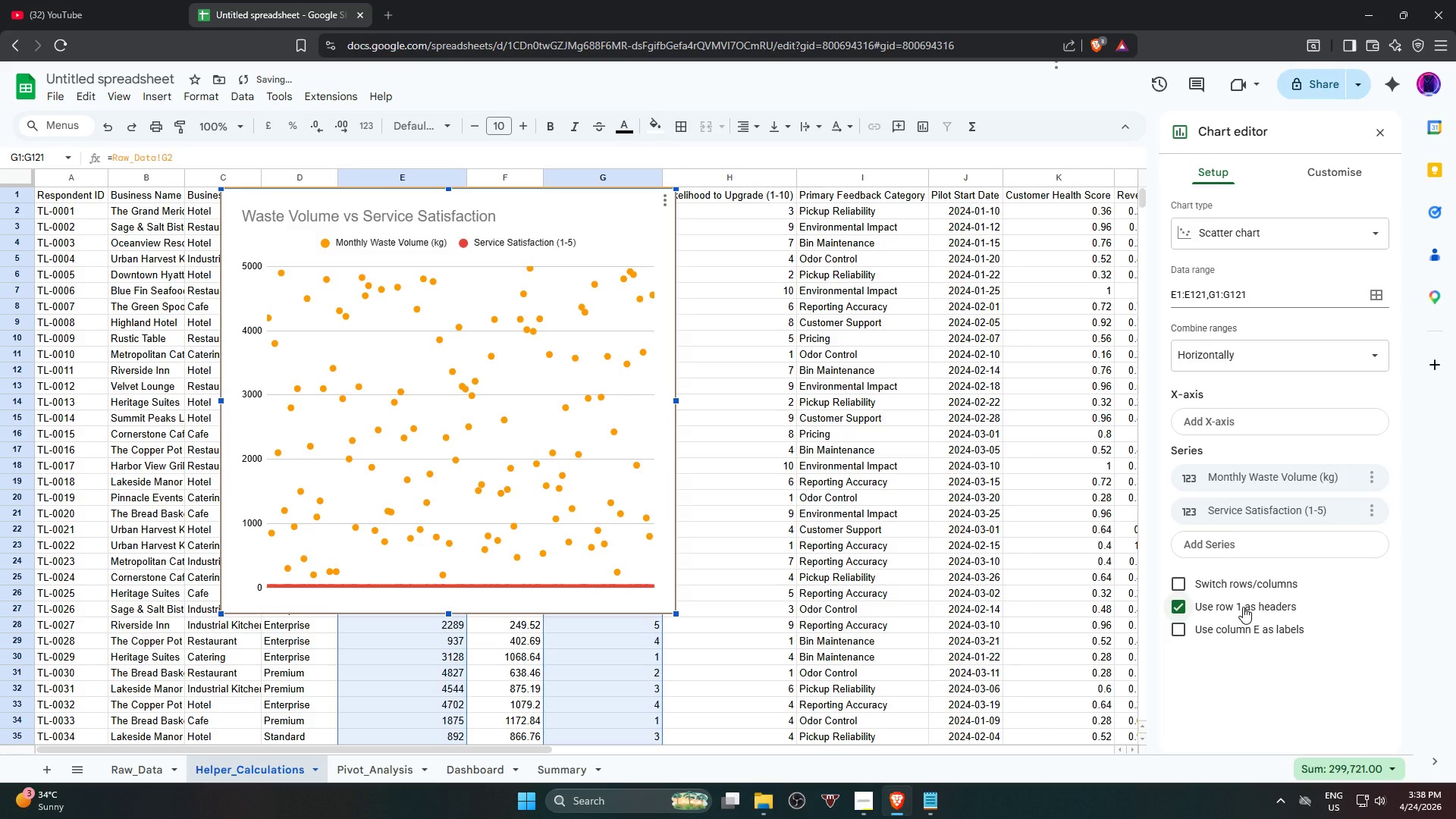 
left_click([1244, 630])
 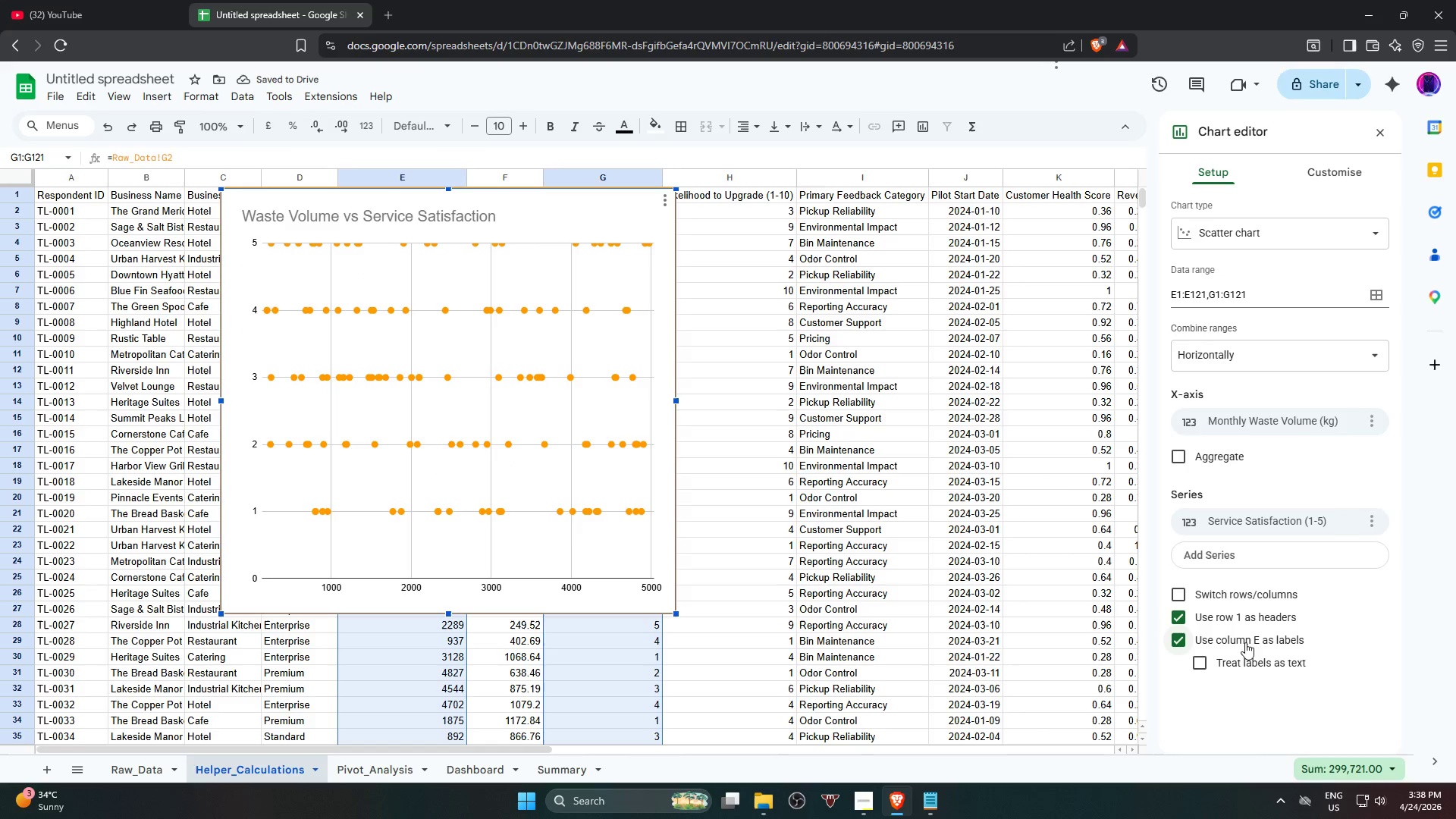 
left_click([1245, 645])
 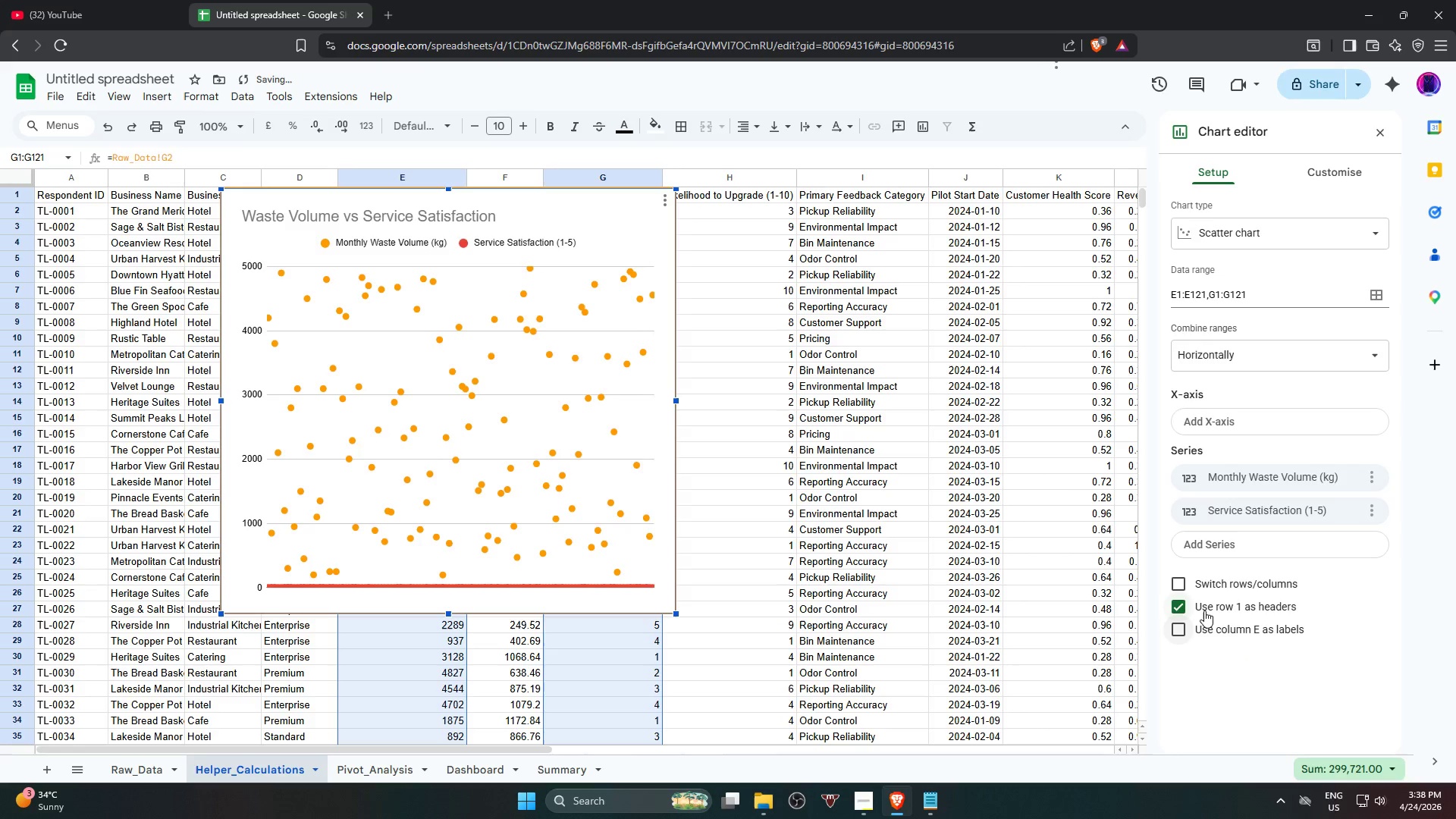 
left_click([1204, 610])
 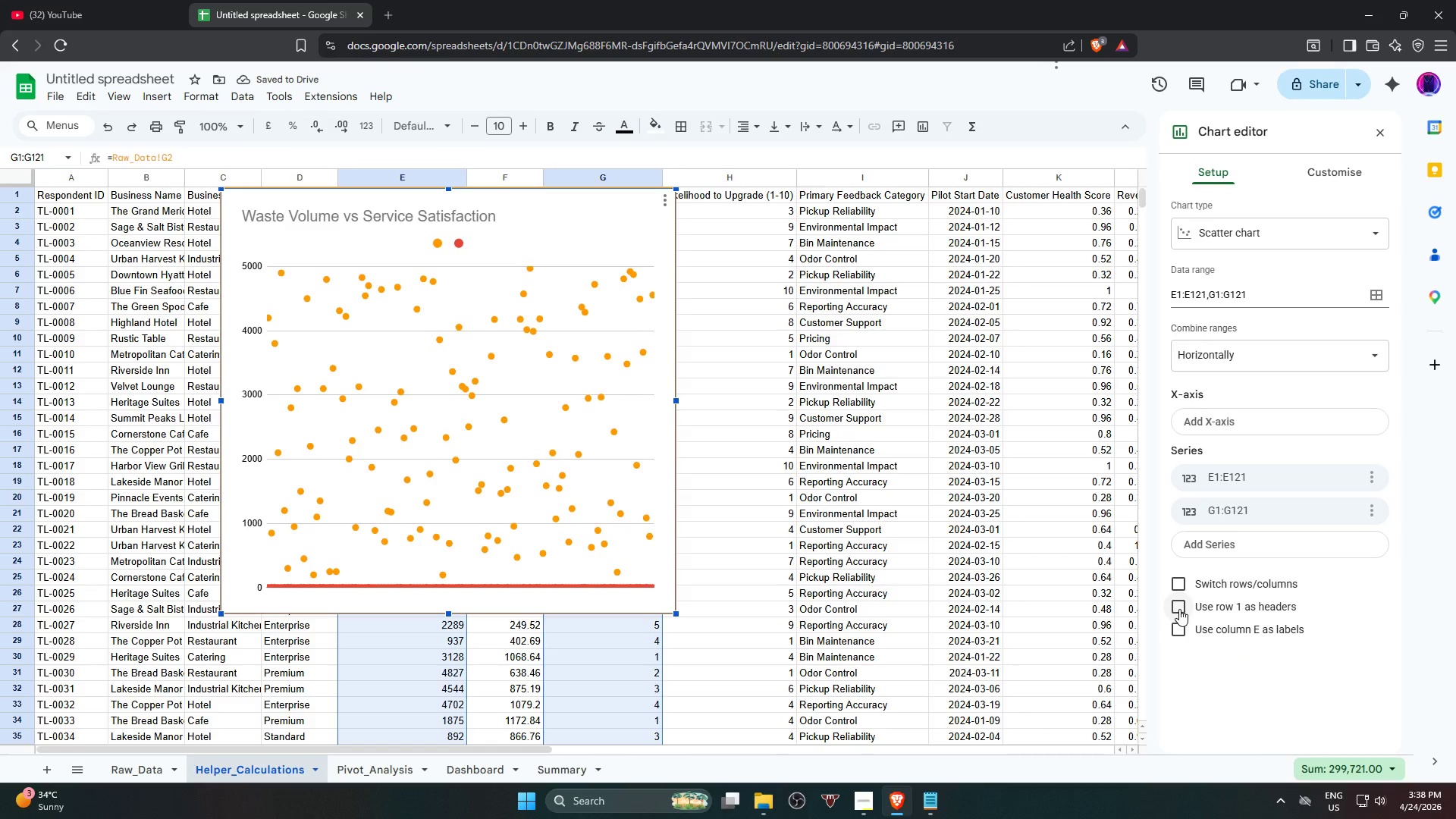 
wait(5.72)
 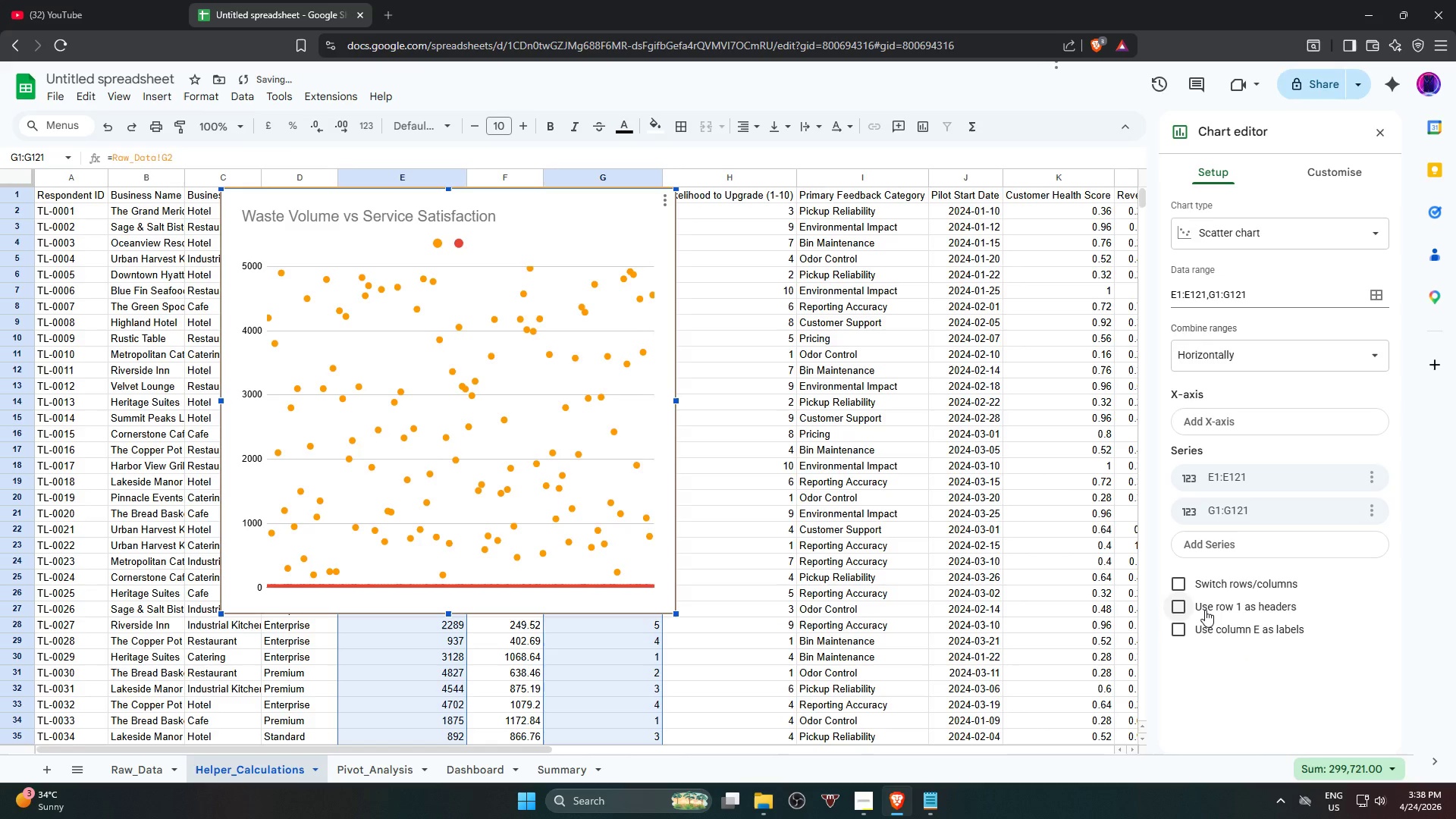 
left_click([1179, 609])
 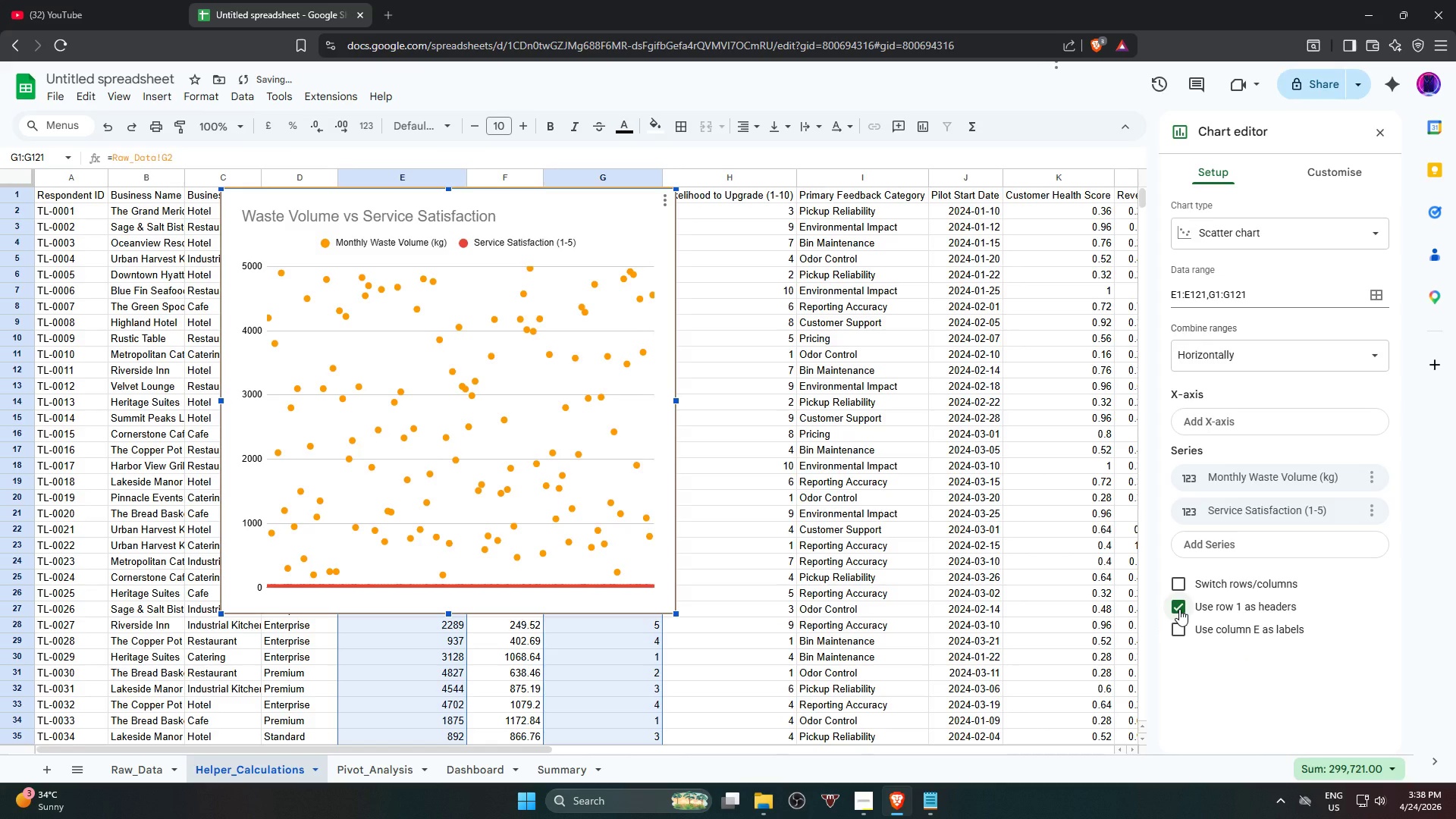 
left_click([1179, 609])
 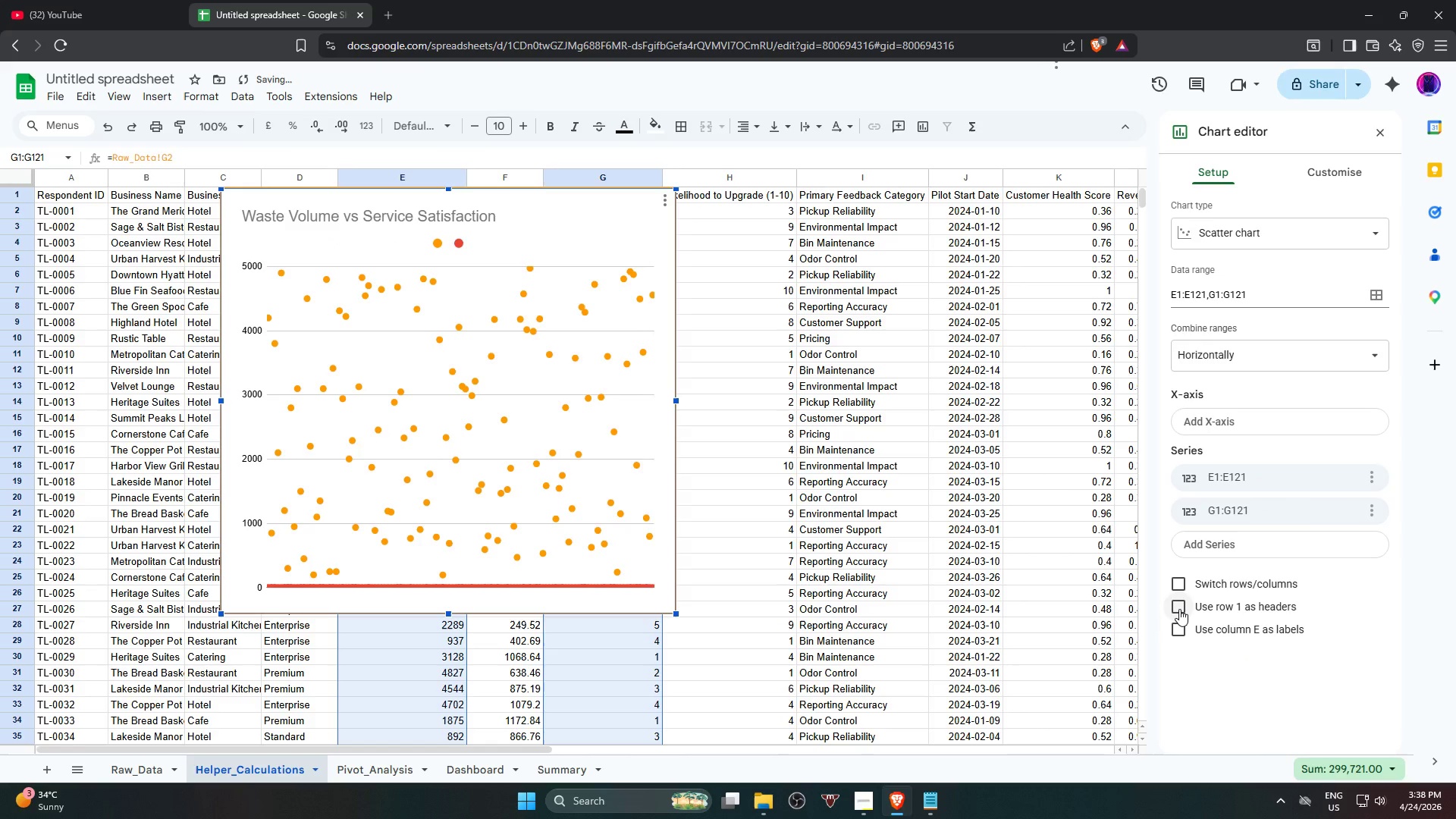 
left_click([1179, 609])
 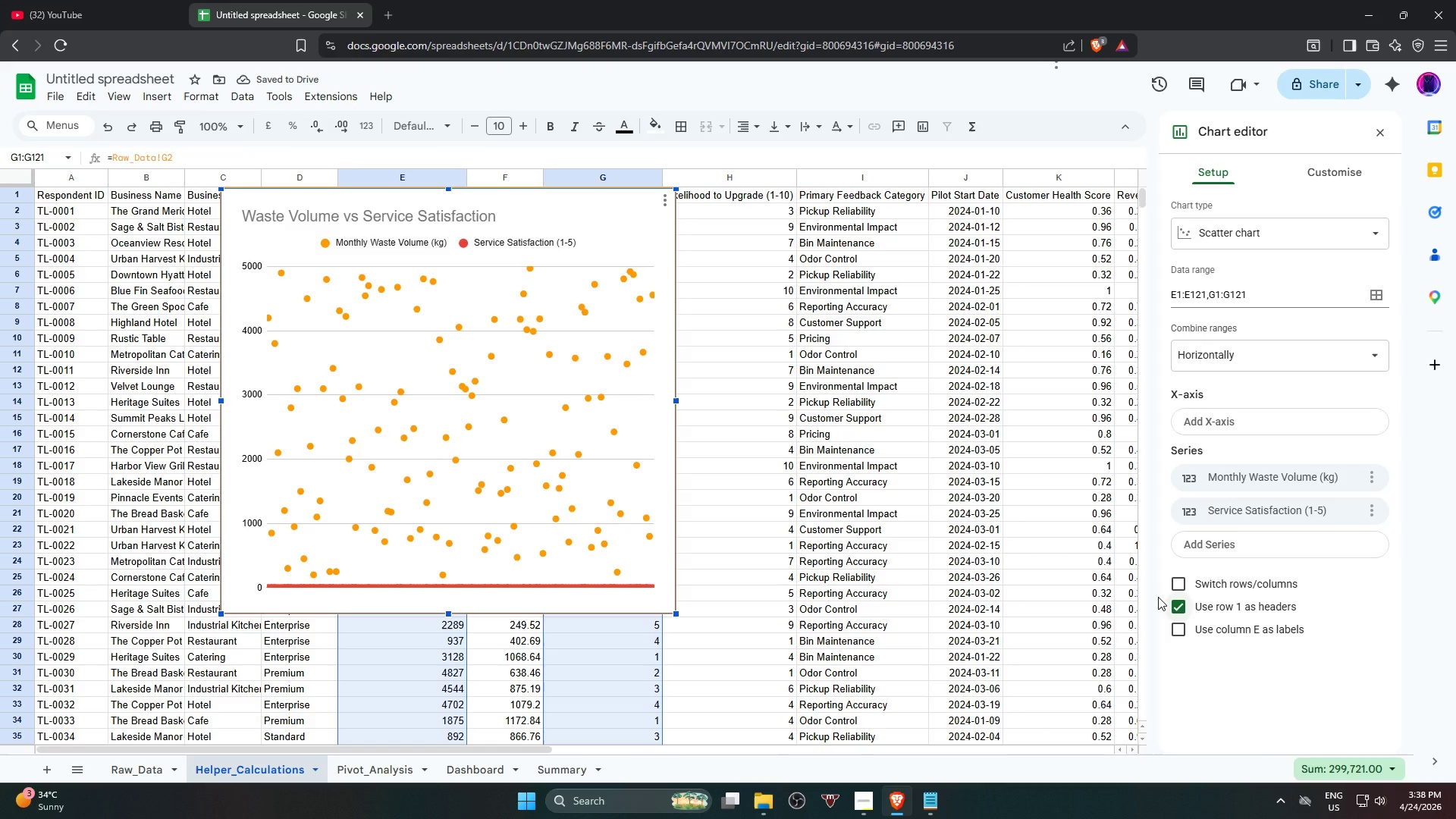 
wait(8.62)
 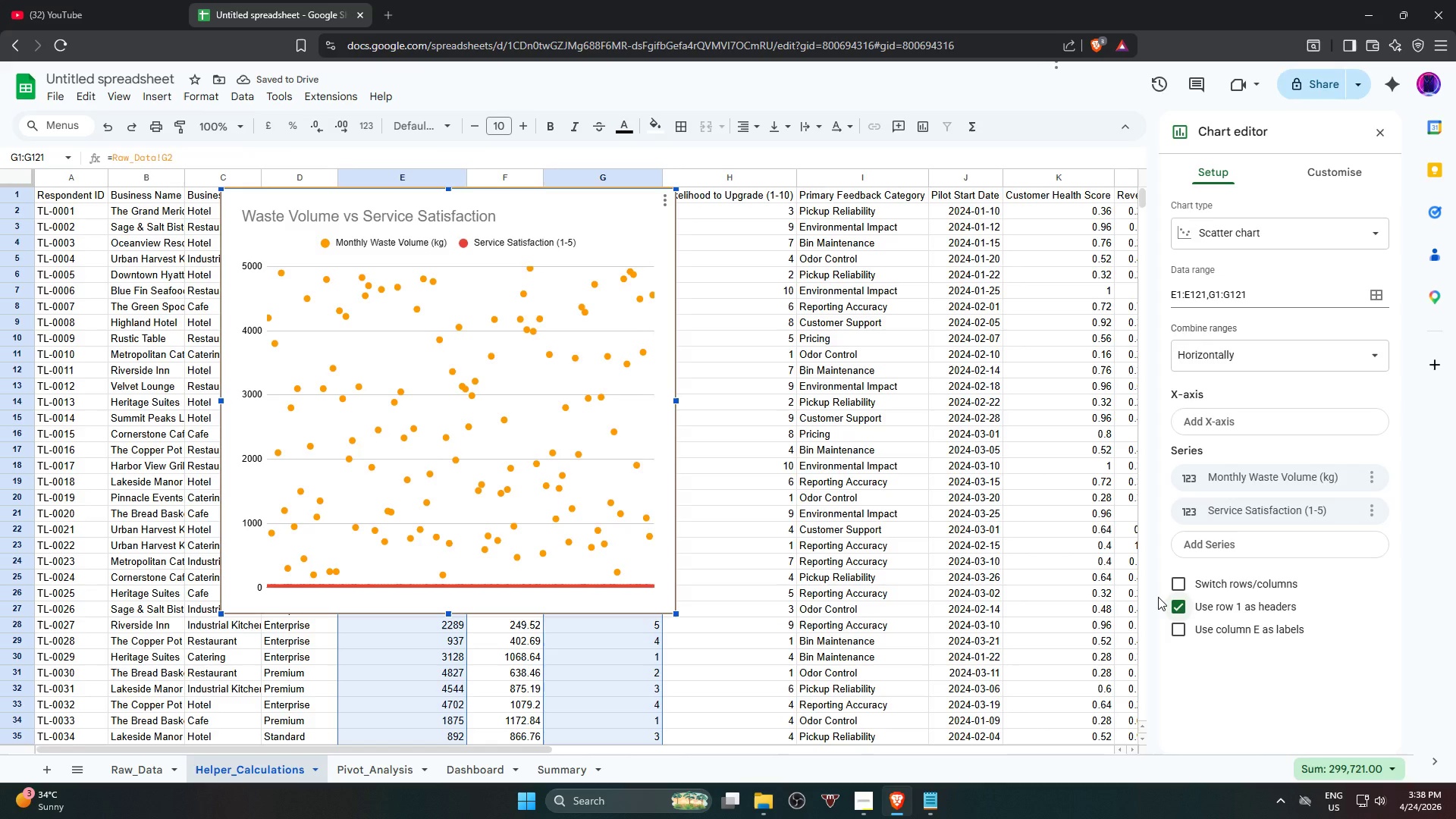 
left_click([1194, 636])
 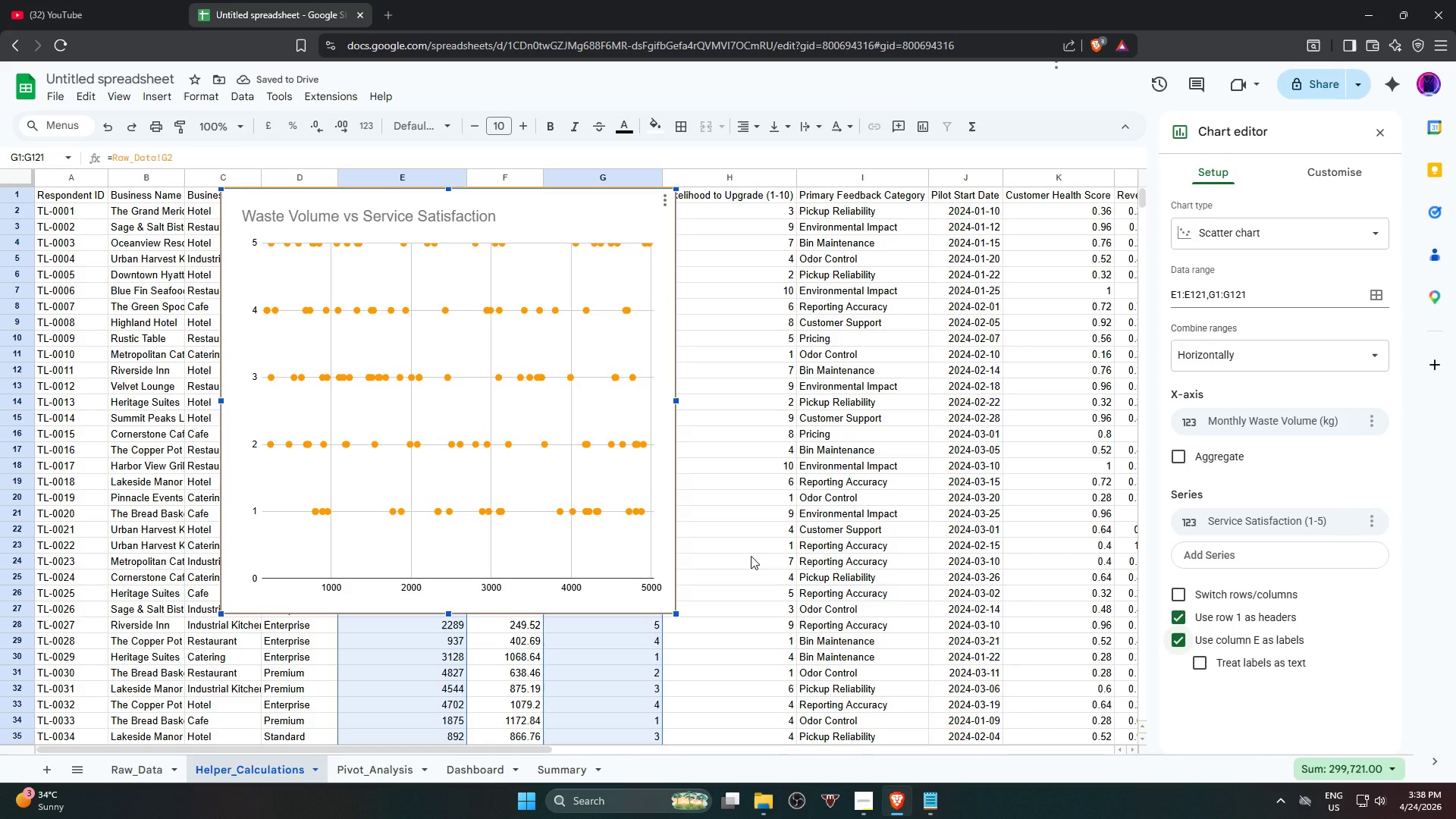 
wait(10.0)
 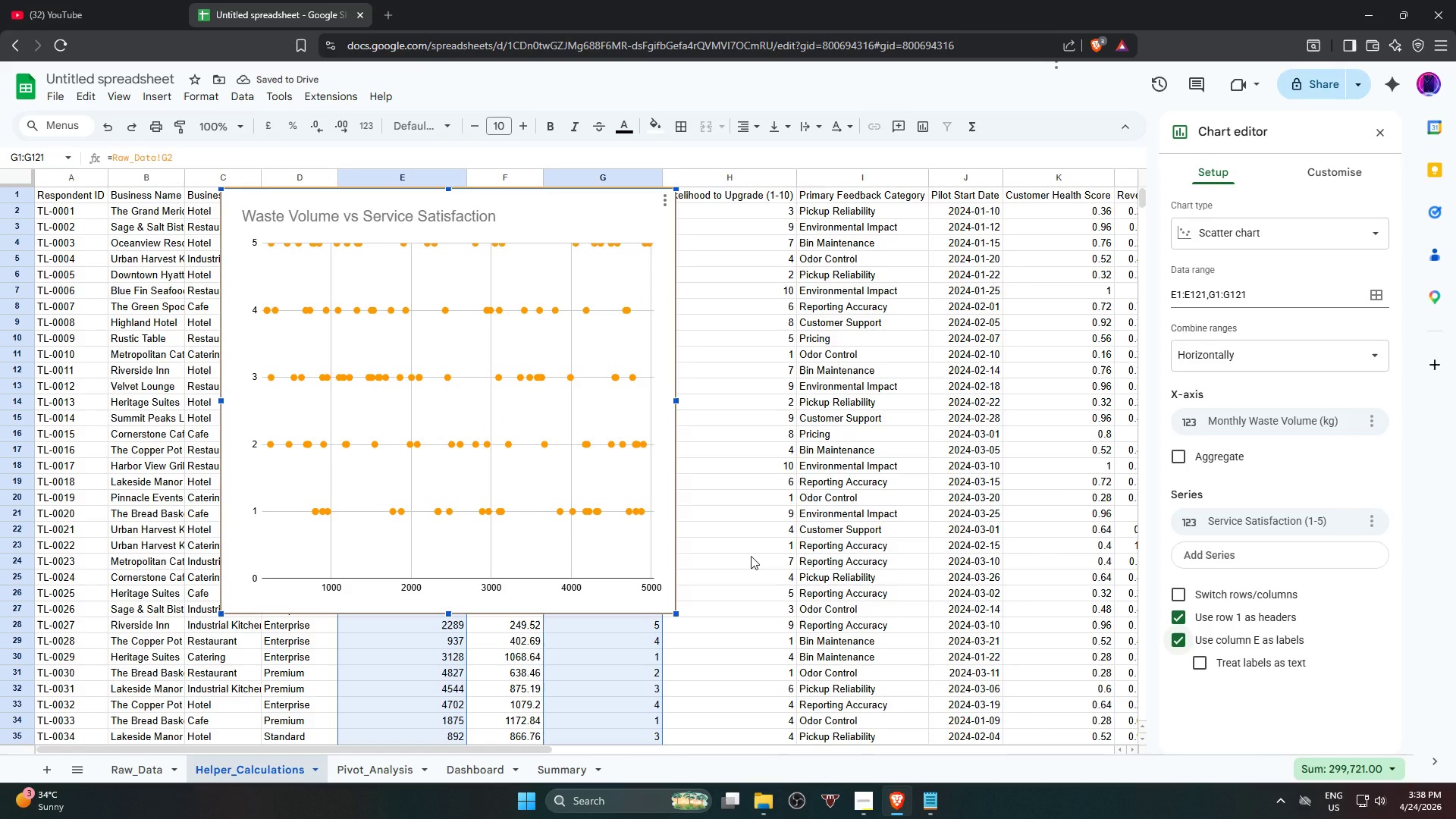 
left_click([256, 294])
 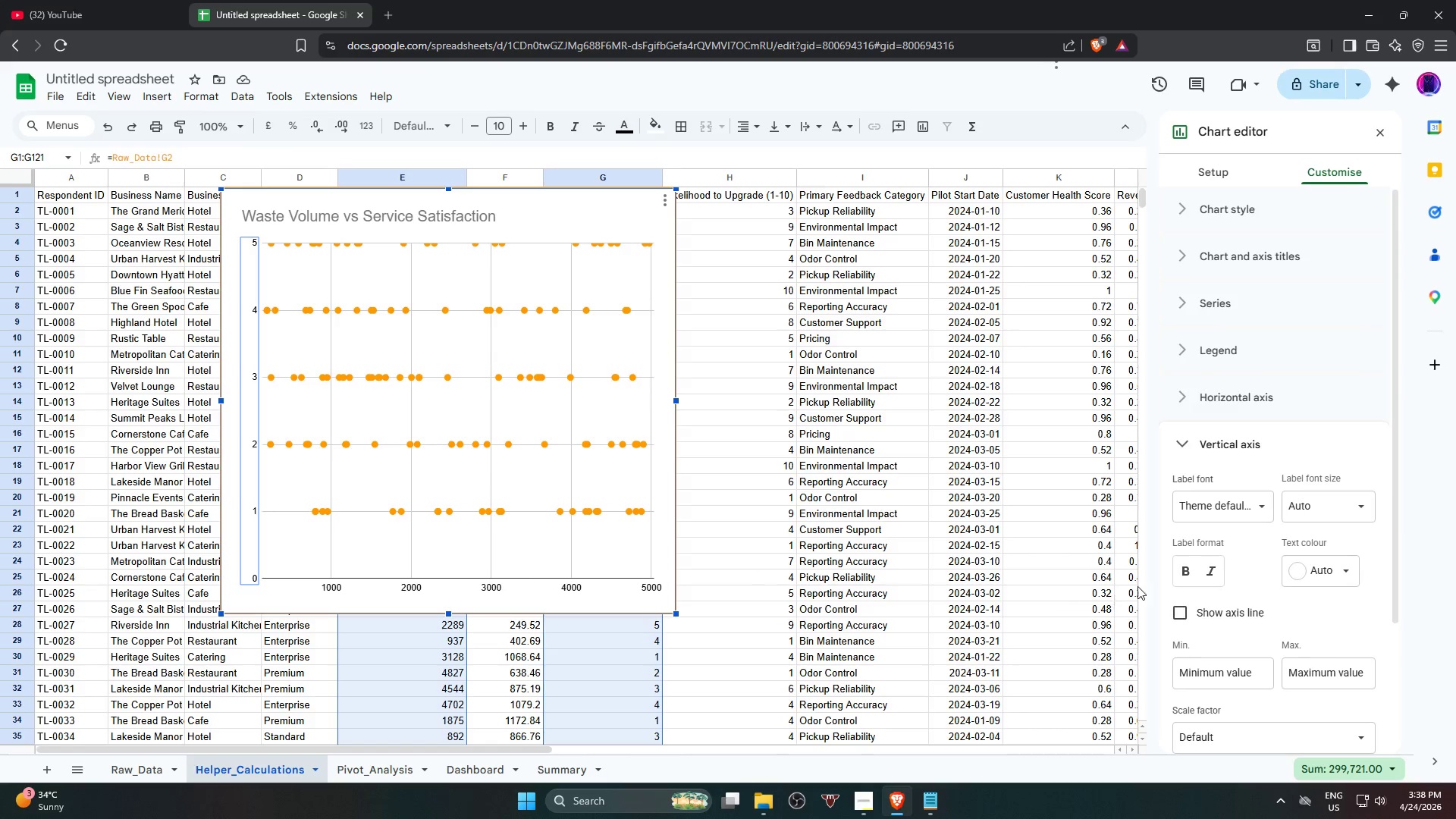 
left_click([1348, 514])
 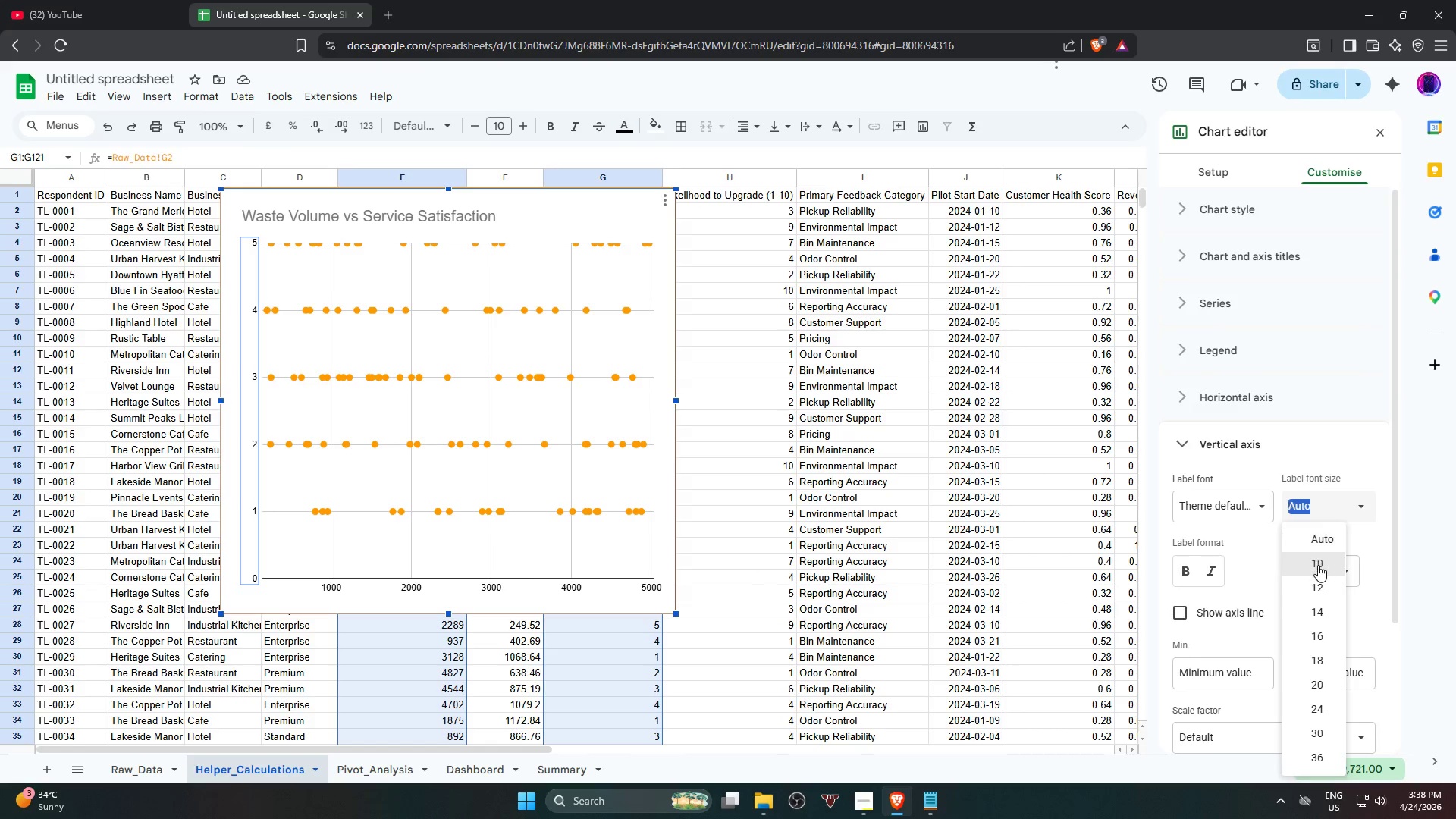 
left_click([1318, 566])
 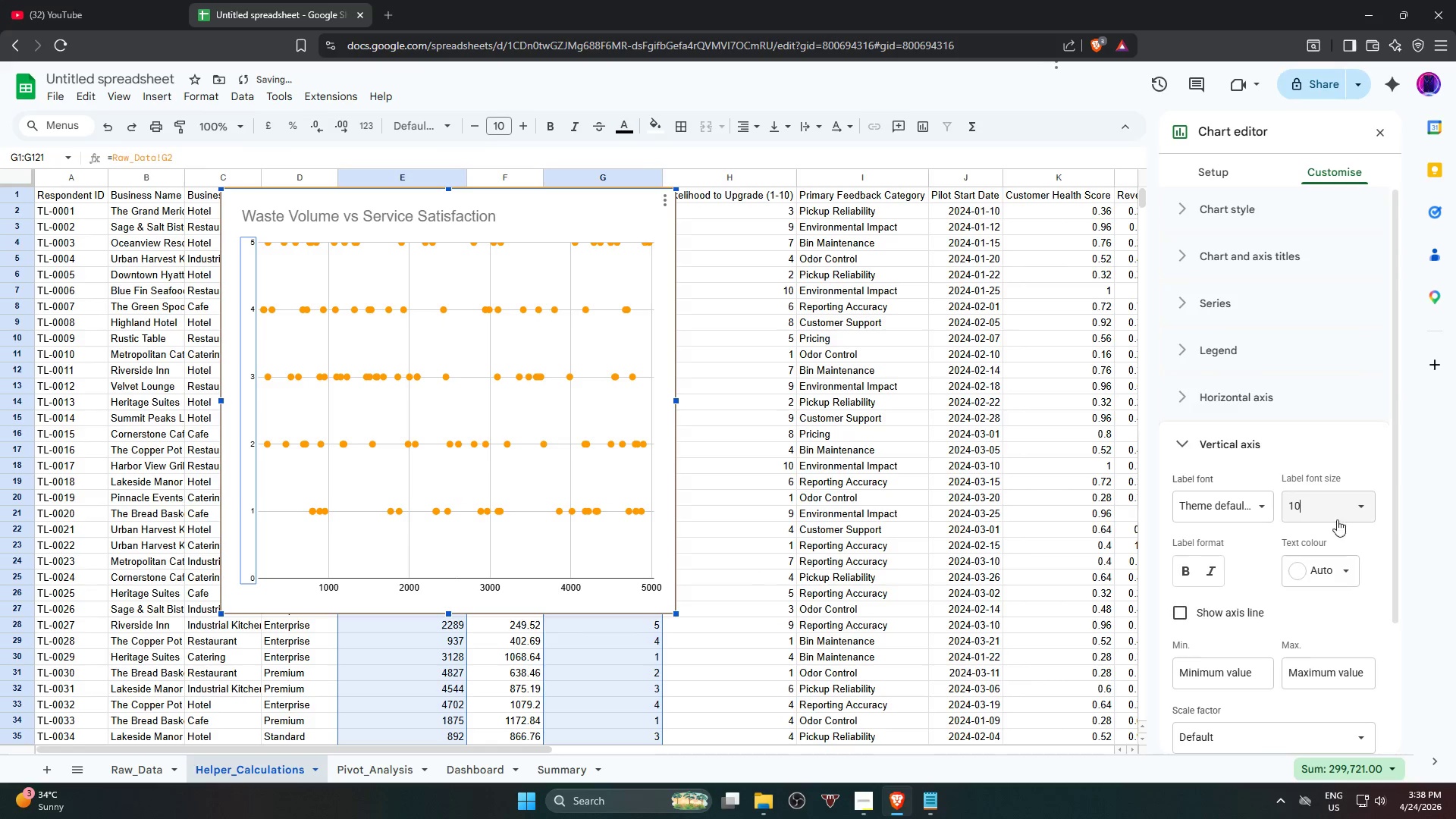 
left_click([1360, 504])
 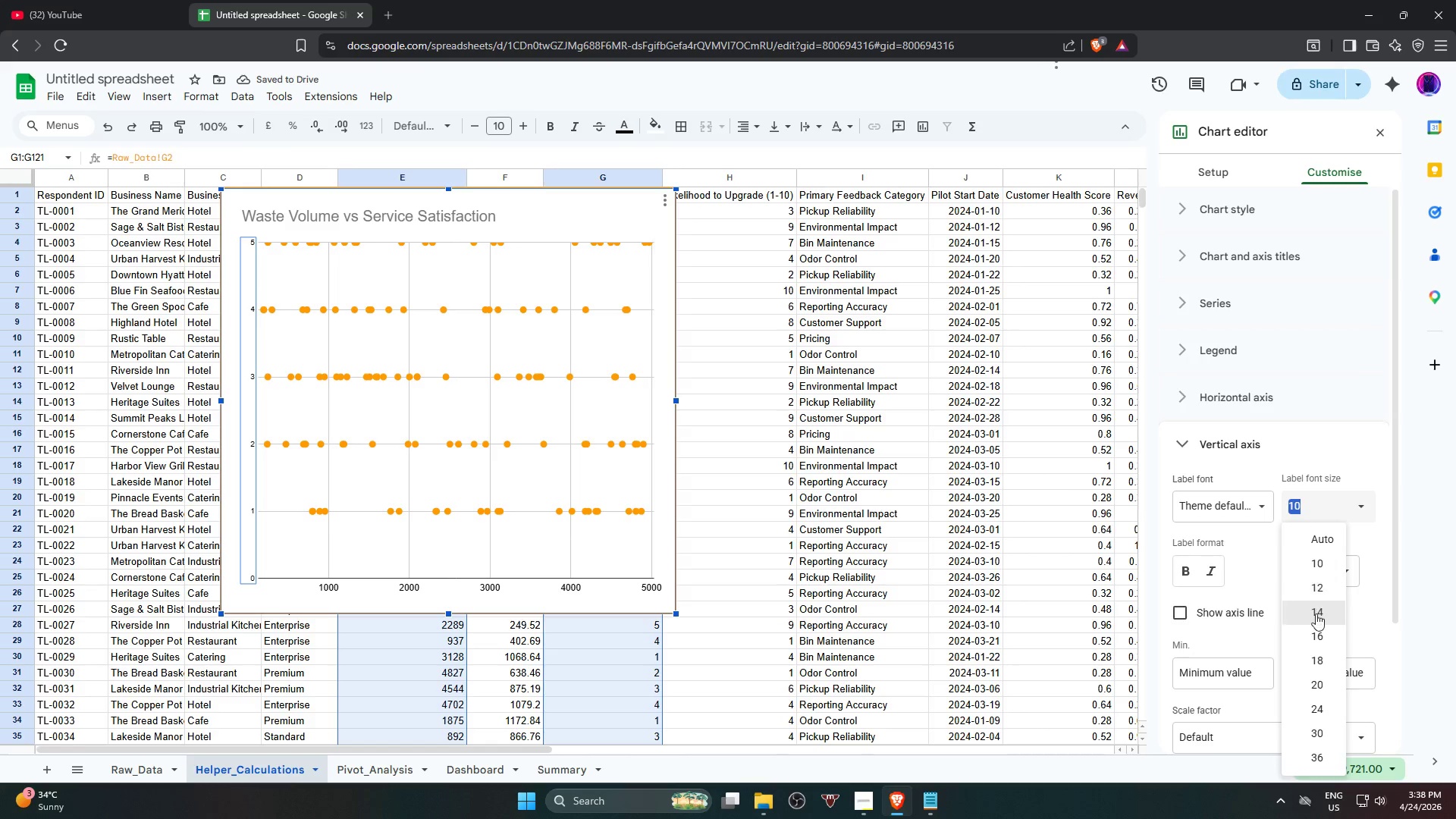 
left_click([1313, 620])
 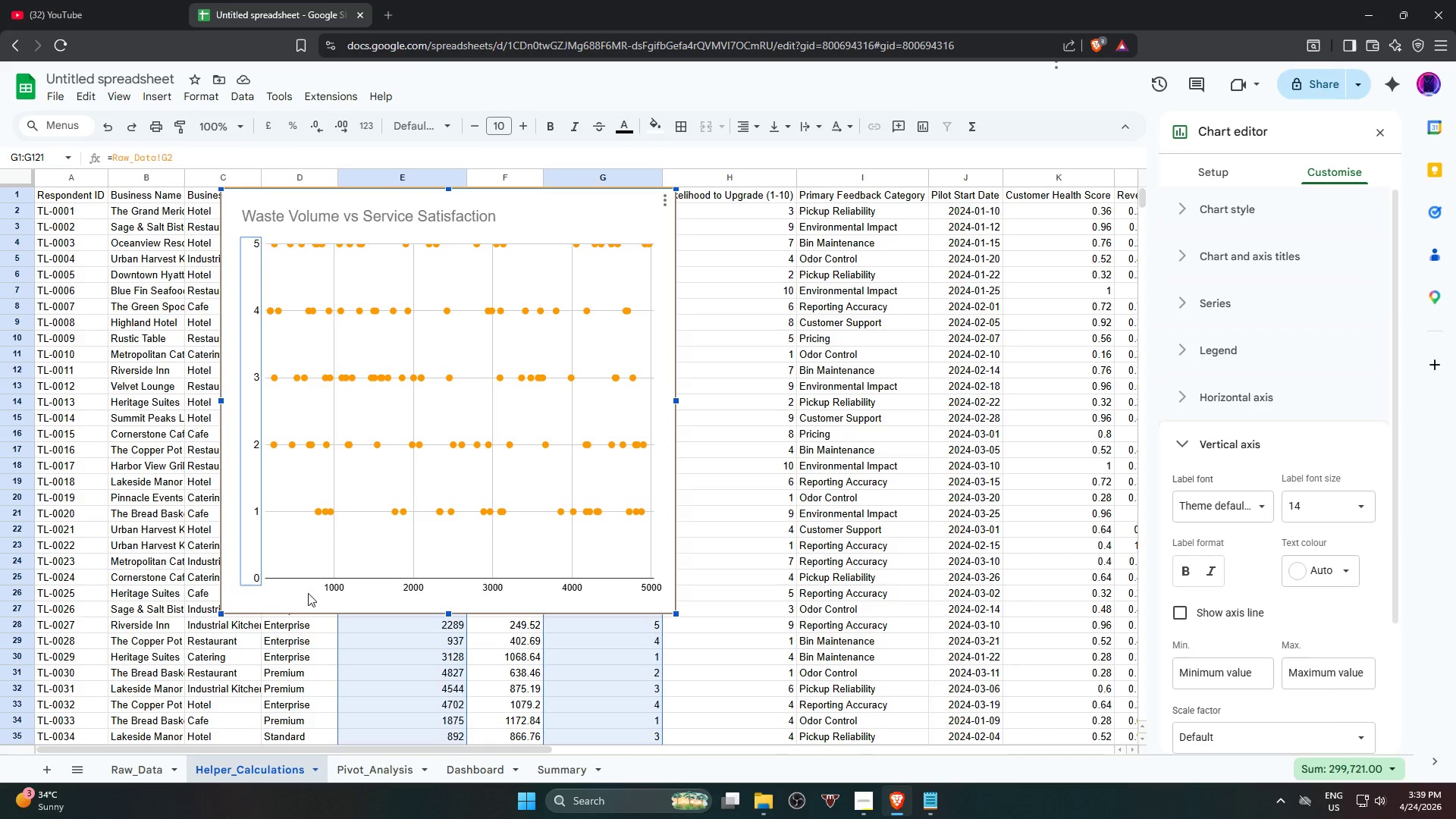 
wait(13.2)
 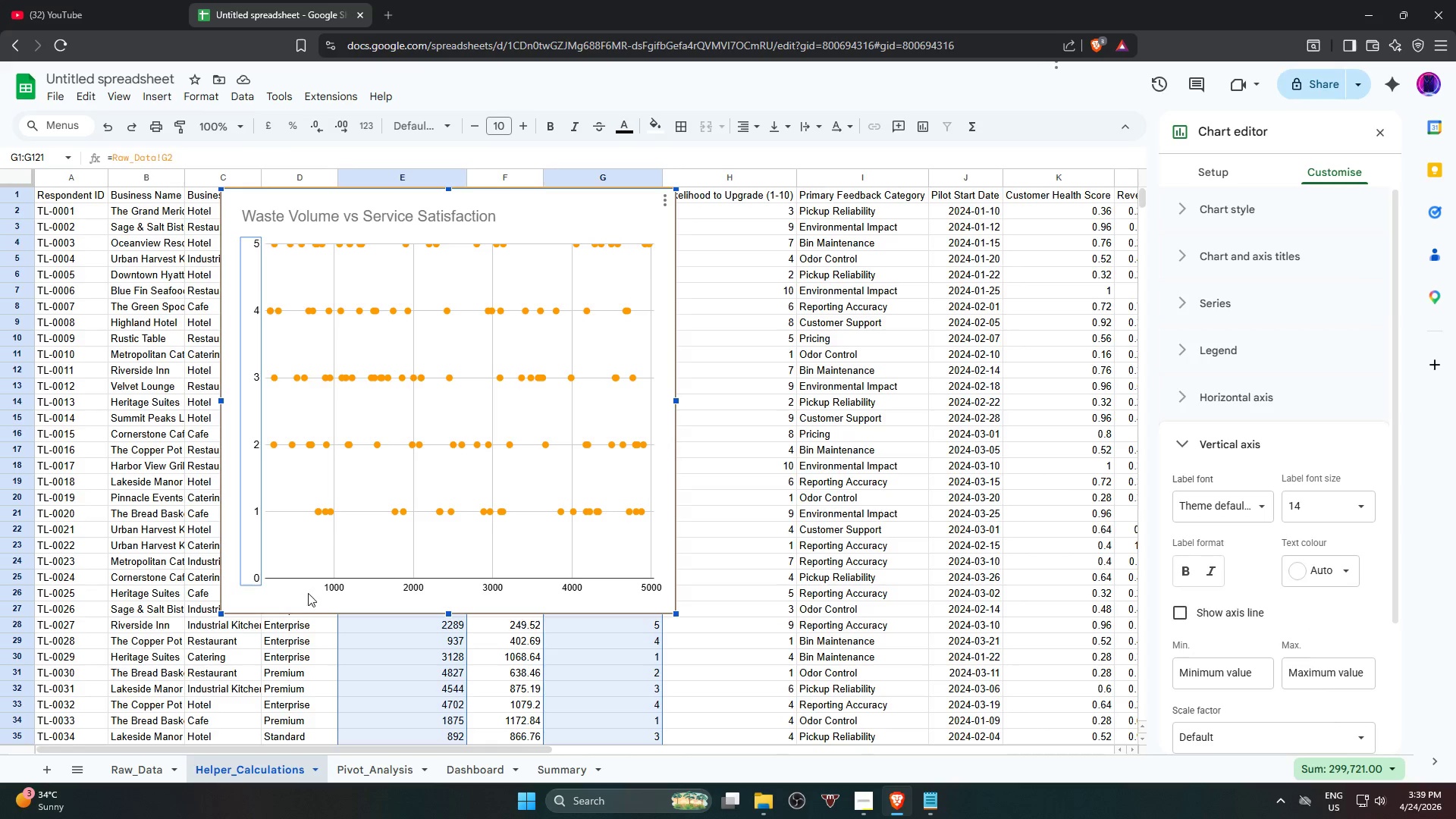 
scroll: coordinate [370, 441], scroll_direction: up, amount: 2.0
 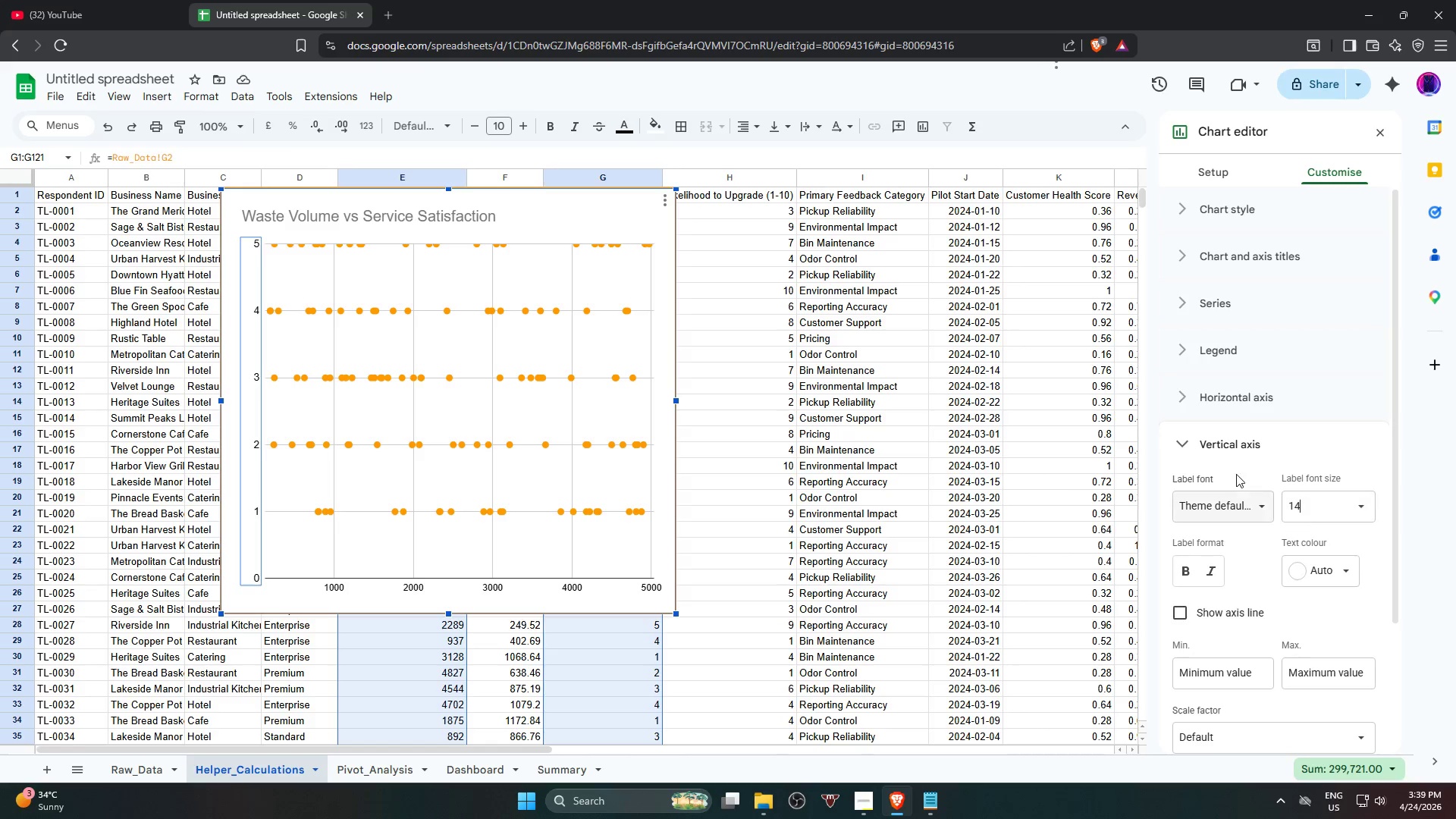 
left_click([1231, 441])
 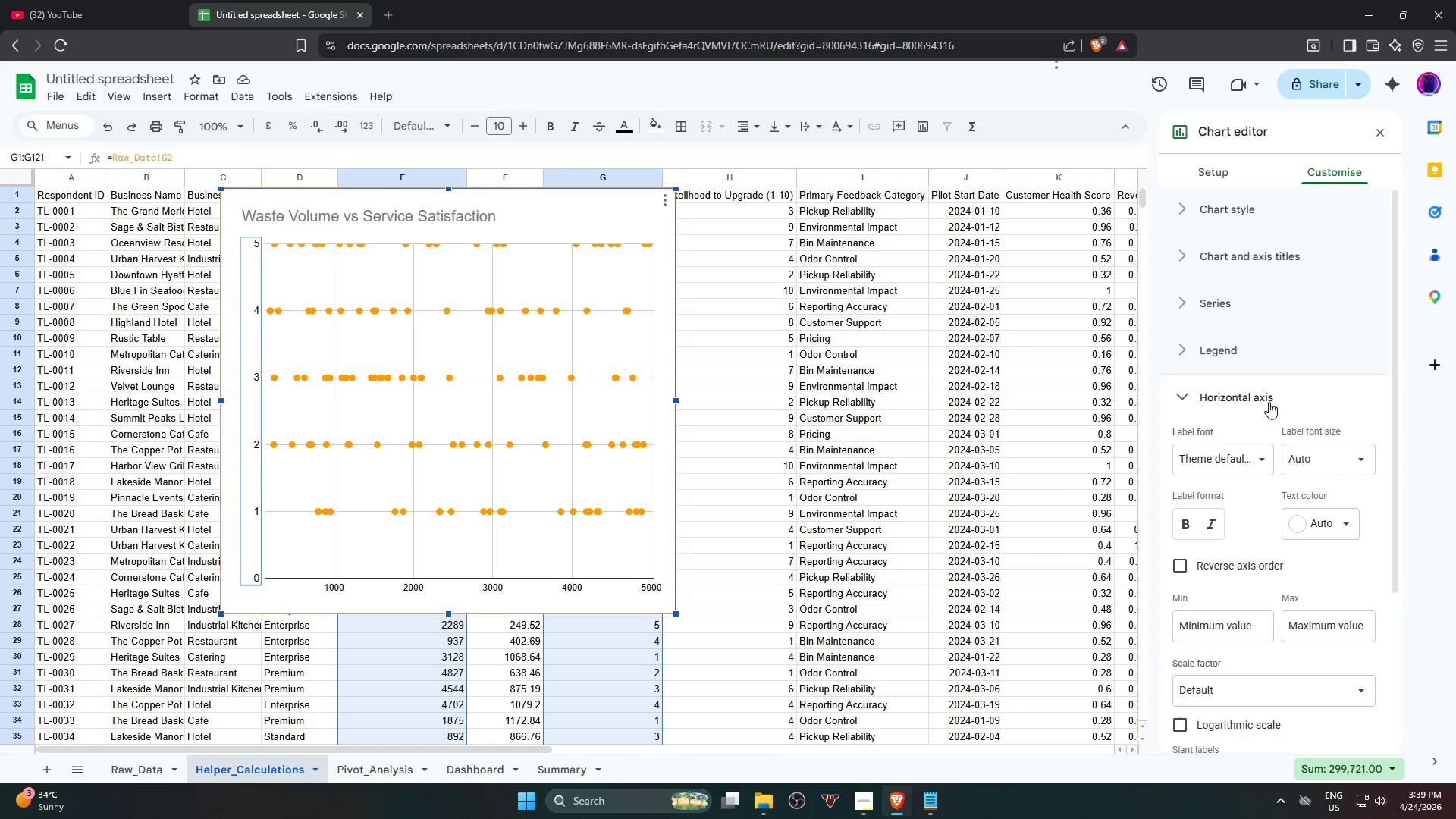 
left_click([1263, 401])
 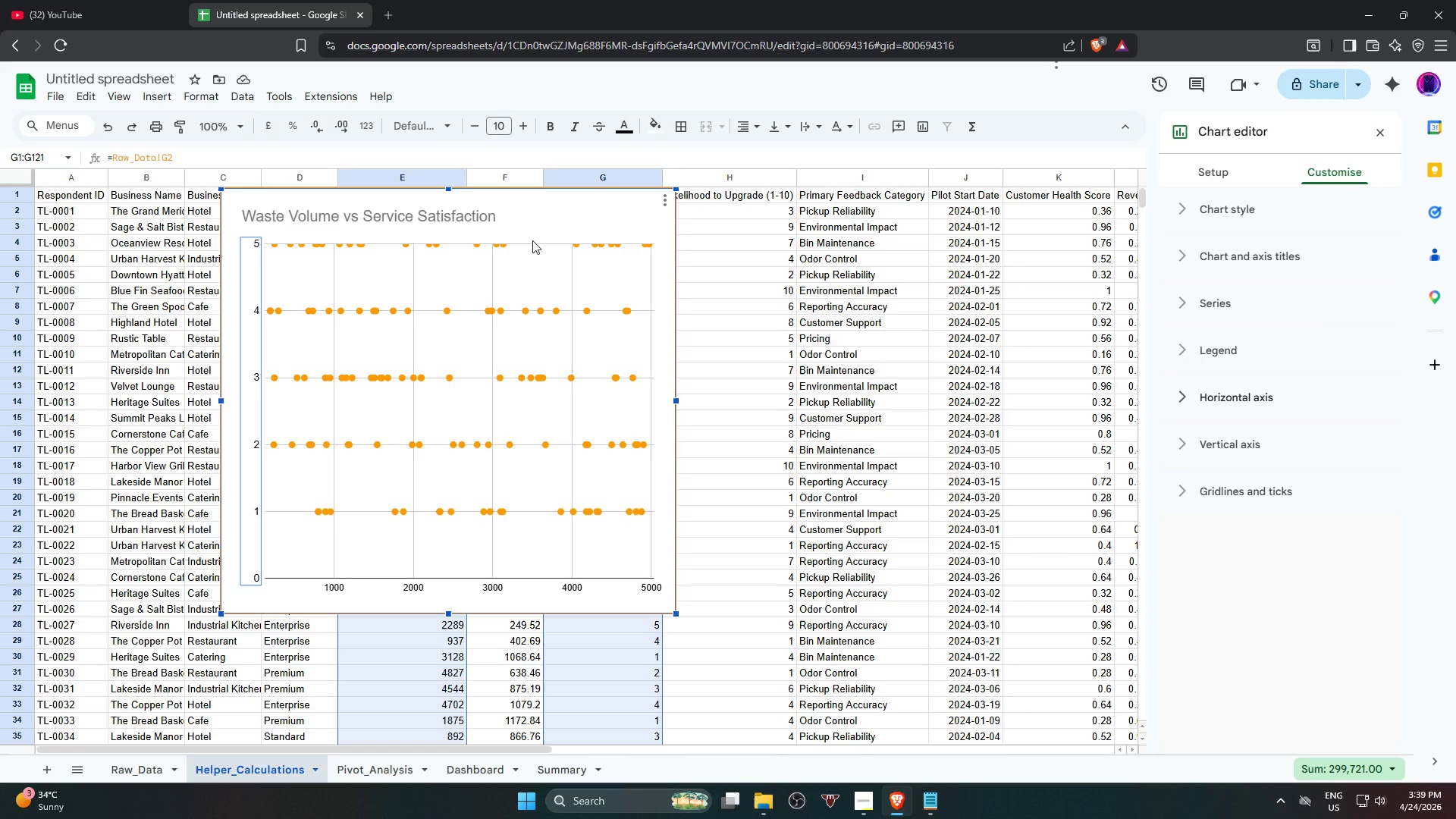 
wait(6.52)
 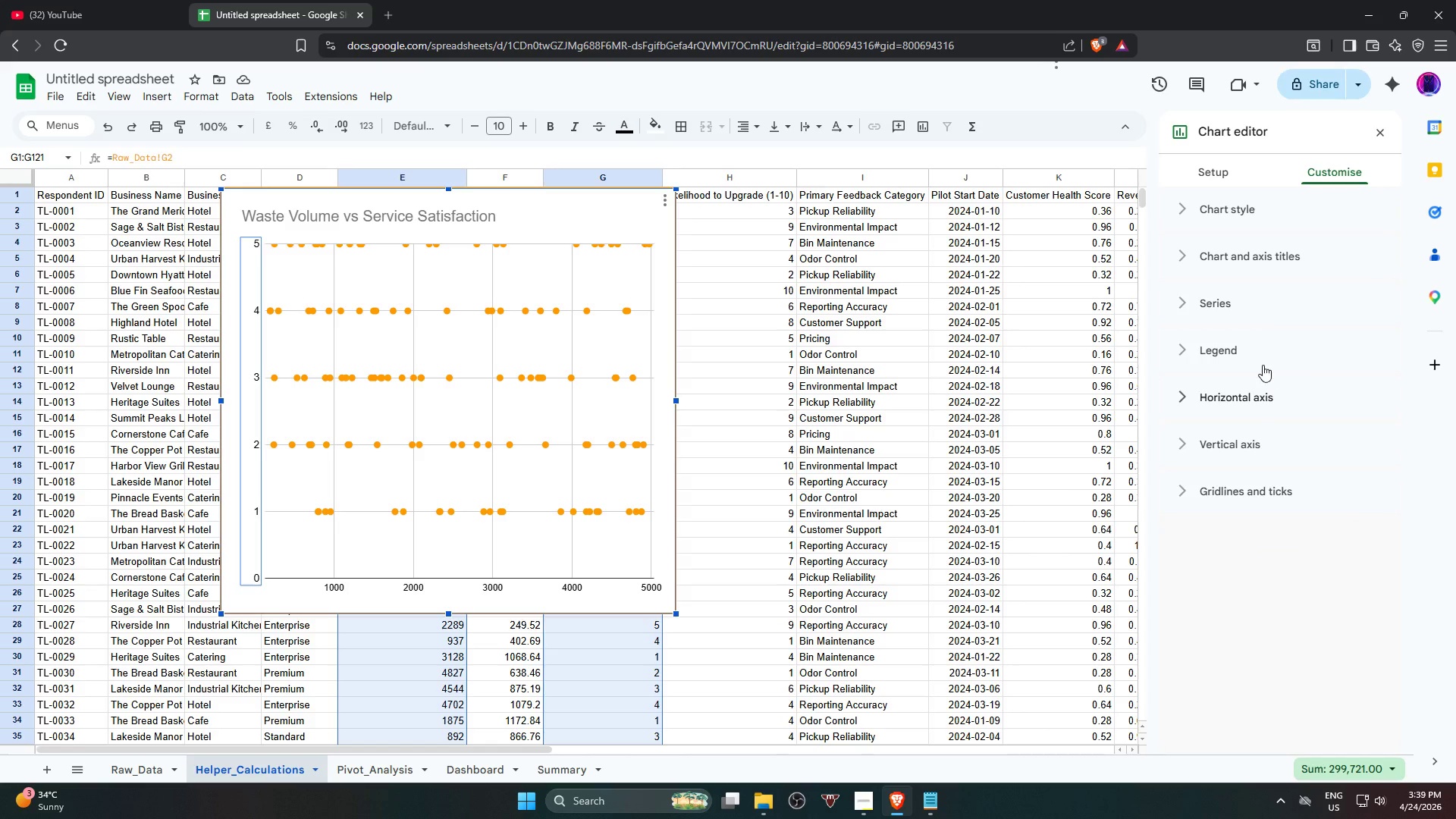 
left_click([1227, 361])
 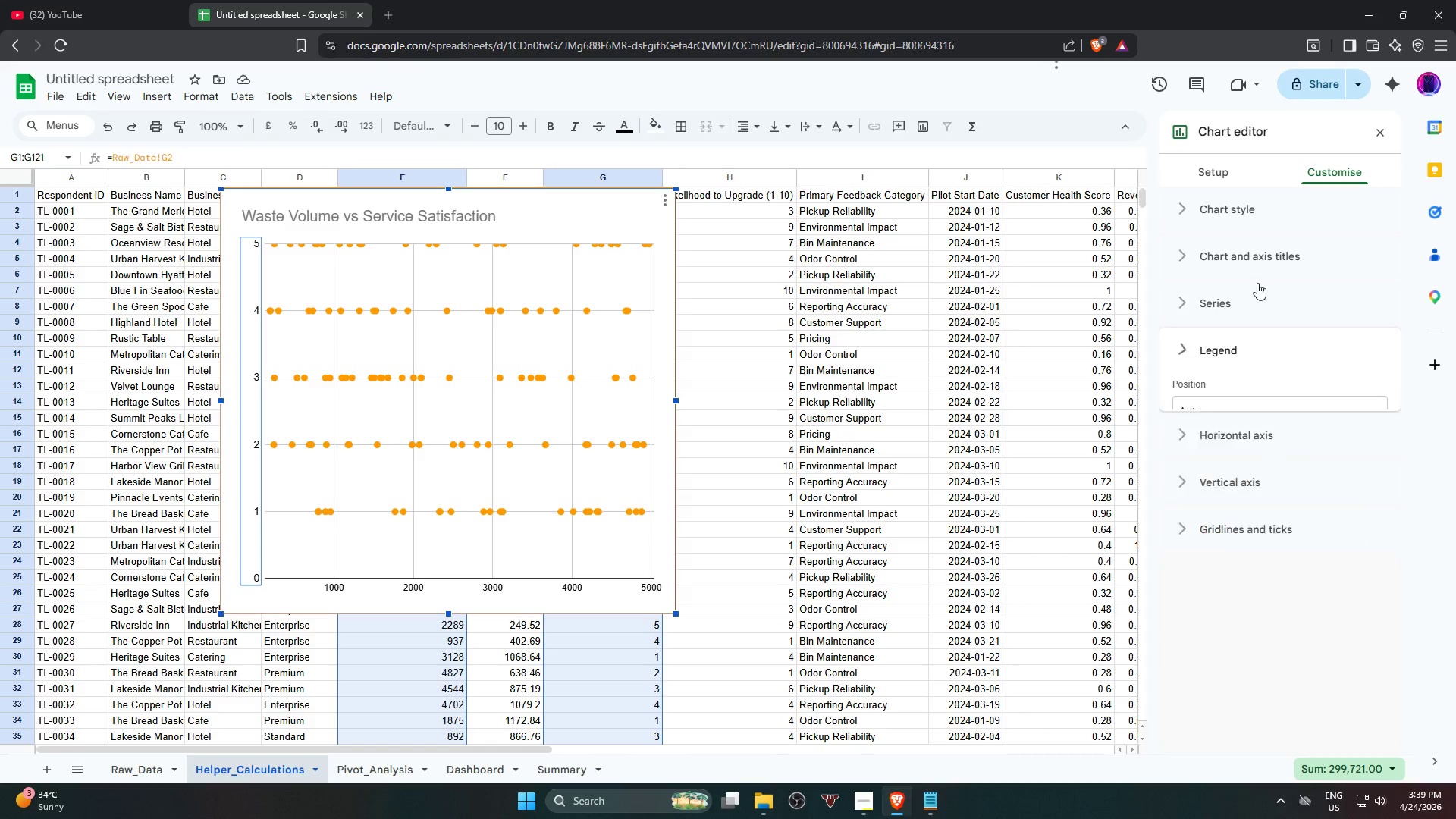 
double_click([1250, 206])
 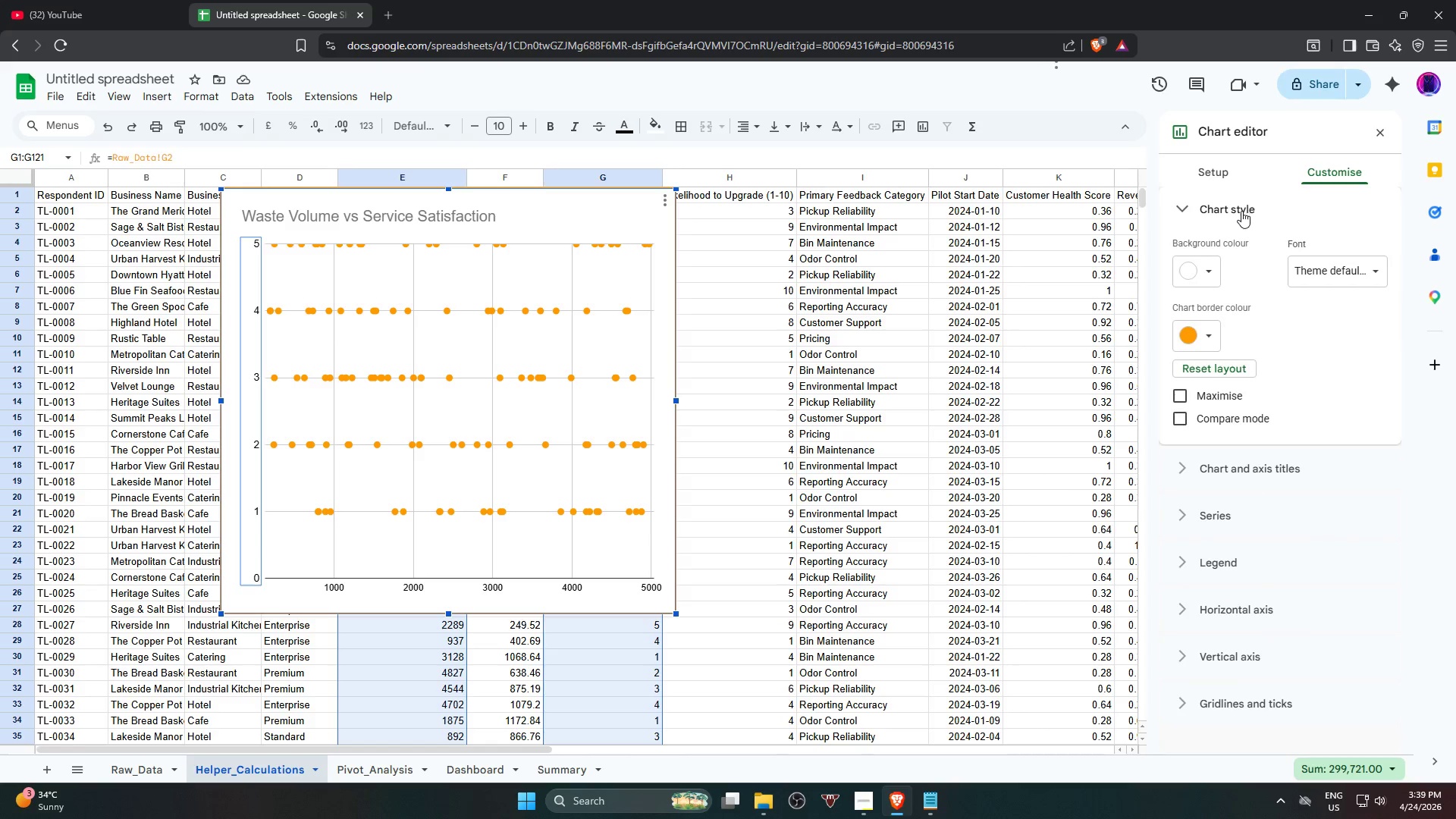 
left_click([1233, 213])
 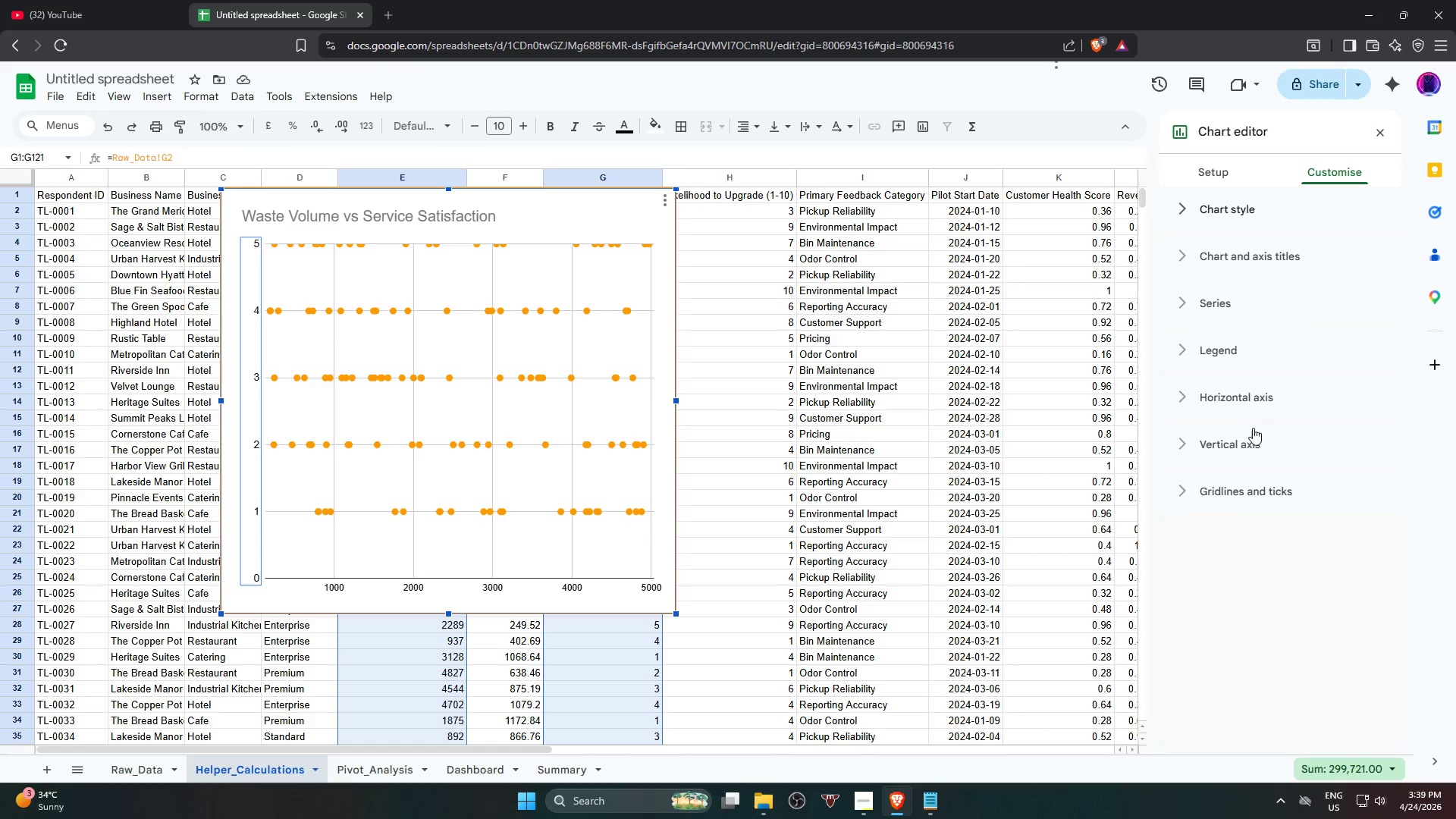 
left_click([1259, 406])
 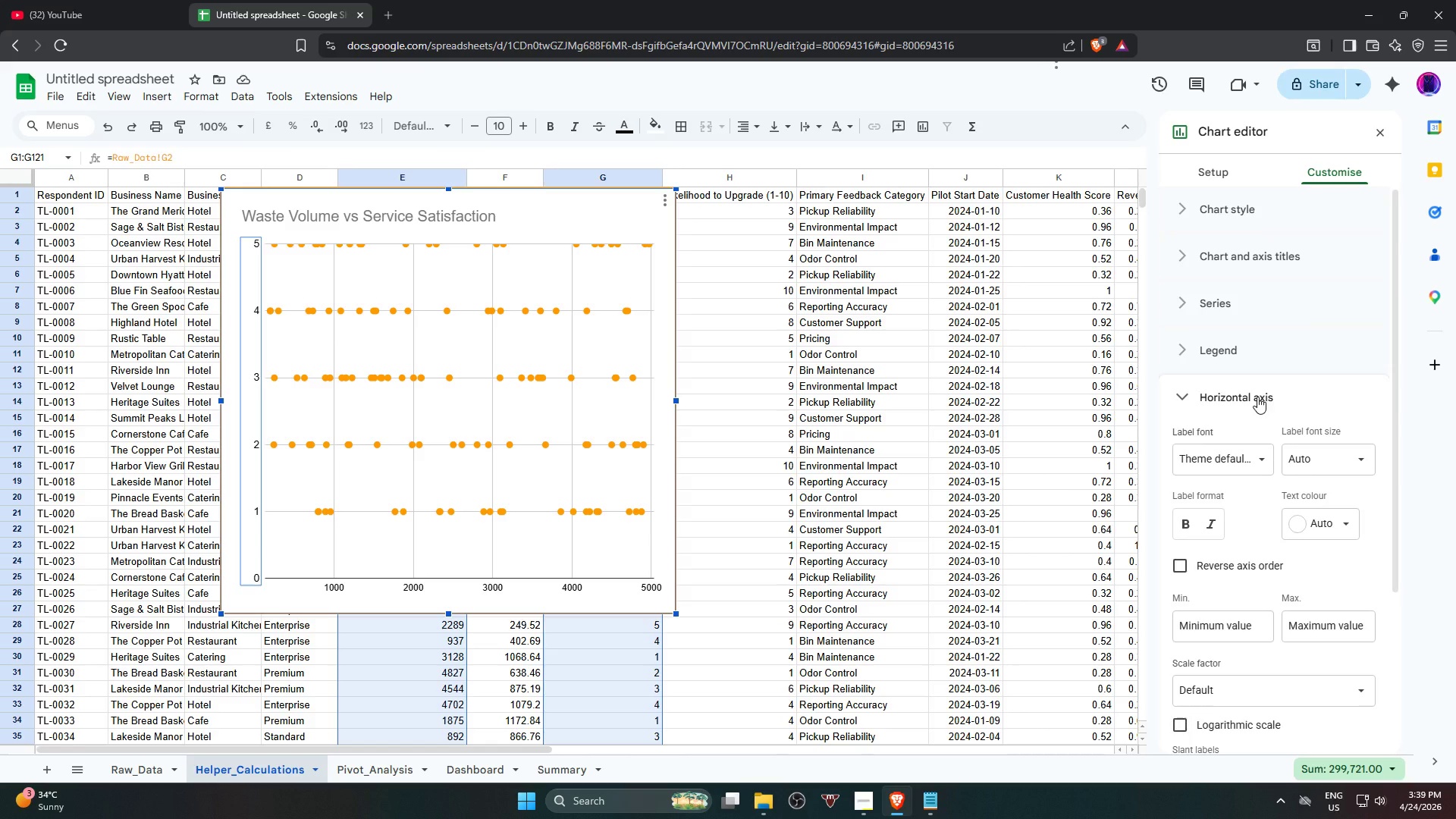 
left_click([1257, 397])
 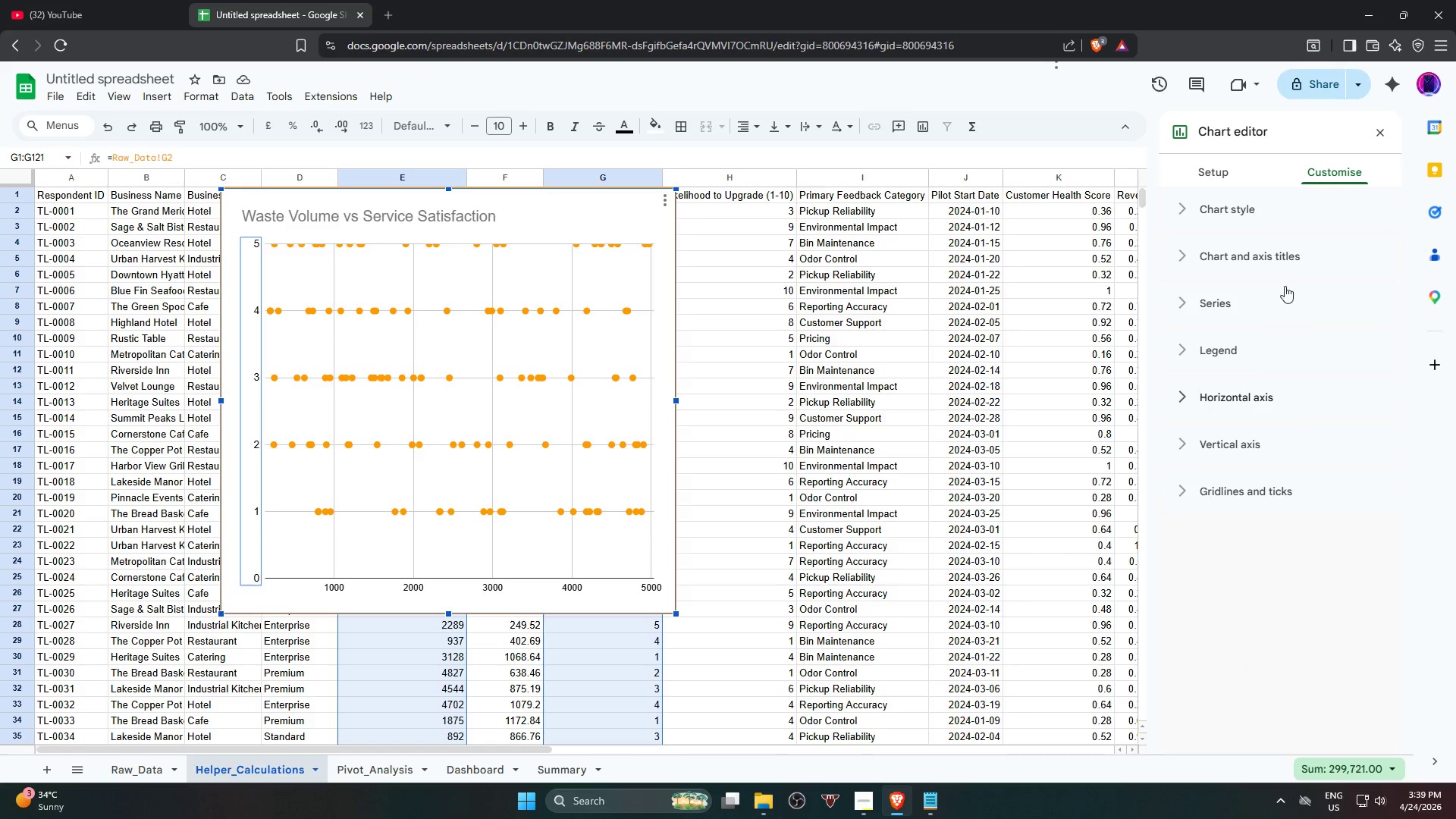 
mouse_move([1270, 272])
 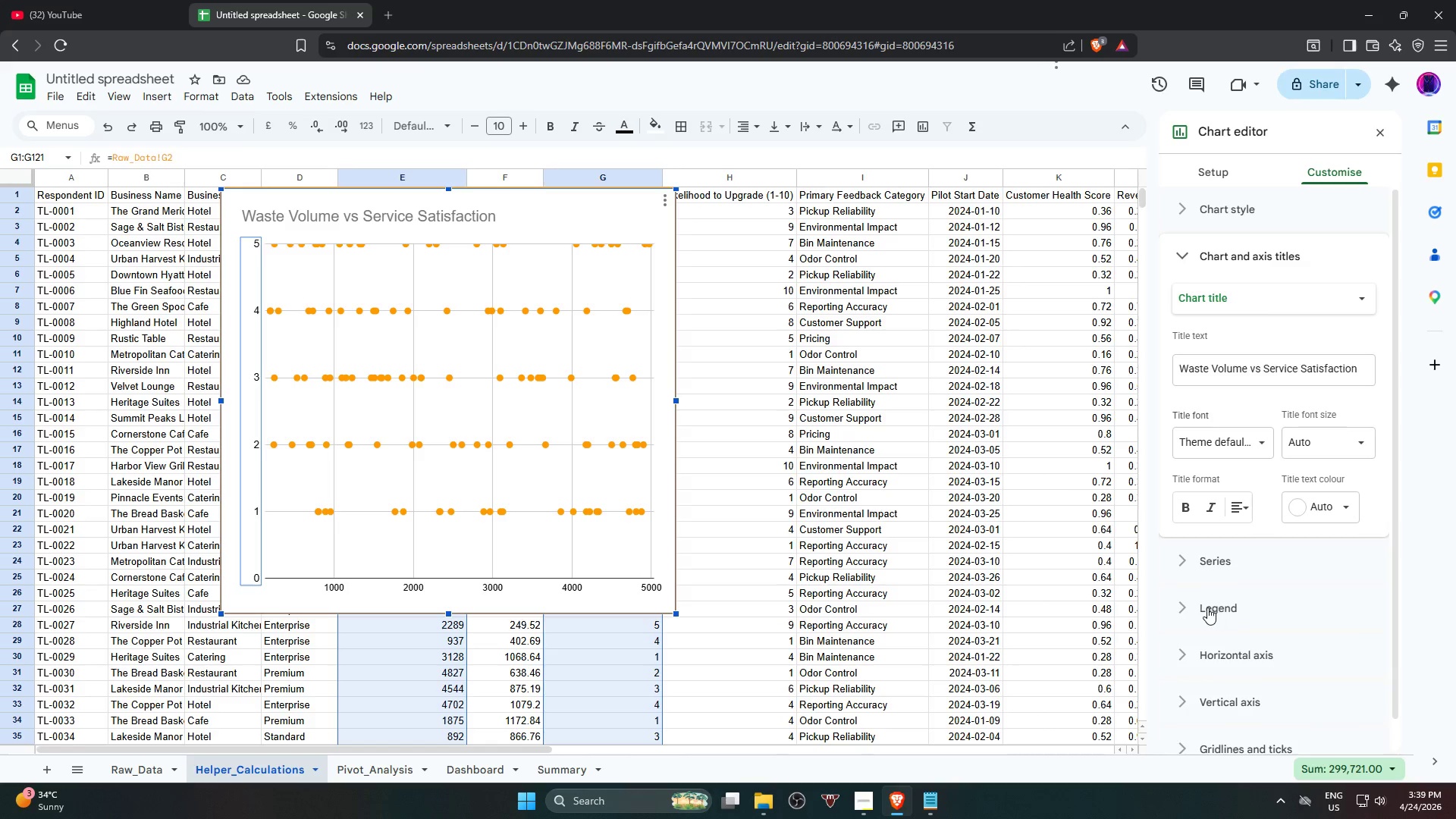 
wait(13.28)
 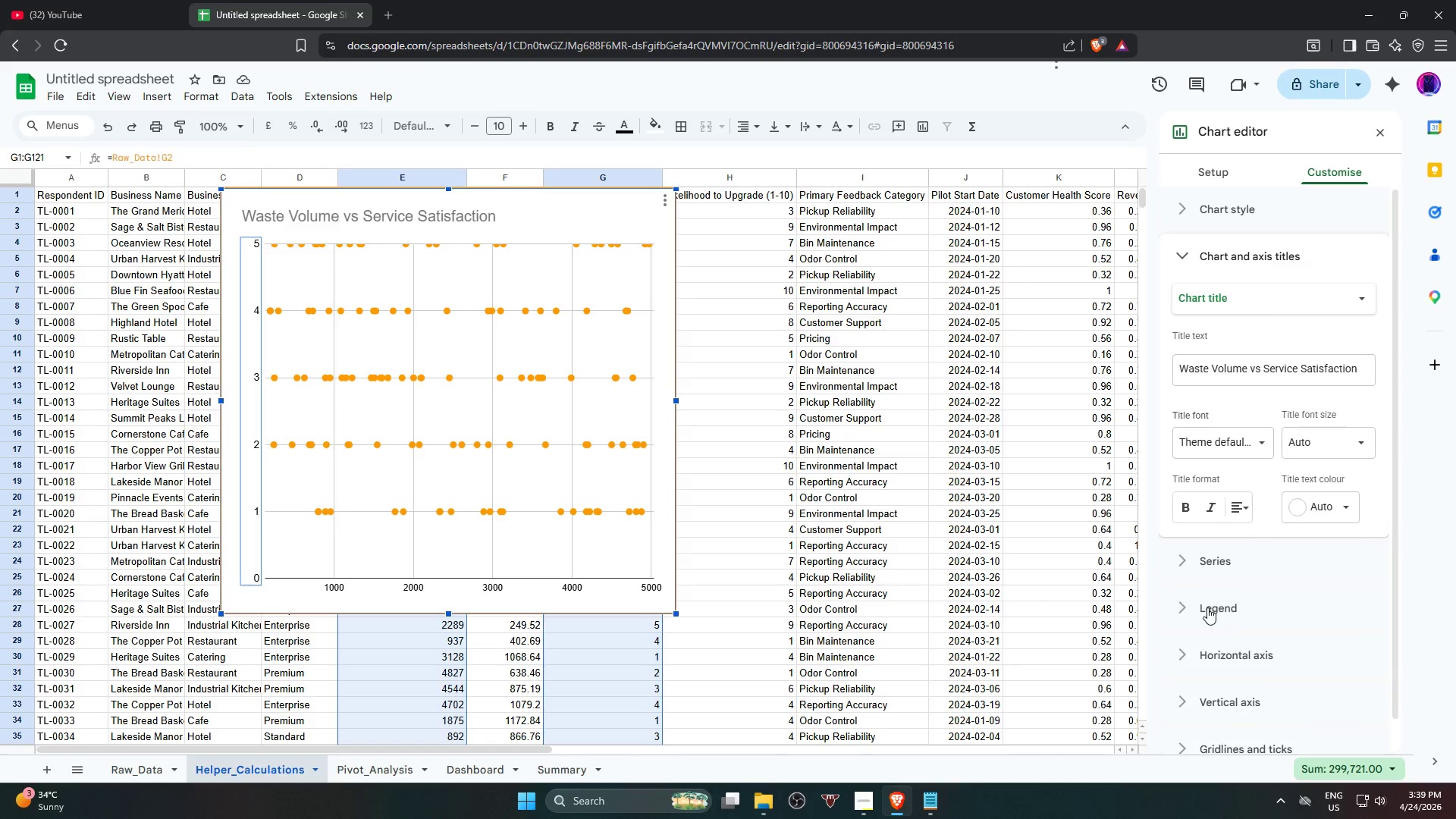 
left_click([1277, 618])
 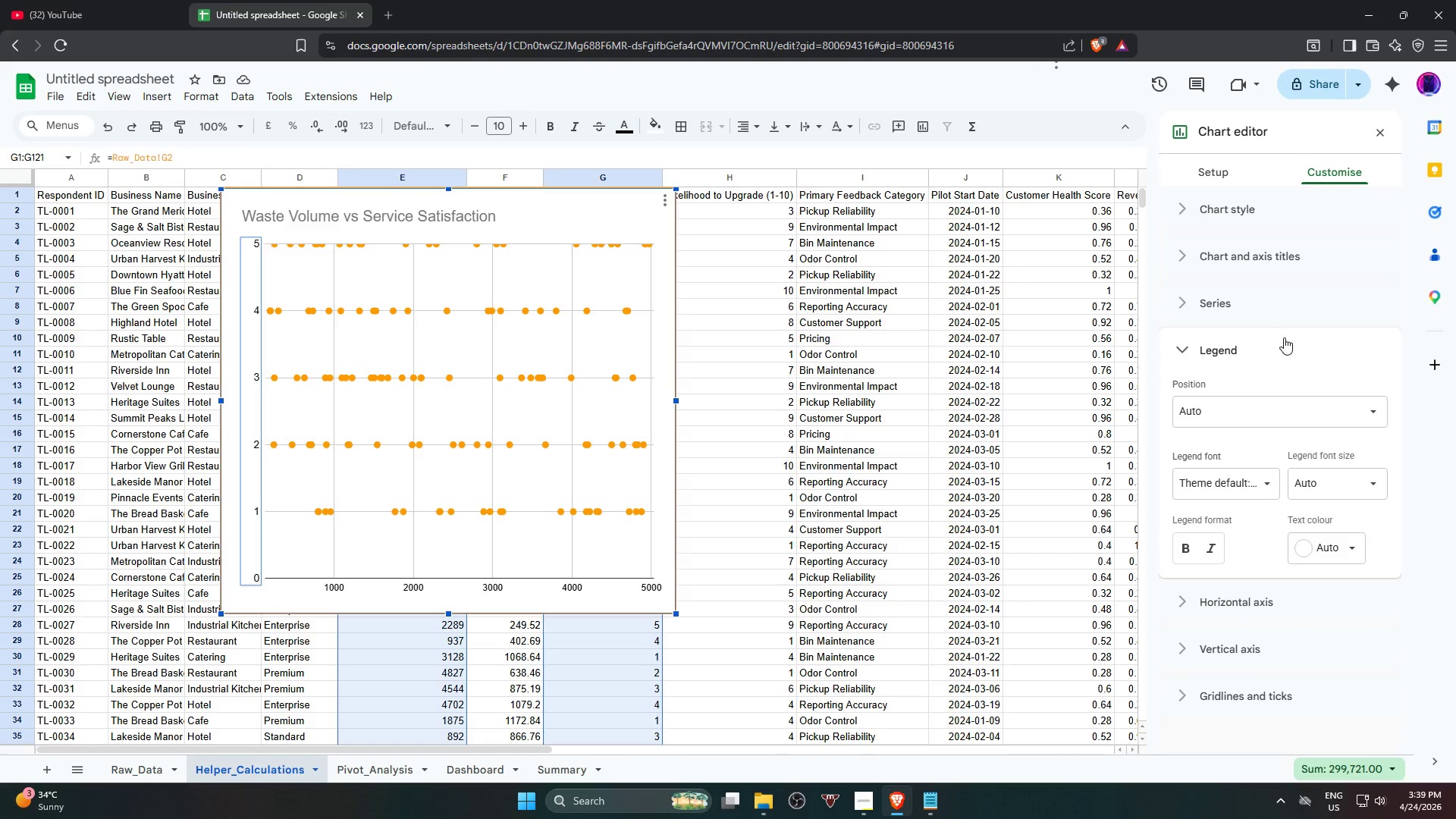 
mouse_move([1269, 469])
 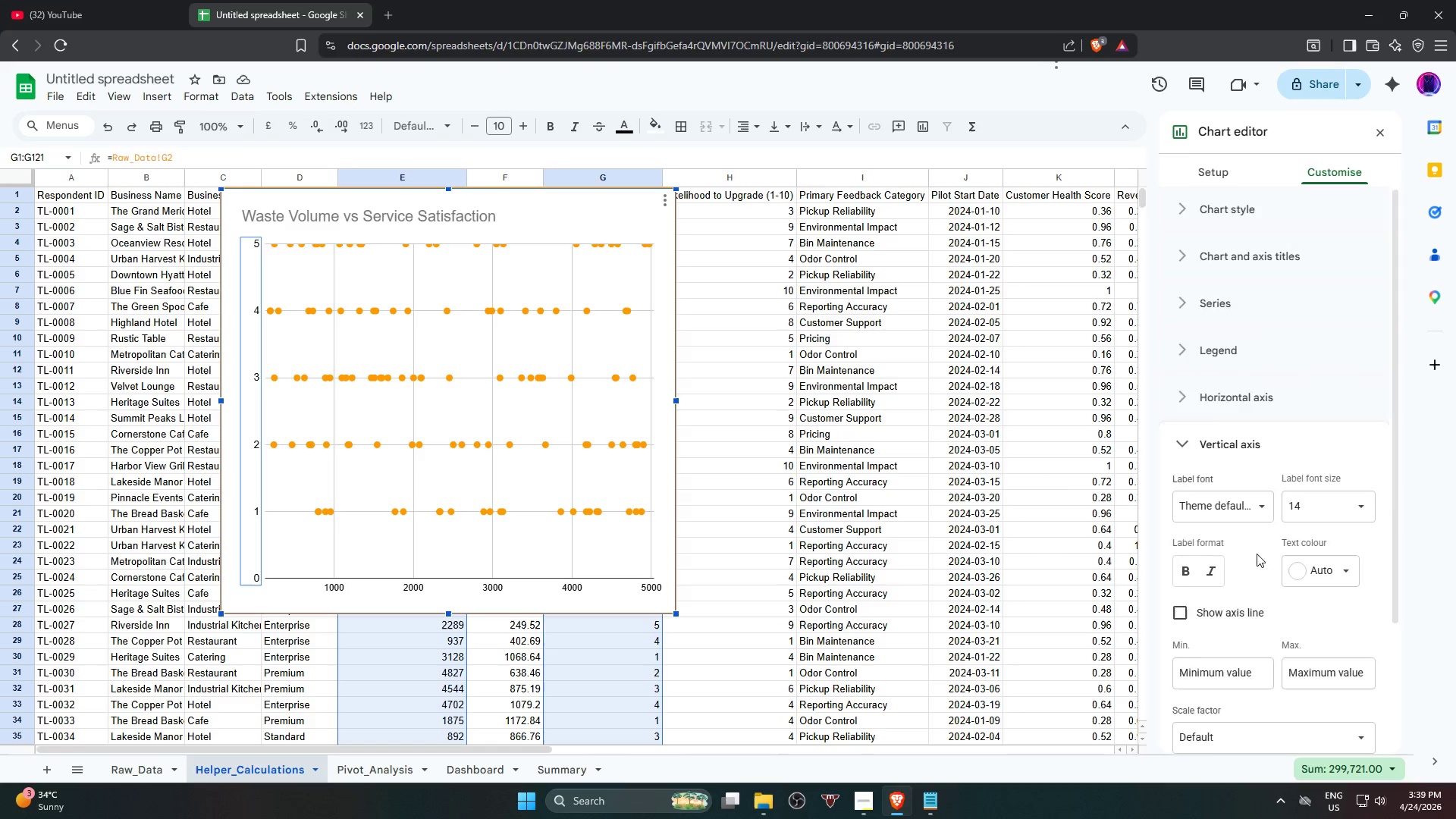 
scroll: coordinate [1257, 557], scroll_direction: down, amount: 3.0
 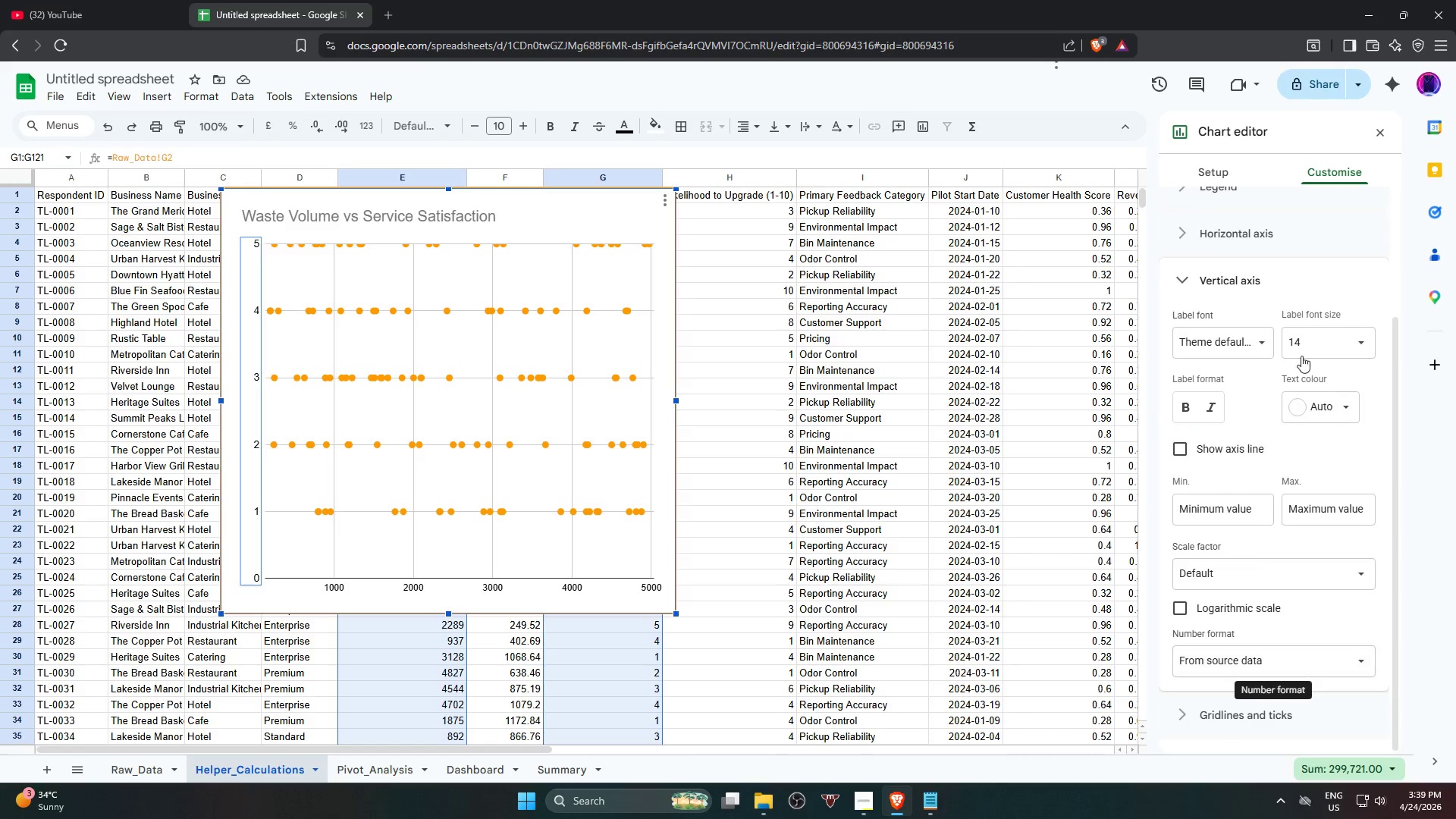 
left_click([1253, 276])
 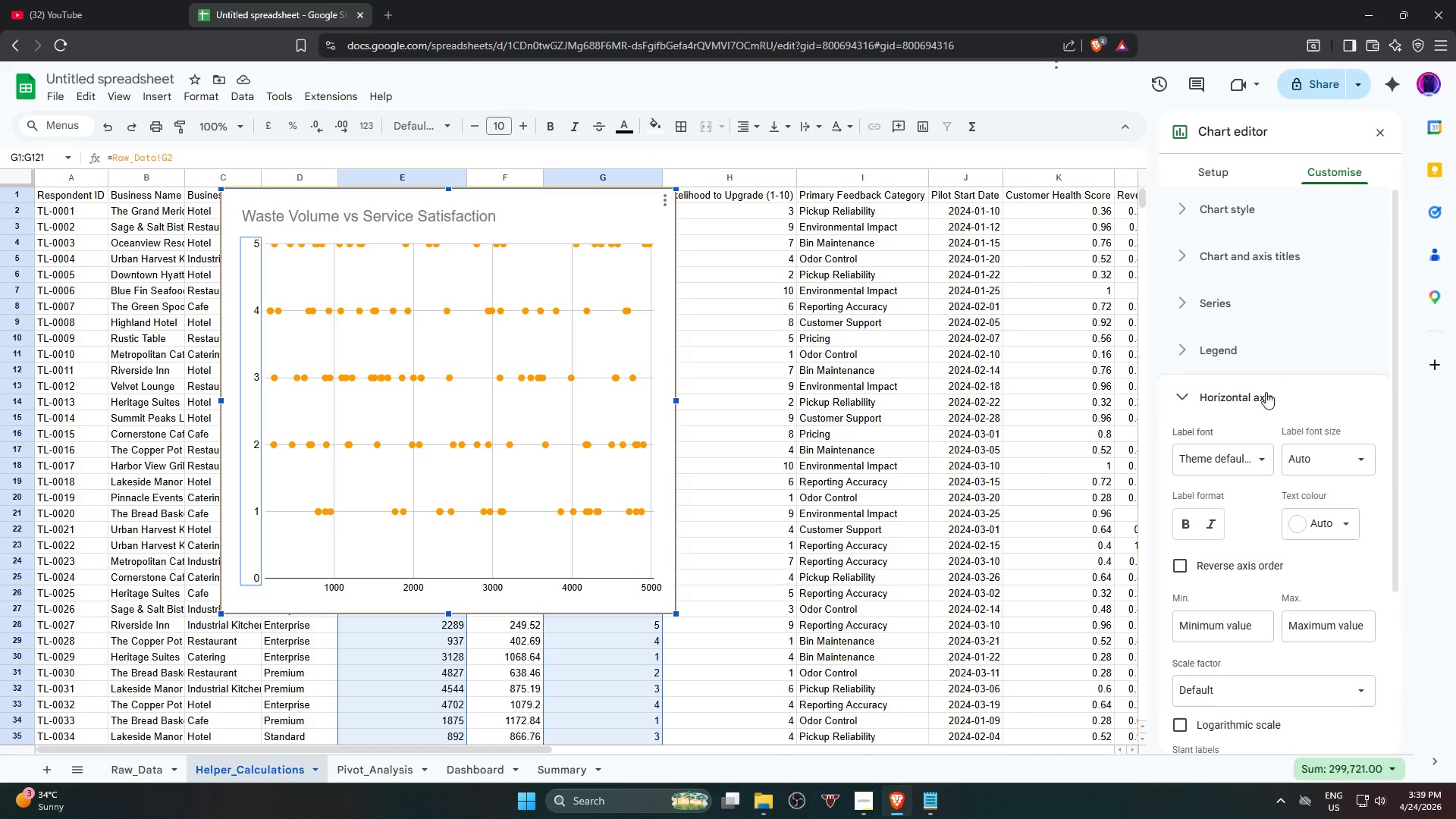 
left_click([1266, 392])
 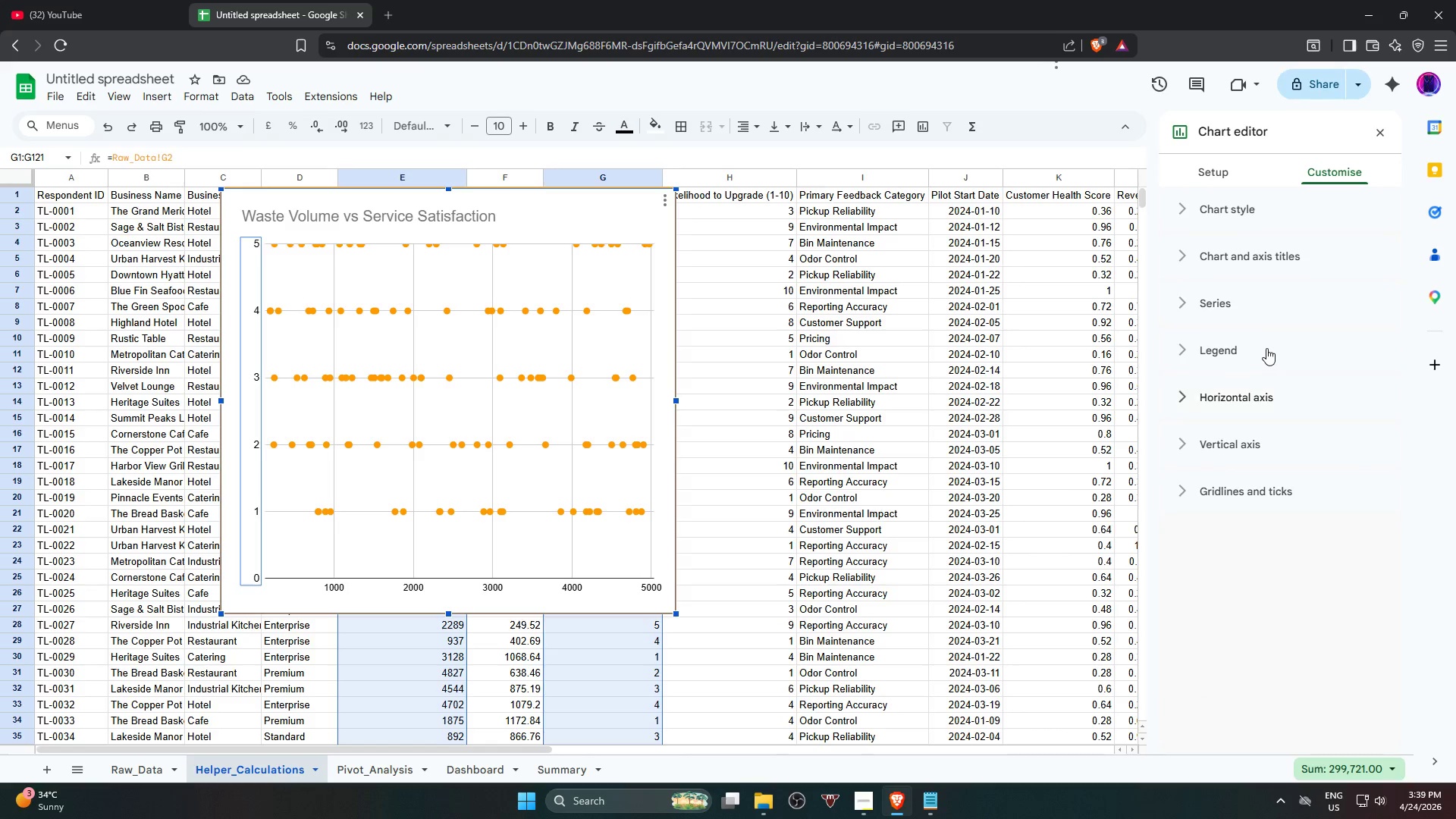 
left_click([1266, 348])
 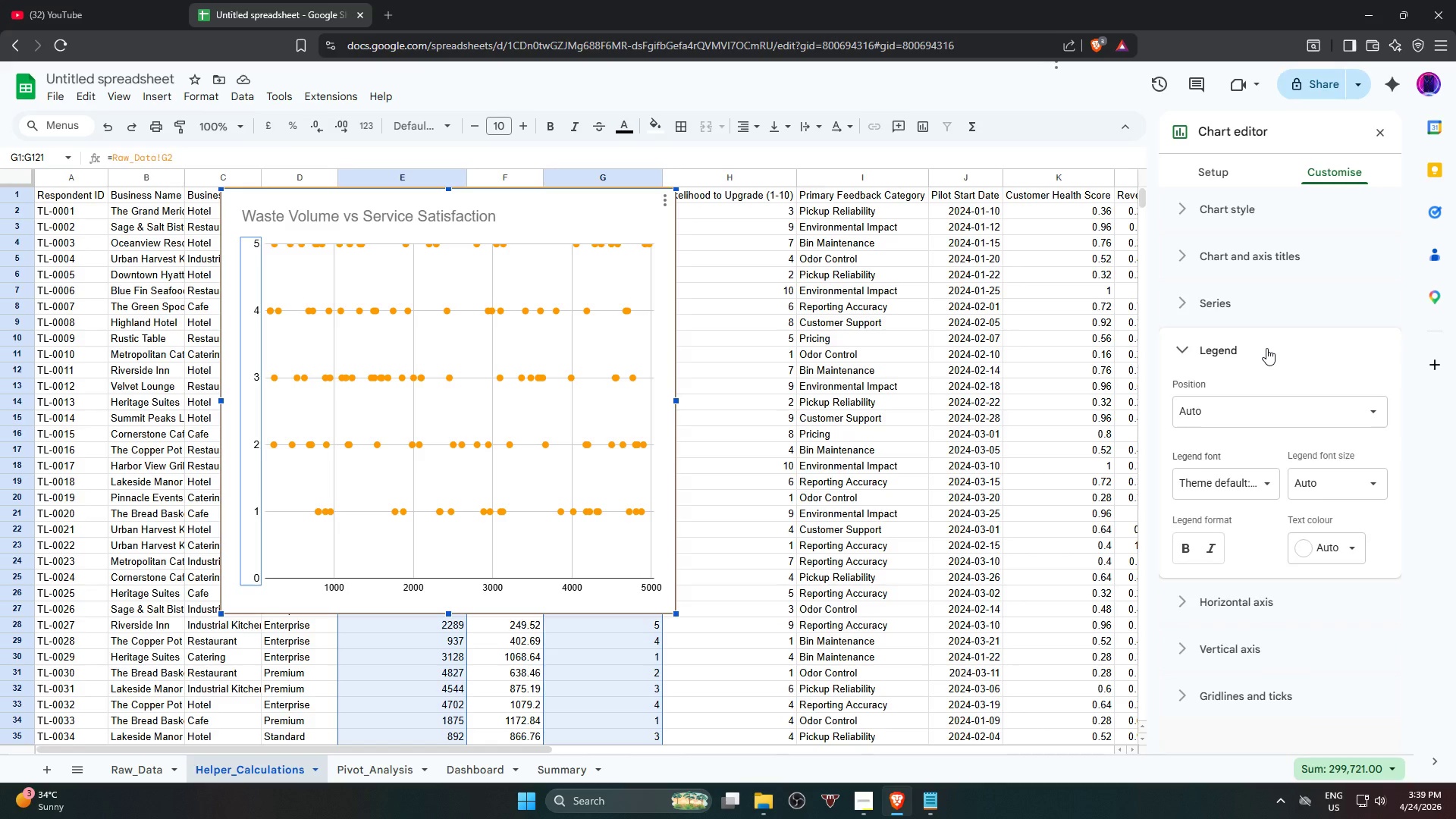 
left_click([1266, 348])
 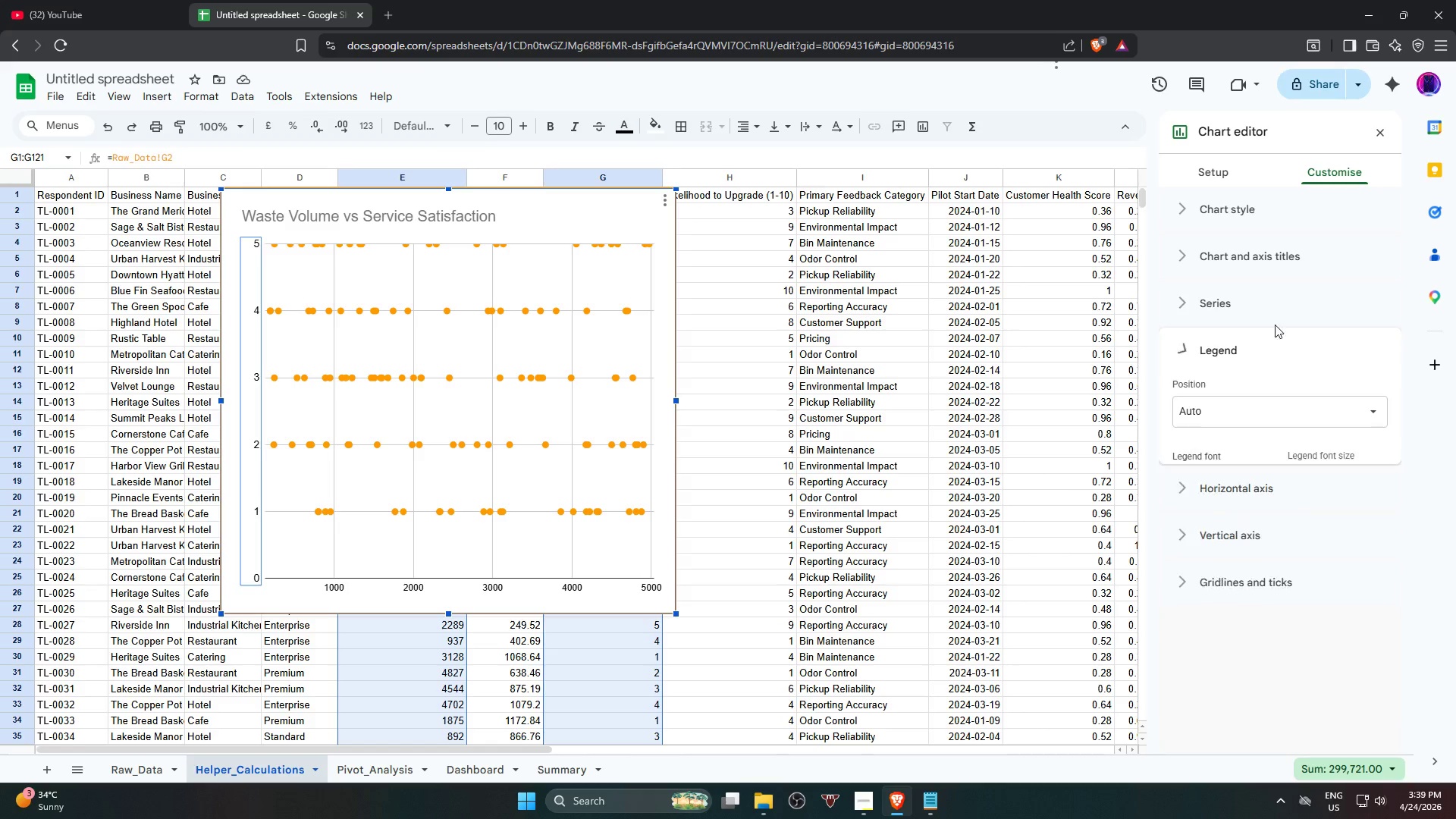 
mouse_move([1288, 303])
 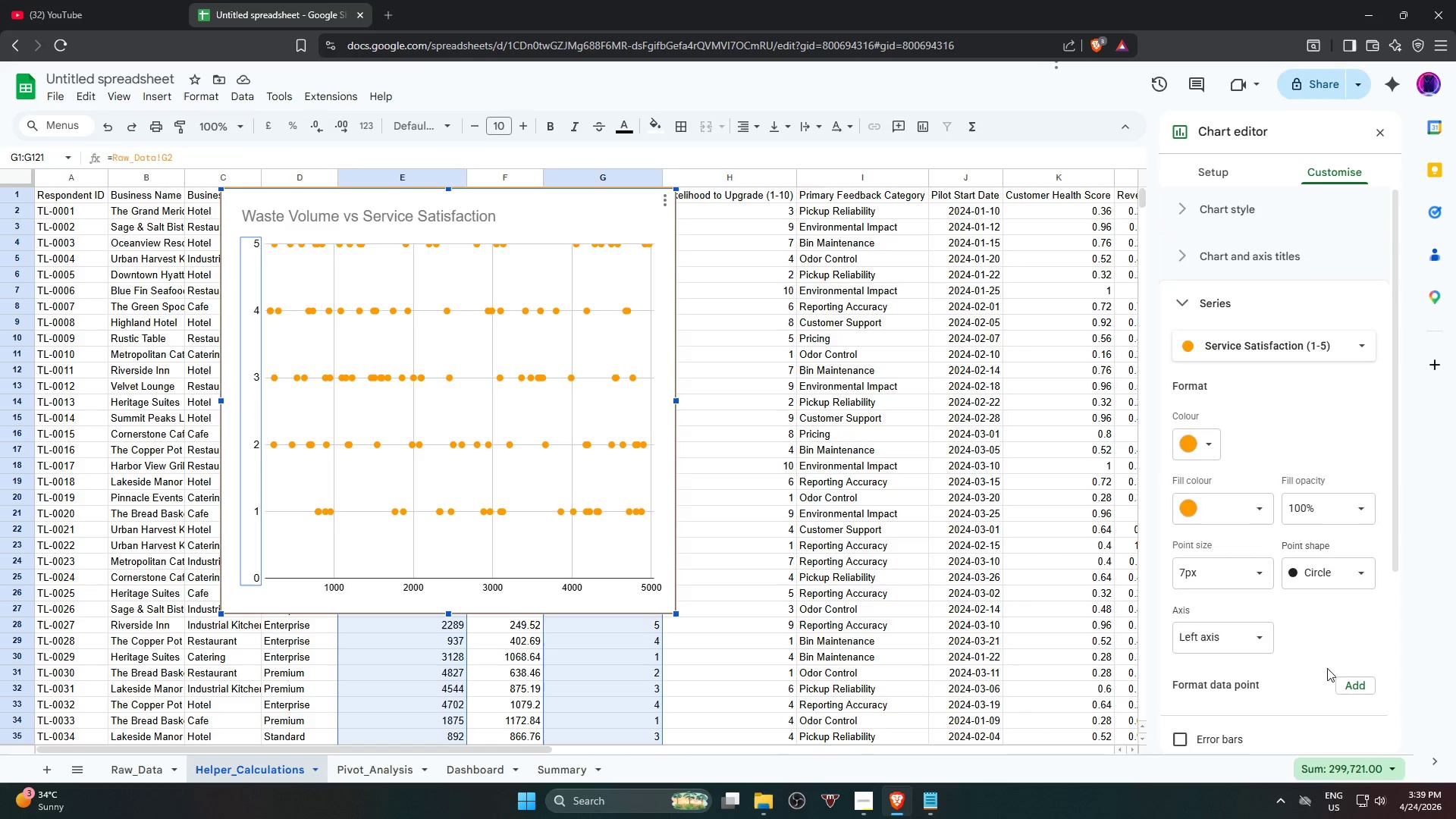 
scroll: coordinate [1332, 676], scroll_direction: down, amount: 4.0
 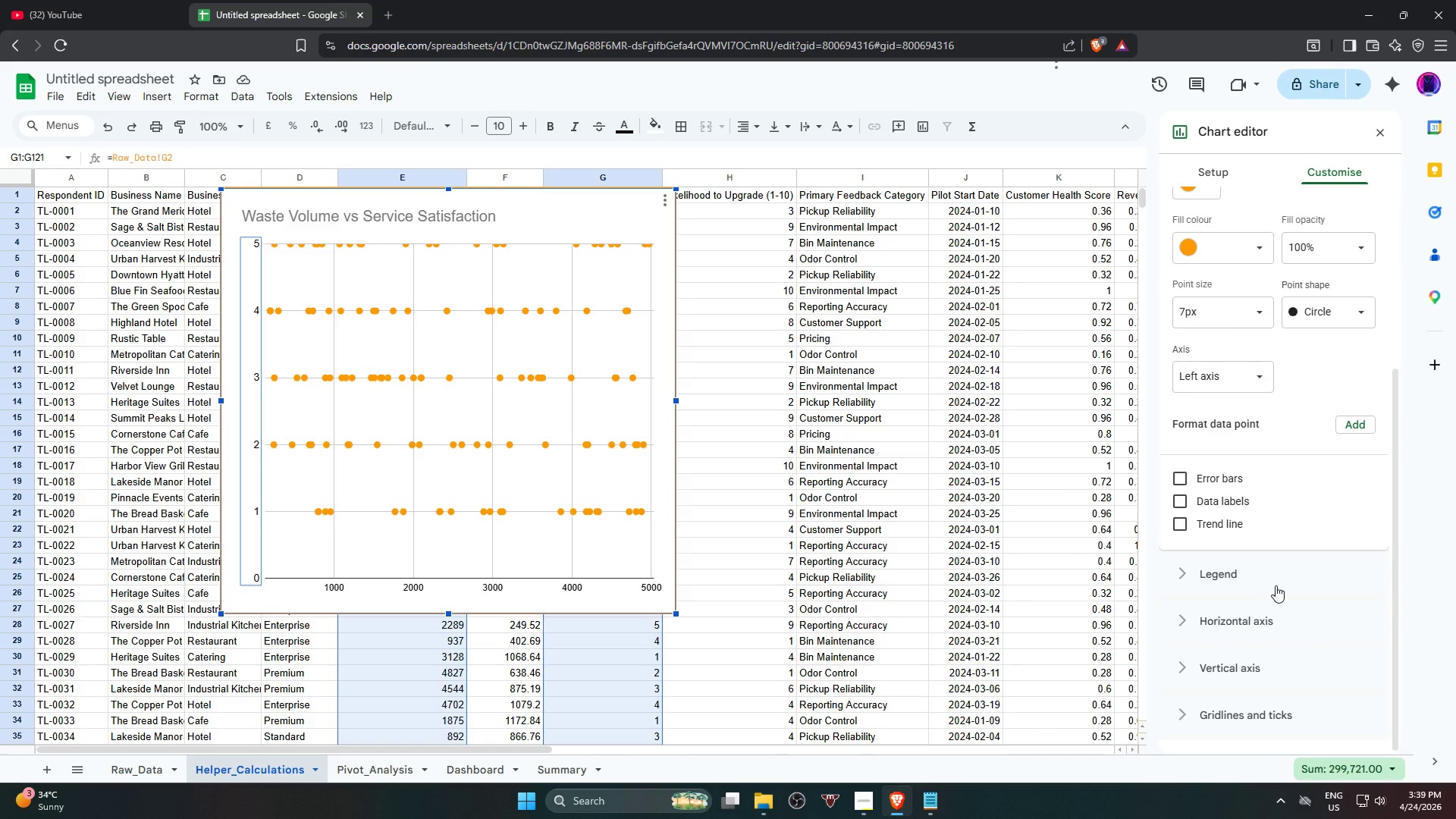 
left_click([1276, 586])
 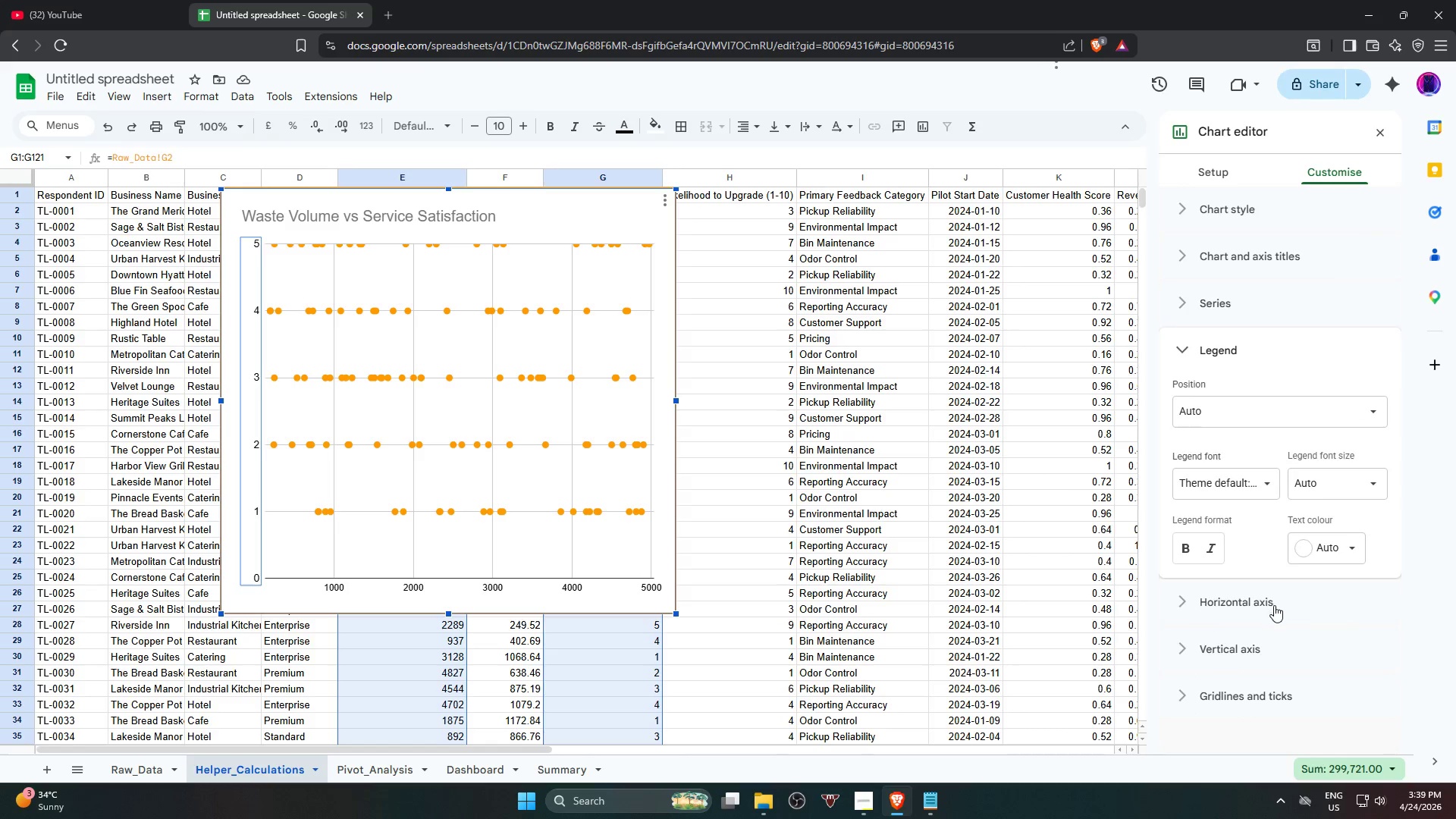 
left_click([1274, 604])
 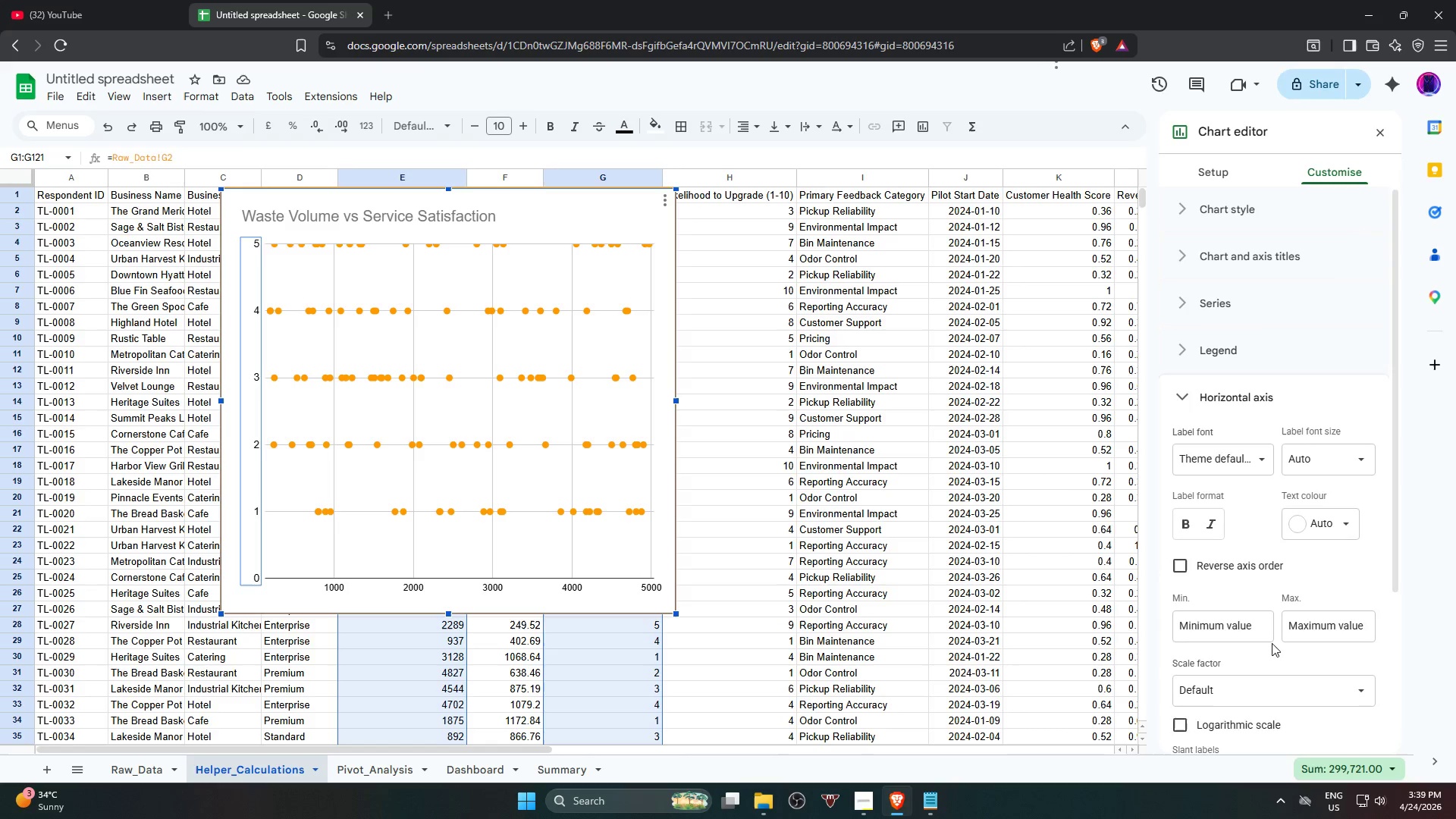 
scroll: coordinate [1272, 650], scroll_direction: down, amount: 4.0
 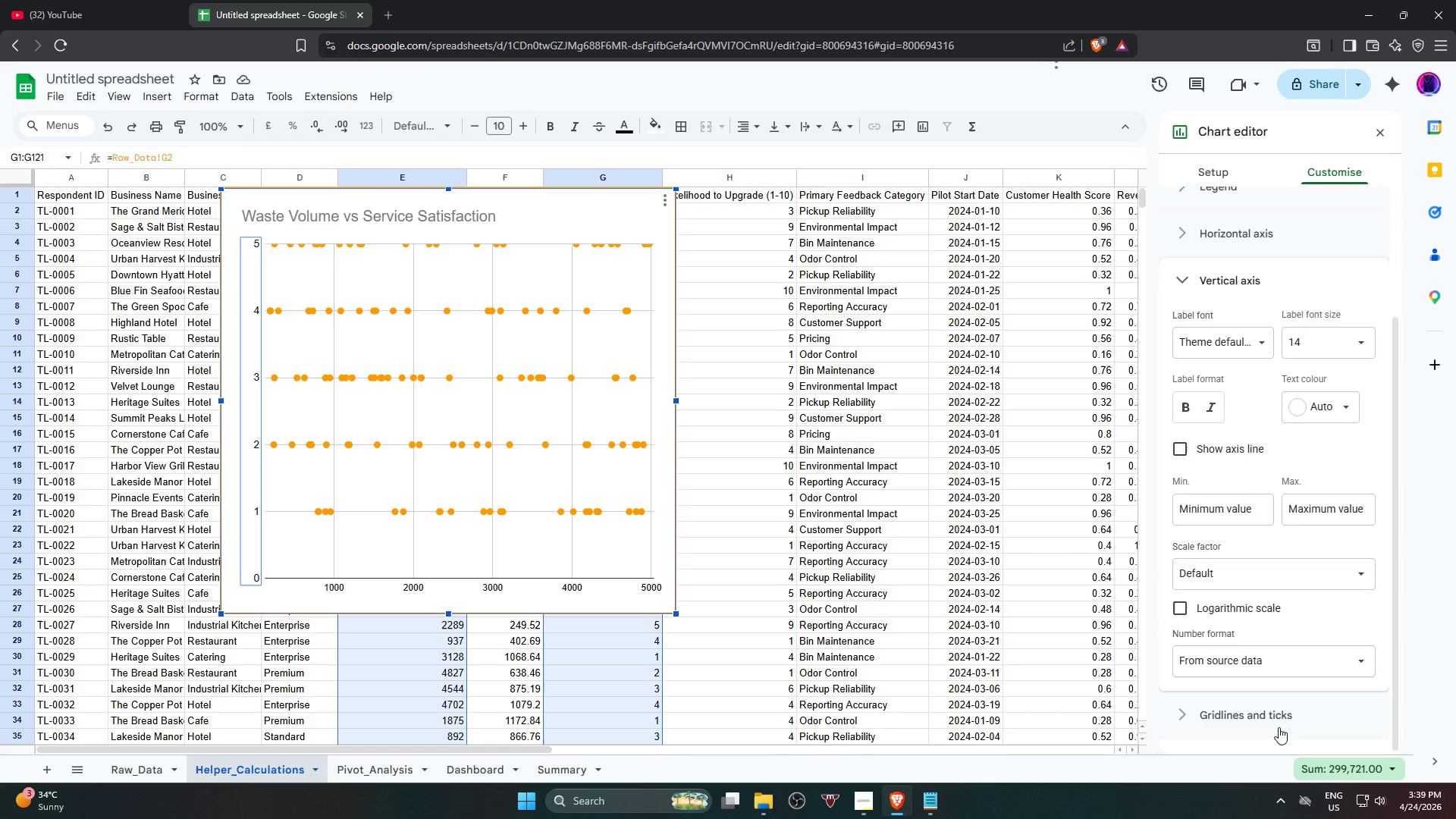 
left_click([1279, 726])
 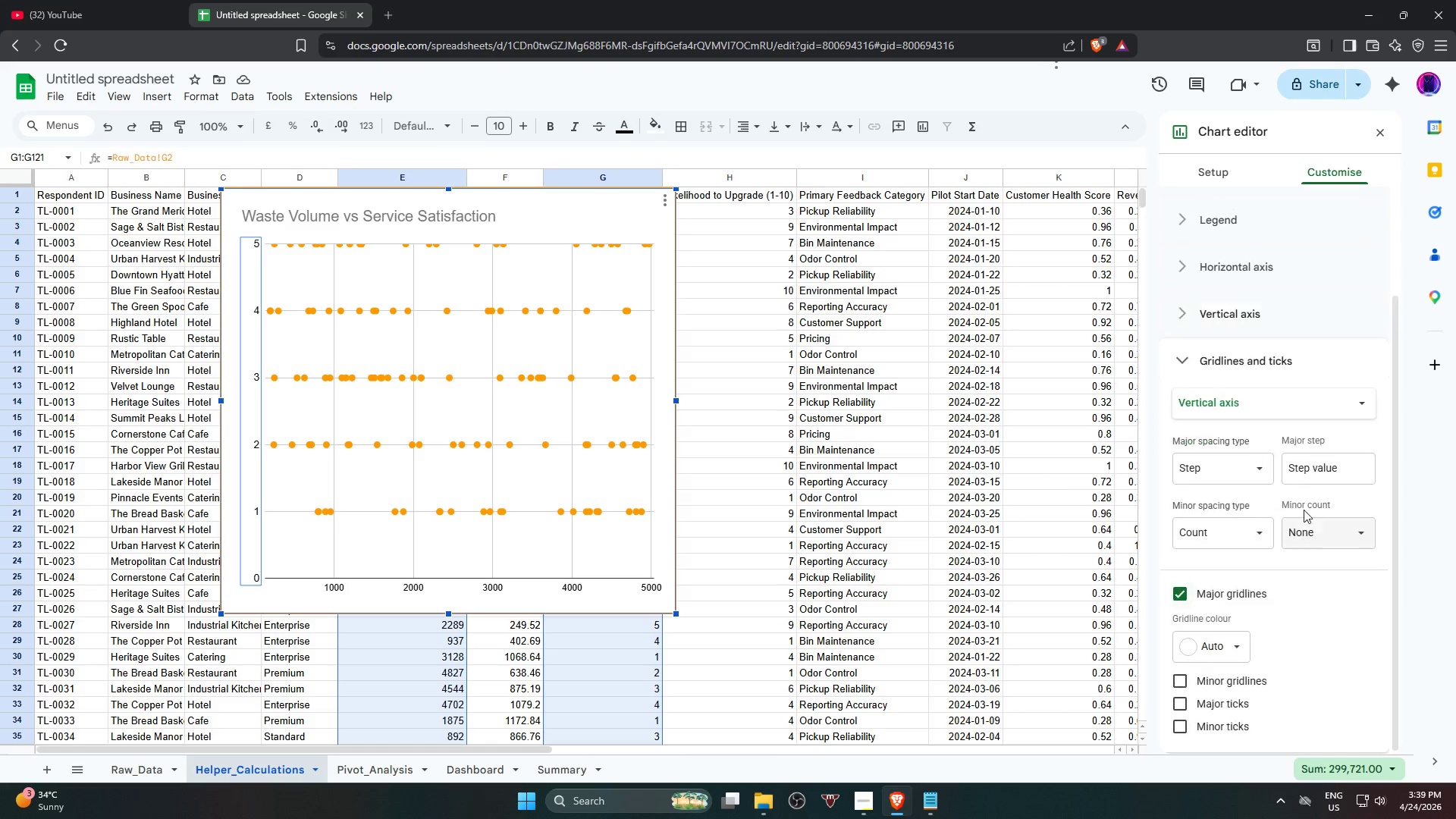 
left_click([1268, 277])
 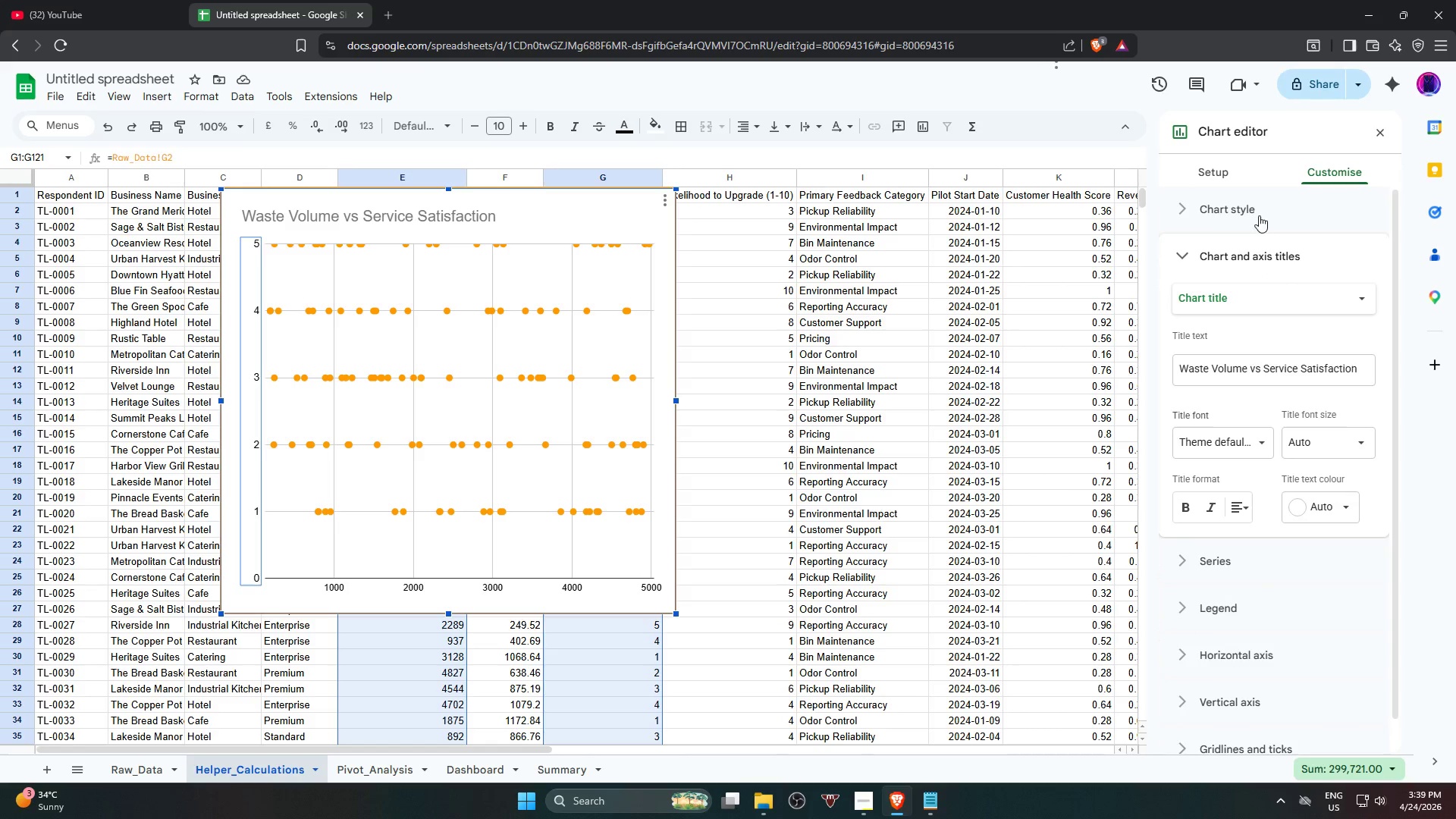 
scroll: coordinate [1302, 490], scroll_direction: up, amount: 5.0
 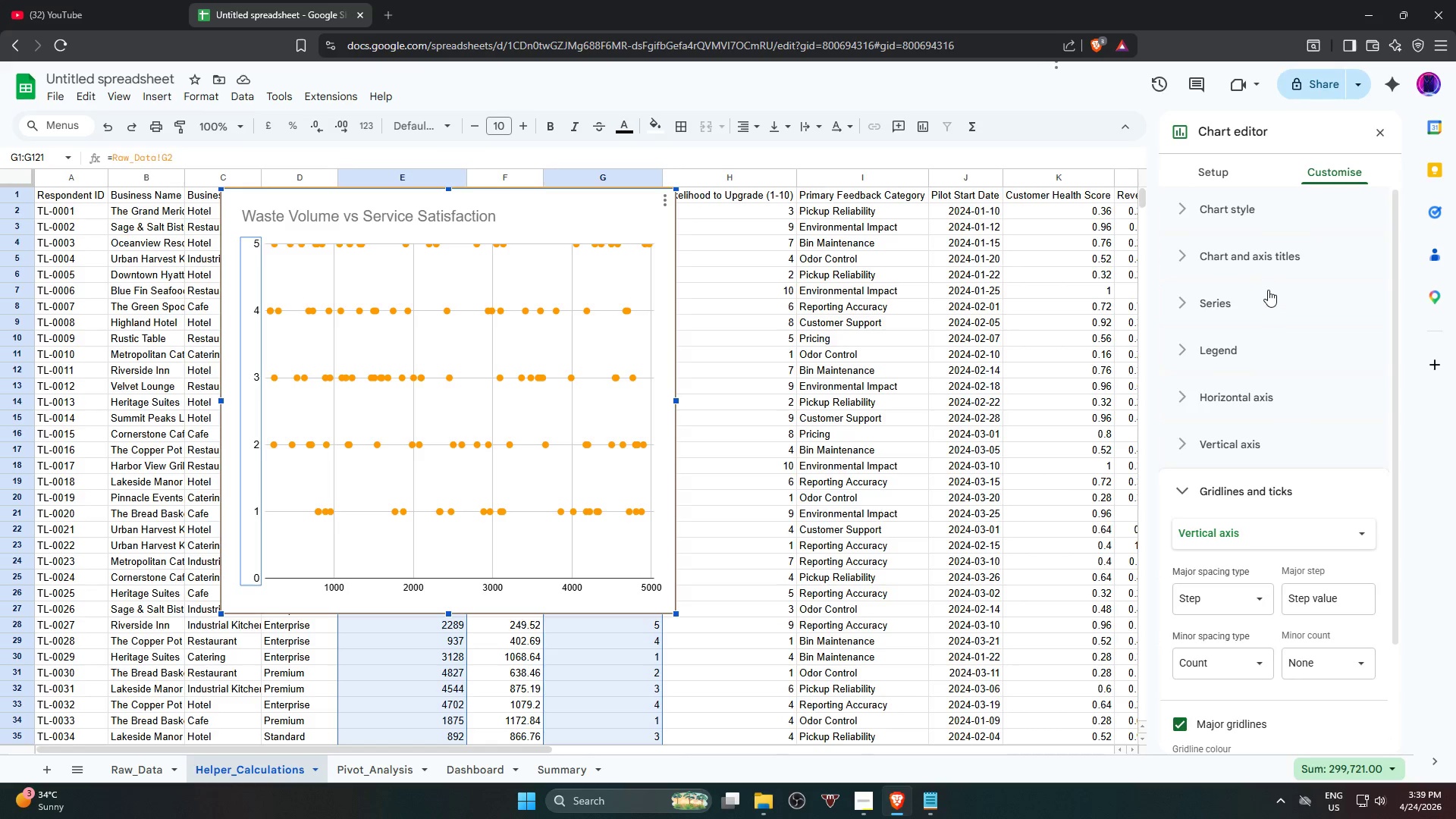 
left_click([1225, 174])
 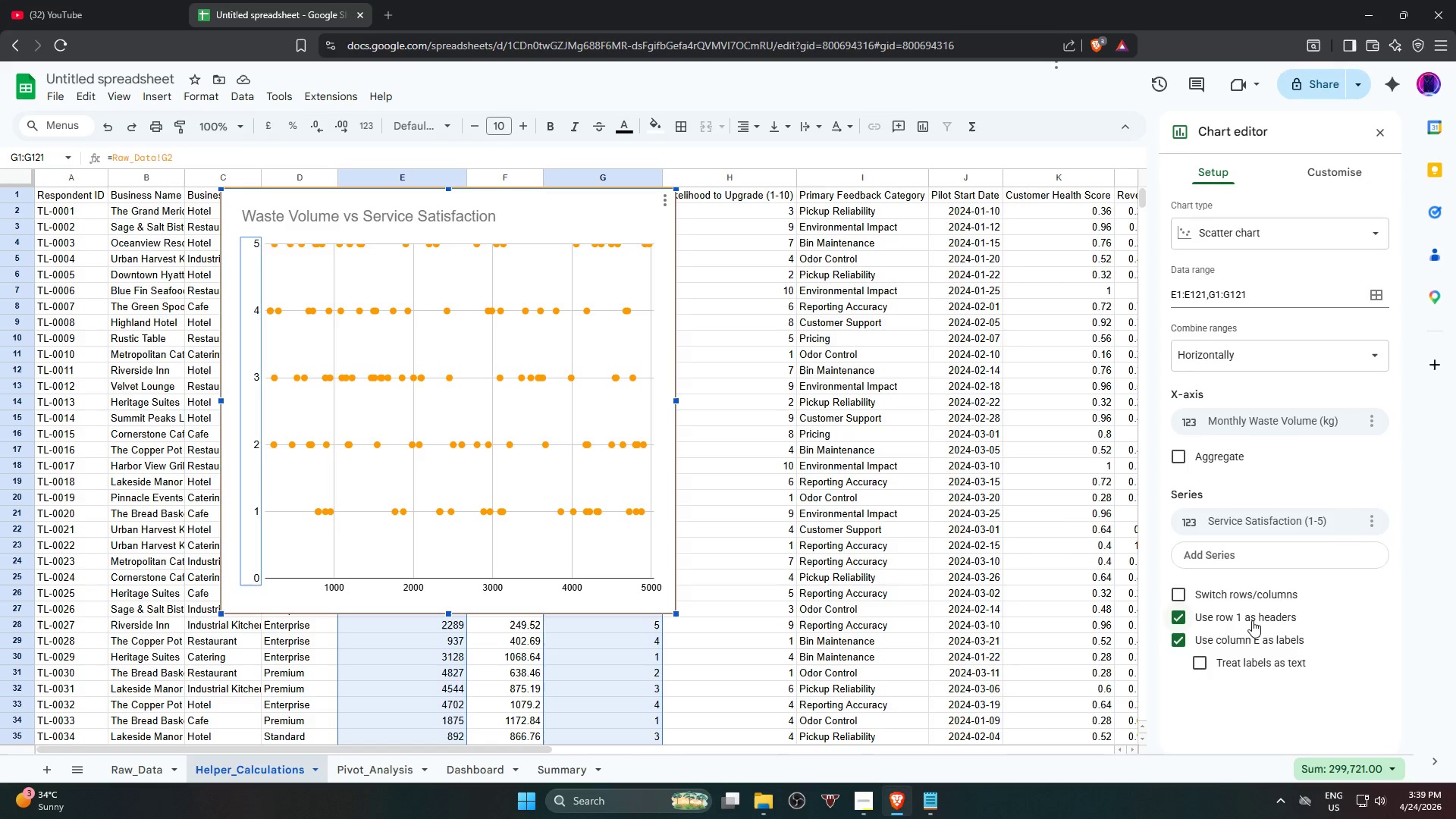 
left_click([1252, 638])
 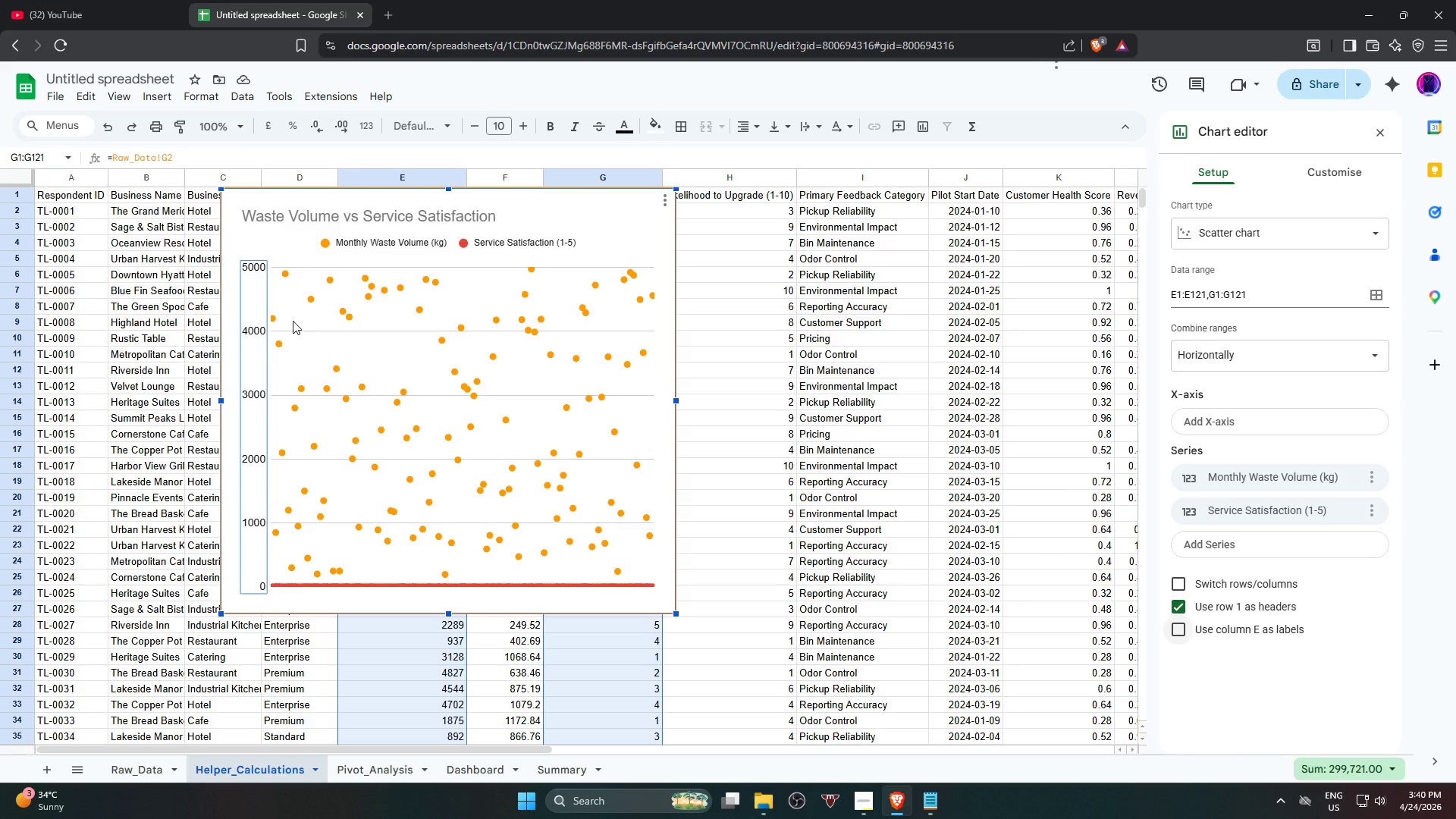 
wait(27.5)
 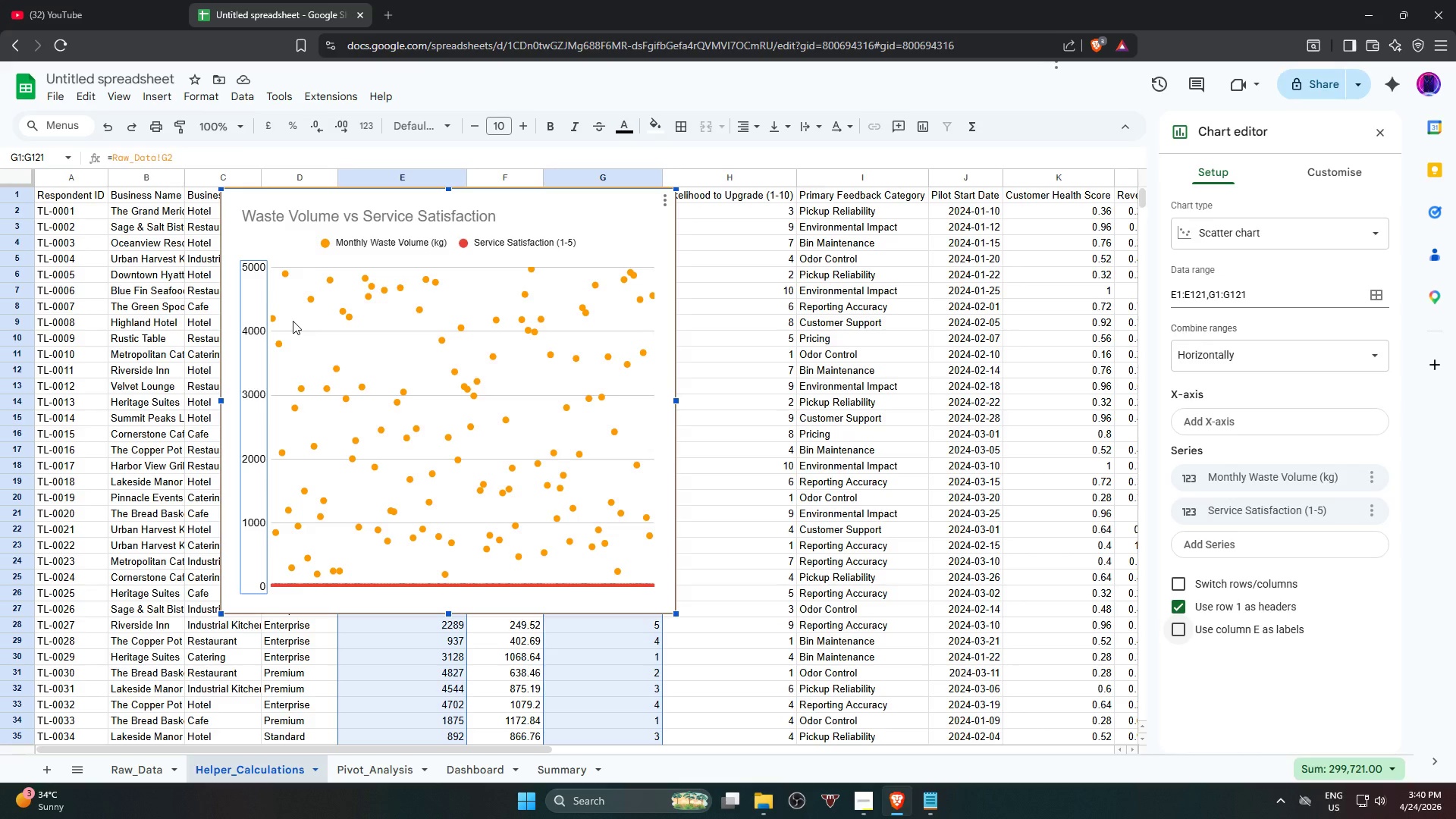 
scroll: coordinate [381, 370], scroll_direction: up, amount: 6.0
 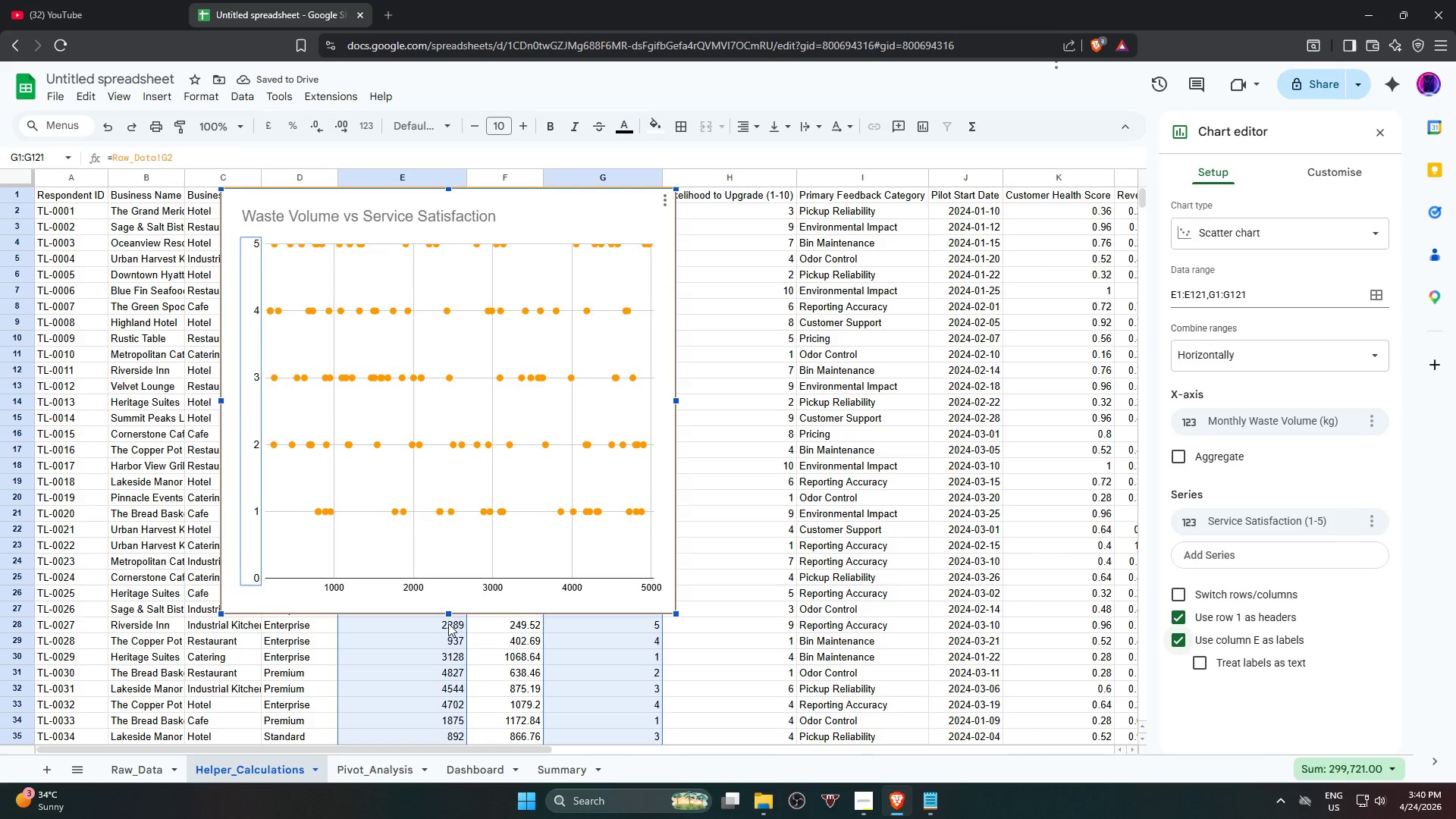 
left_click_drag(start_coordinate=[450, 612], to_coordinate=[439, 750])
 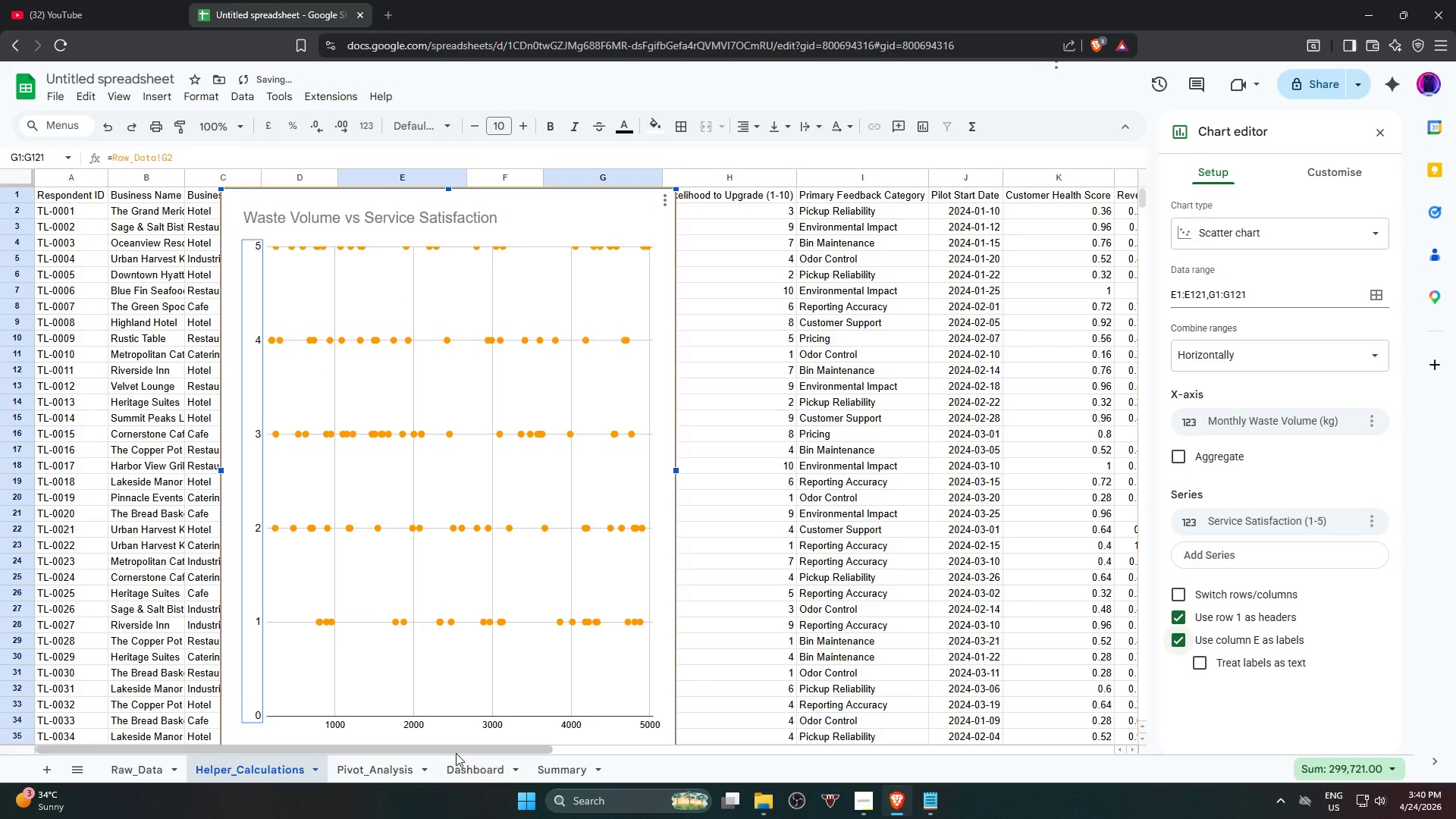 
scroll: coordinate [463, 626], scroll_direction: down, amount: 2.0
 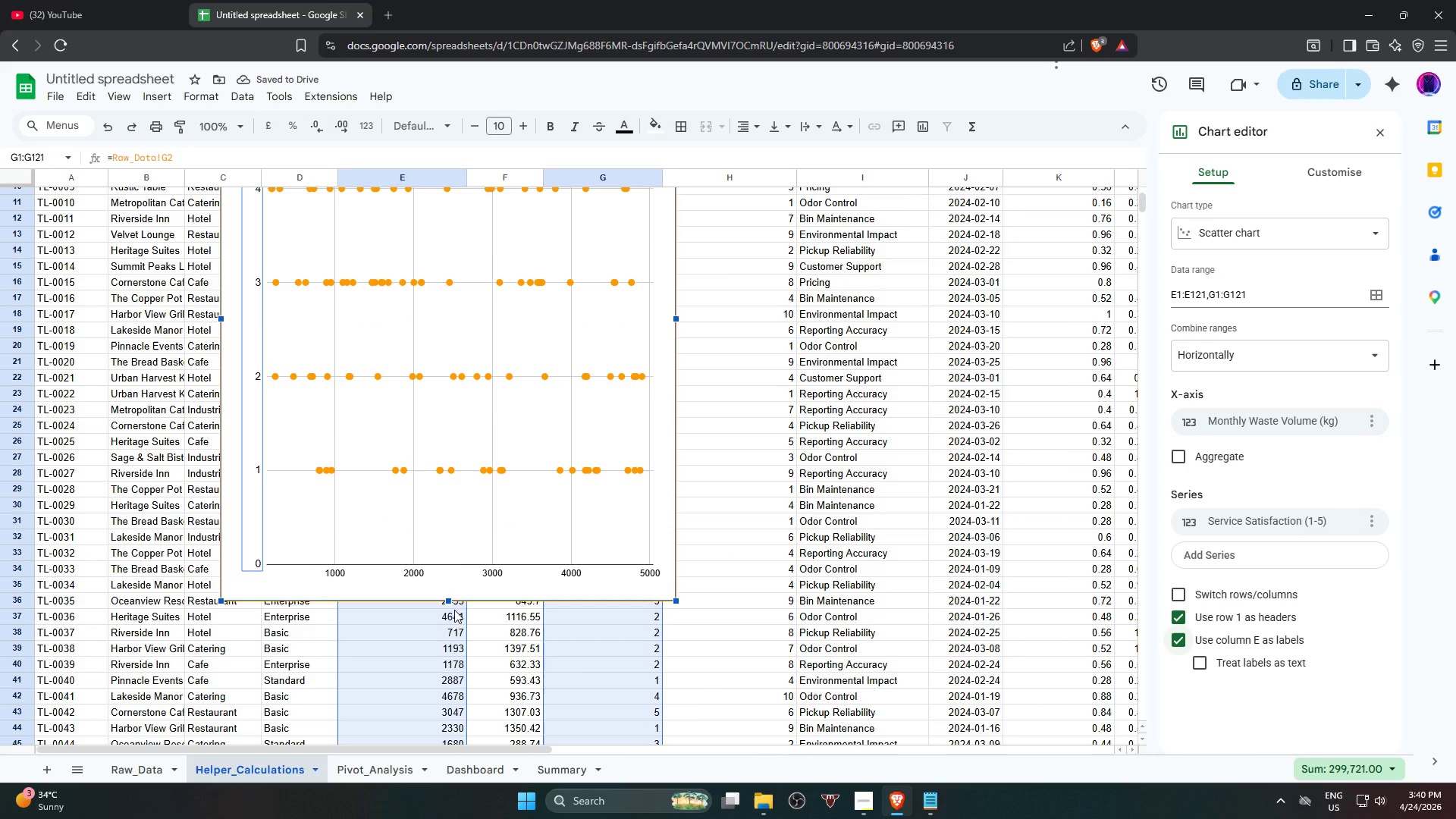 
left_click_drag(start_coordinate=[451, 601], to_coordinate=[457, 460])
 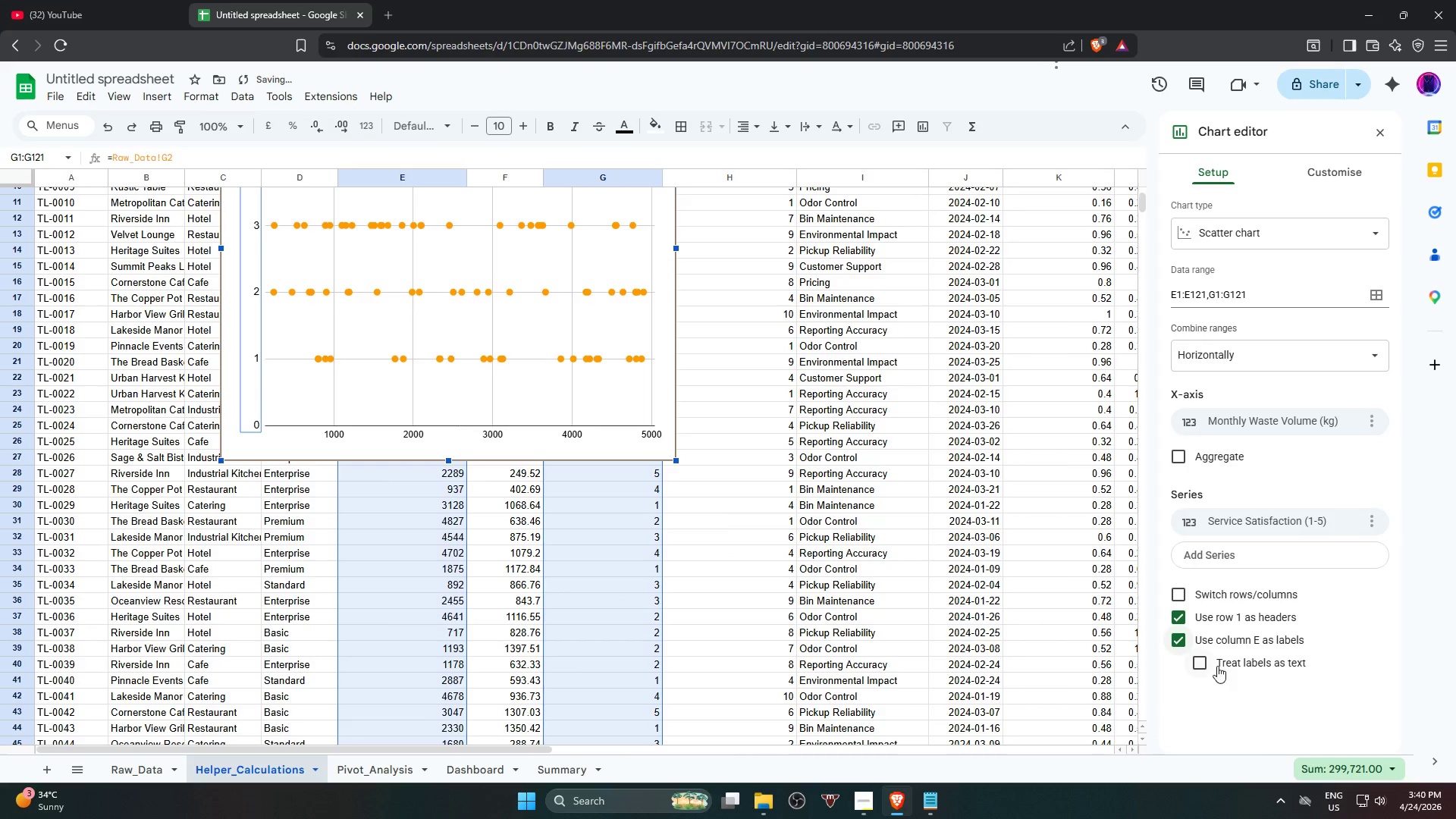 
left_click([1204, 662])
 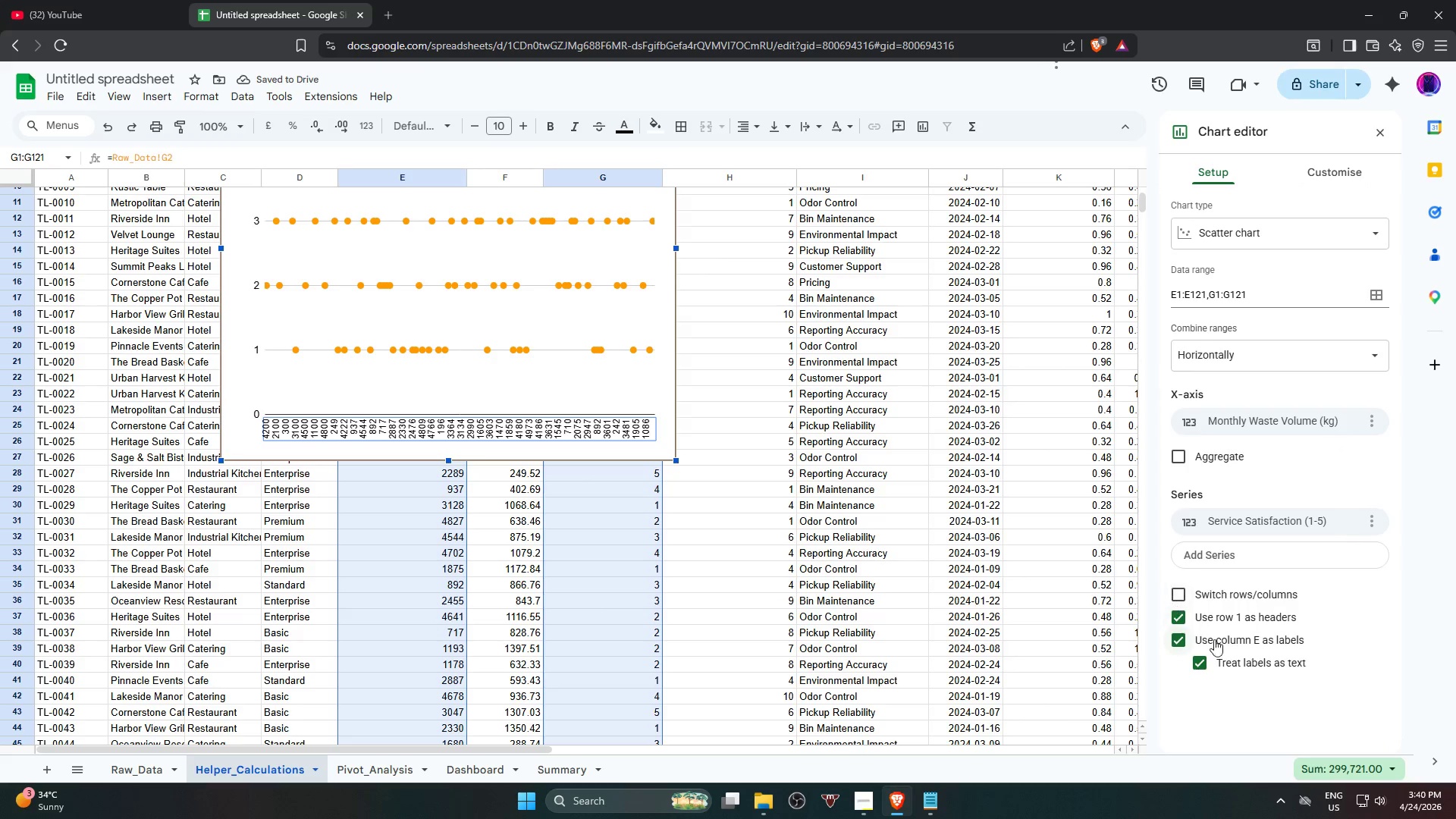 
wait(5.83)
 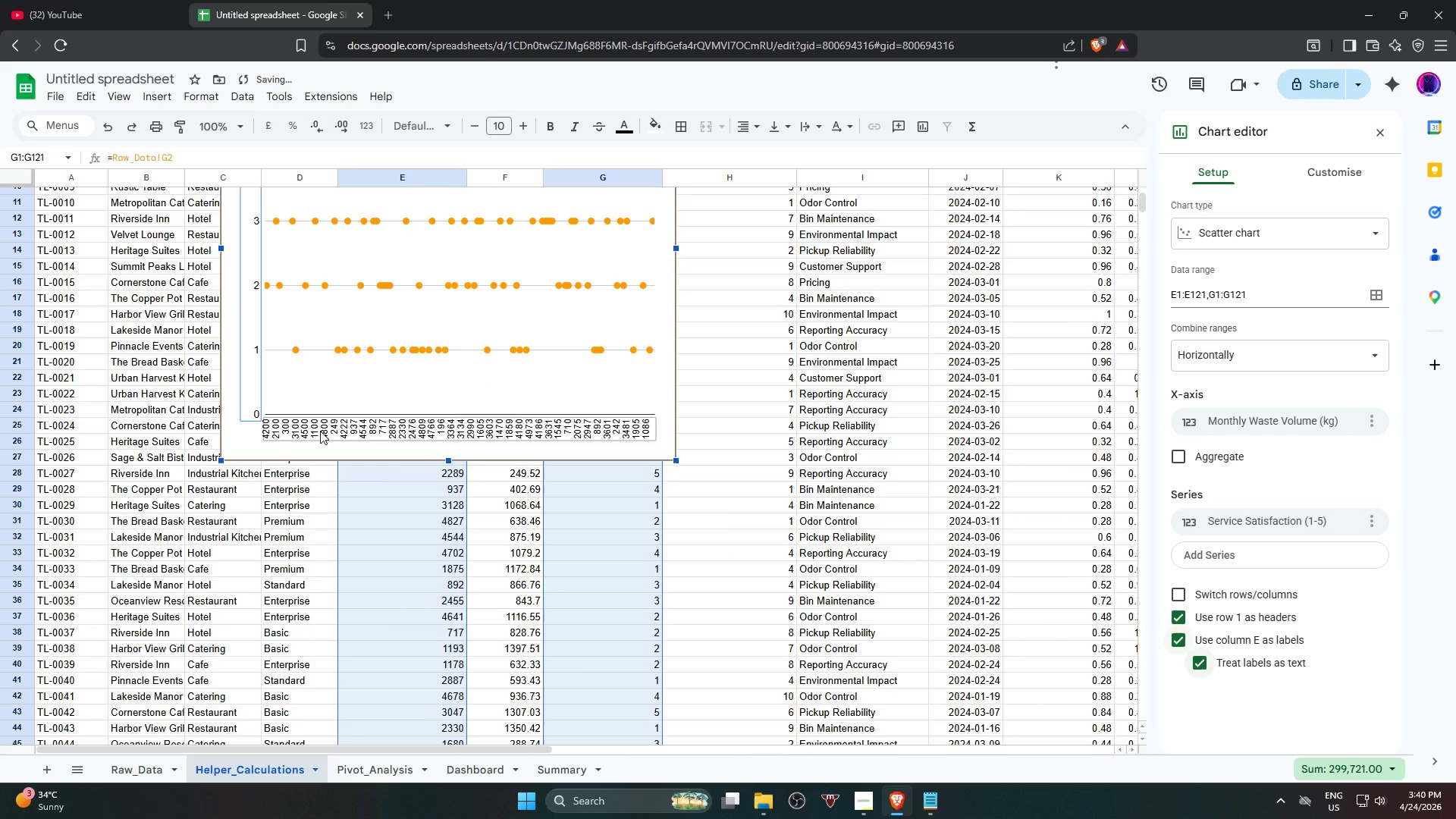 
left_click([1232, 592])
 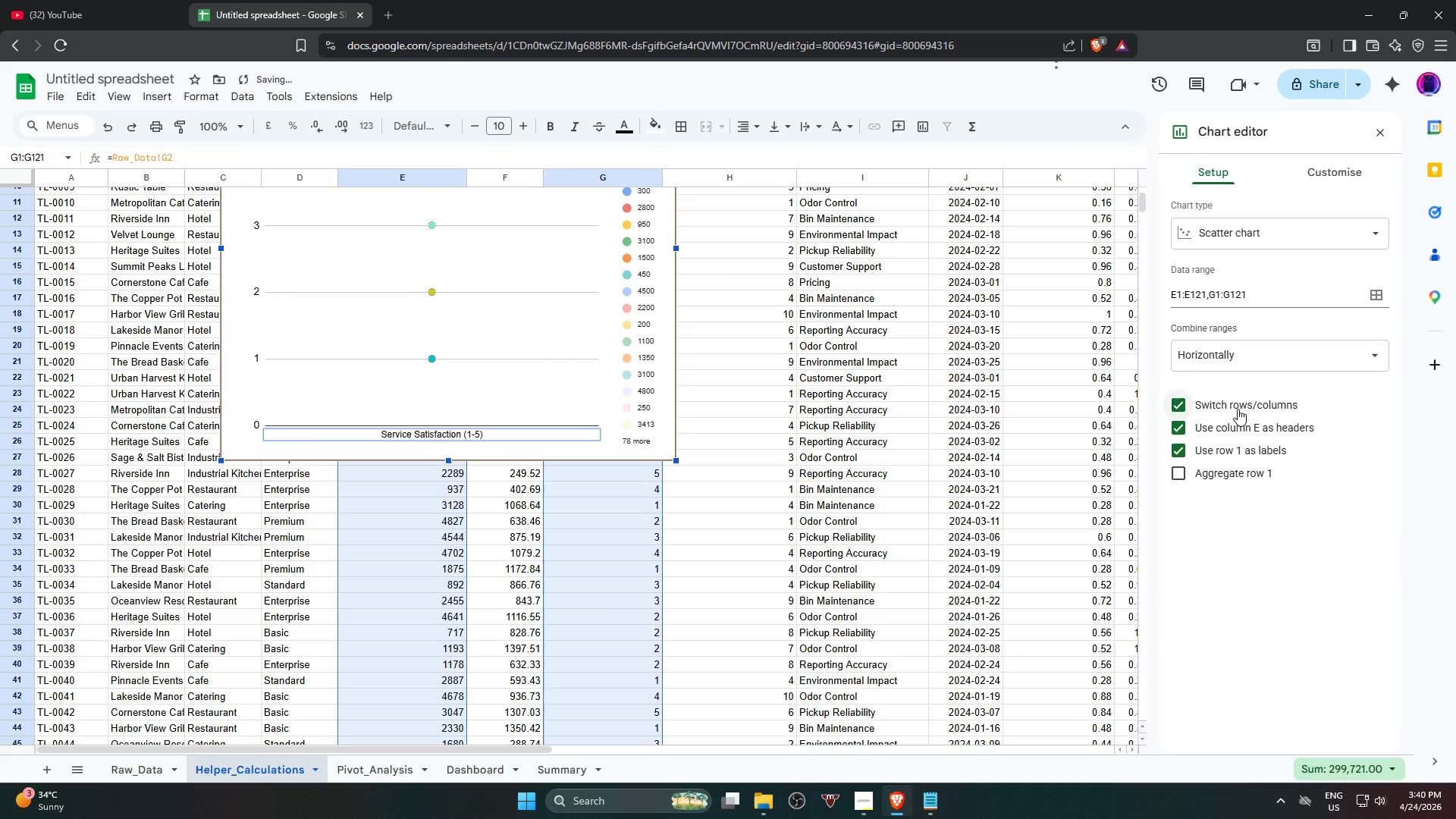 
left_click([1239, 401])
 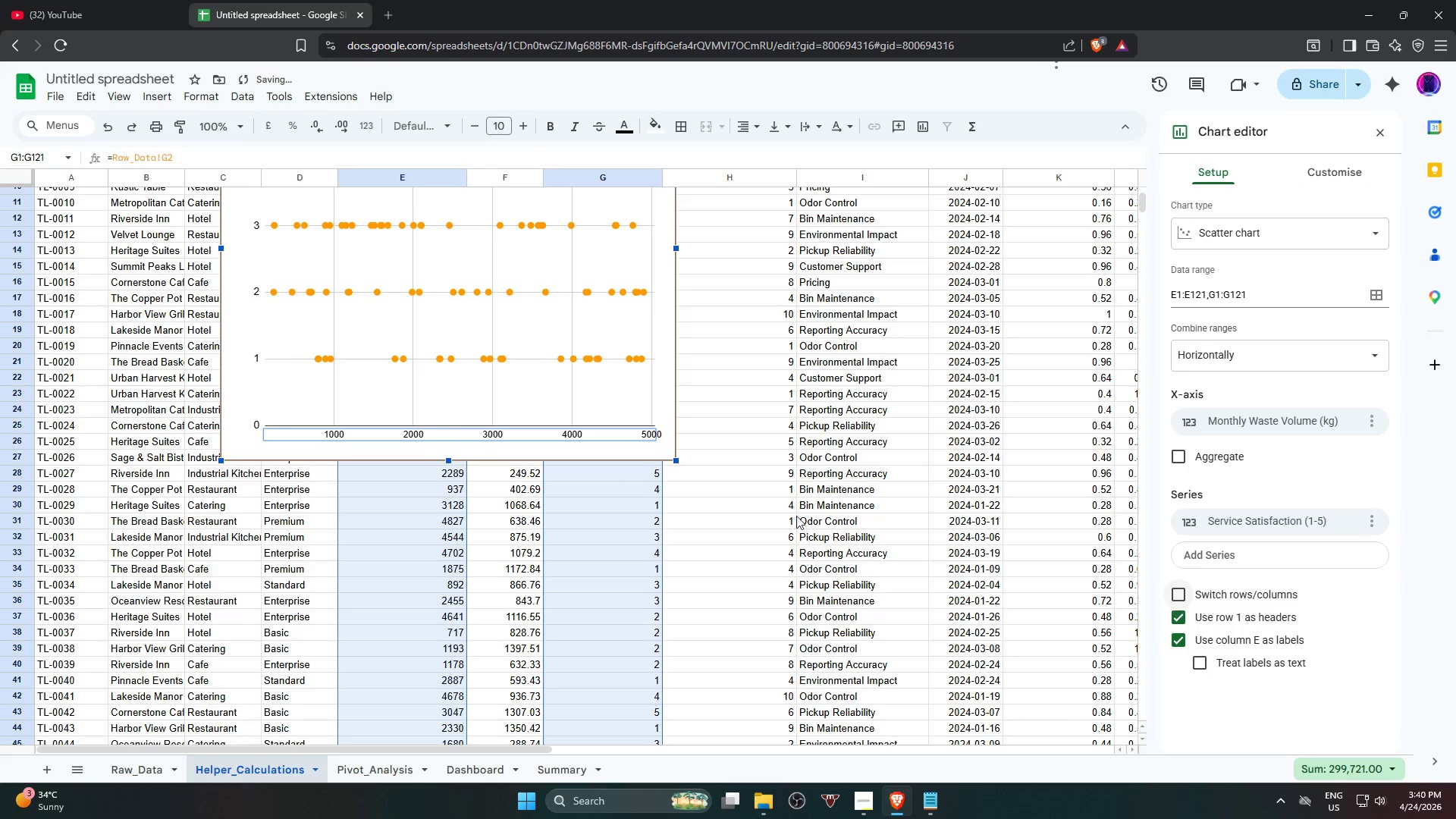 
scroll: coordinate [364, 356], scroll_direction: up, amount: 4.0
 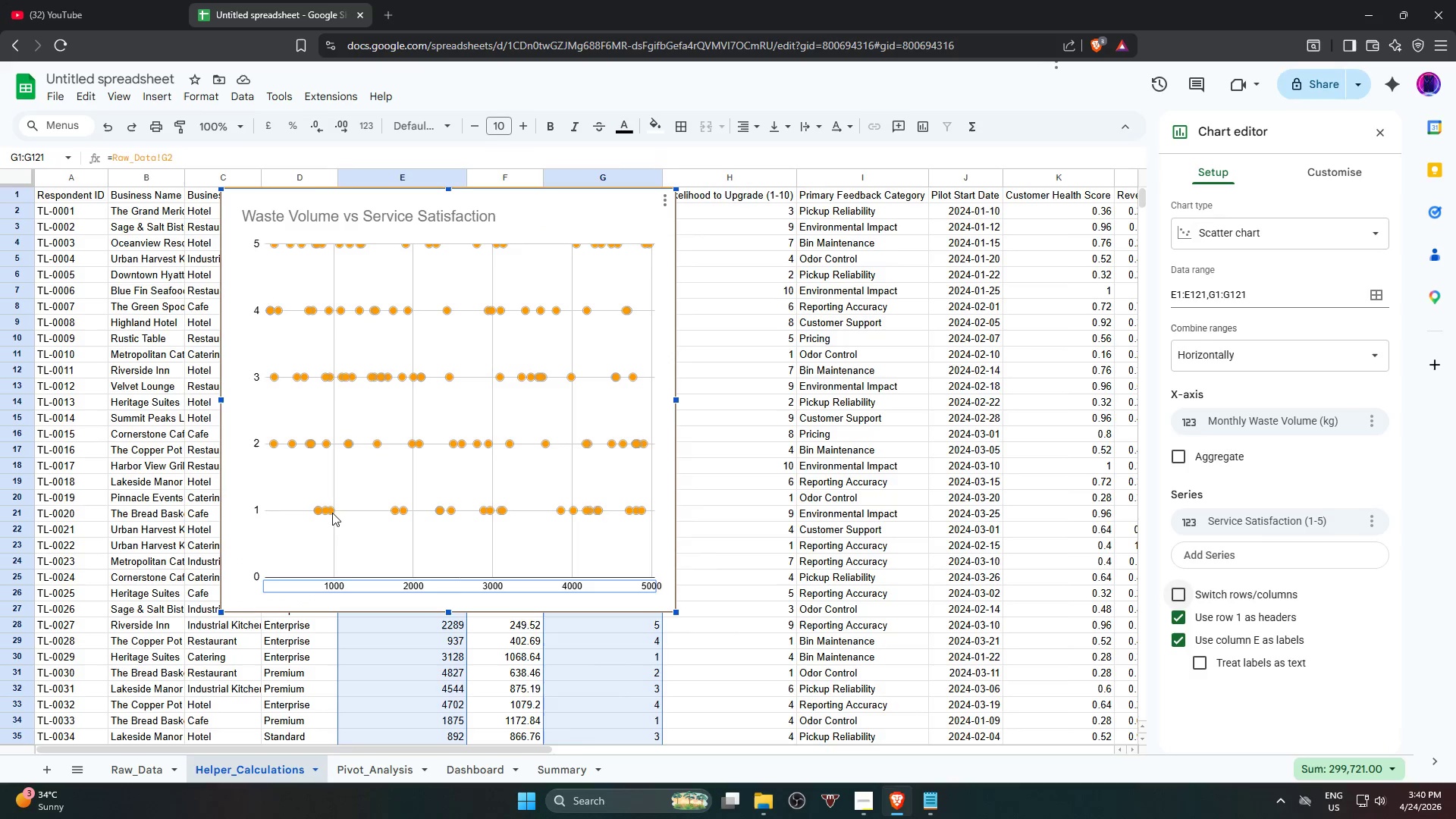 
left_click([331, 513])
 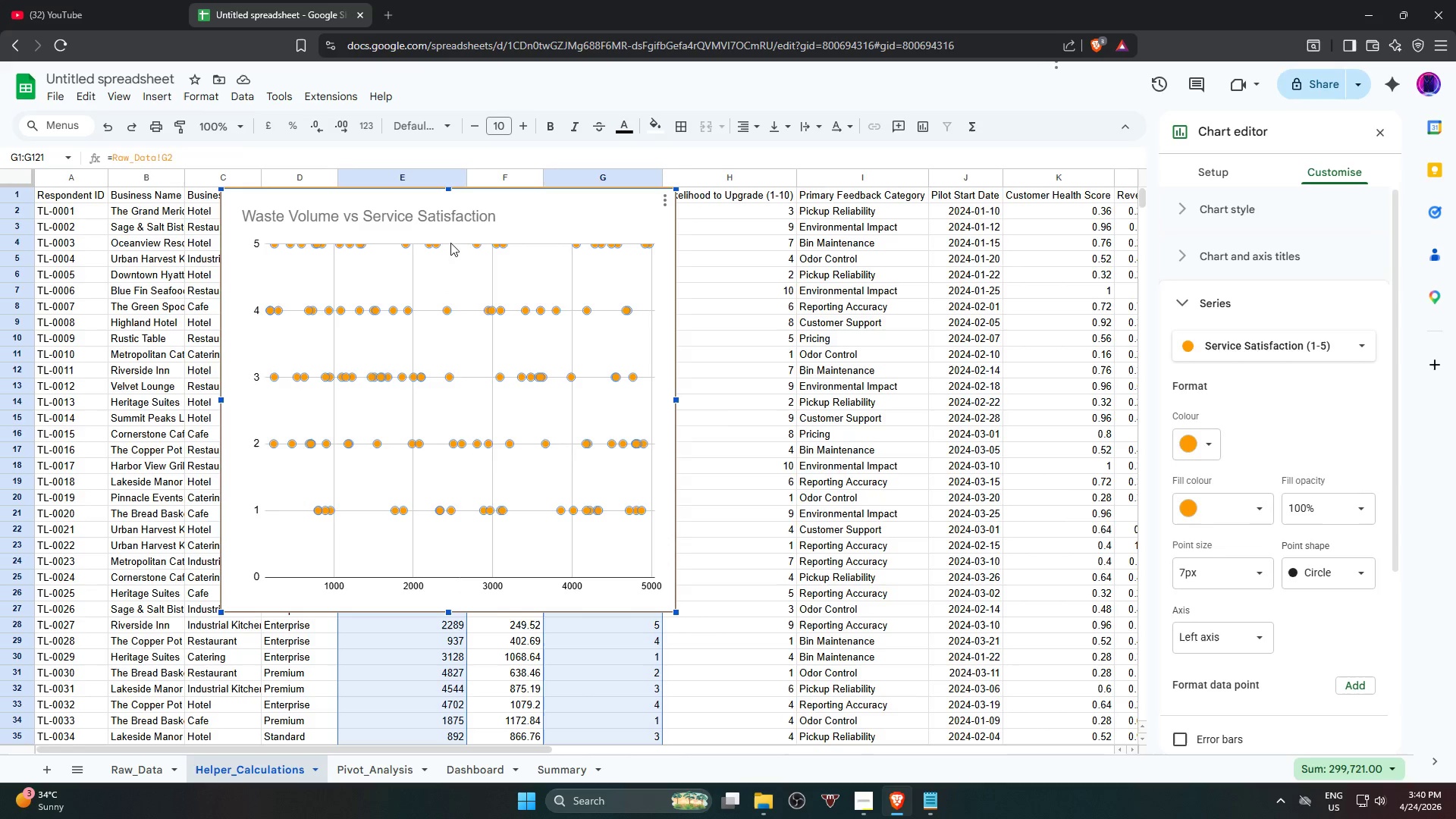 
left_click_drag(start_coordinate=[504, 196], to_coordinate=[623, 283])
 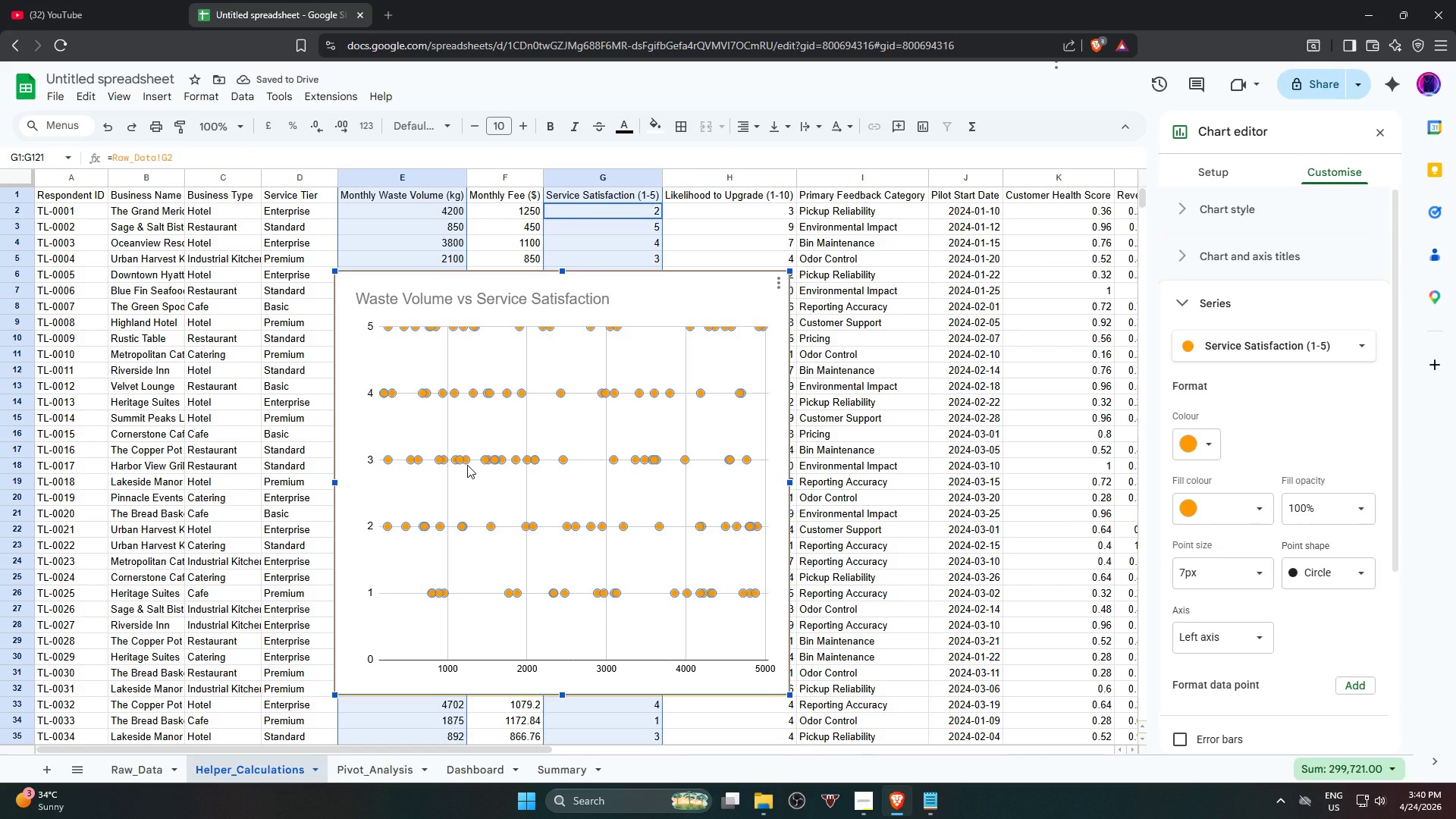 
left_click([460, 464])
 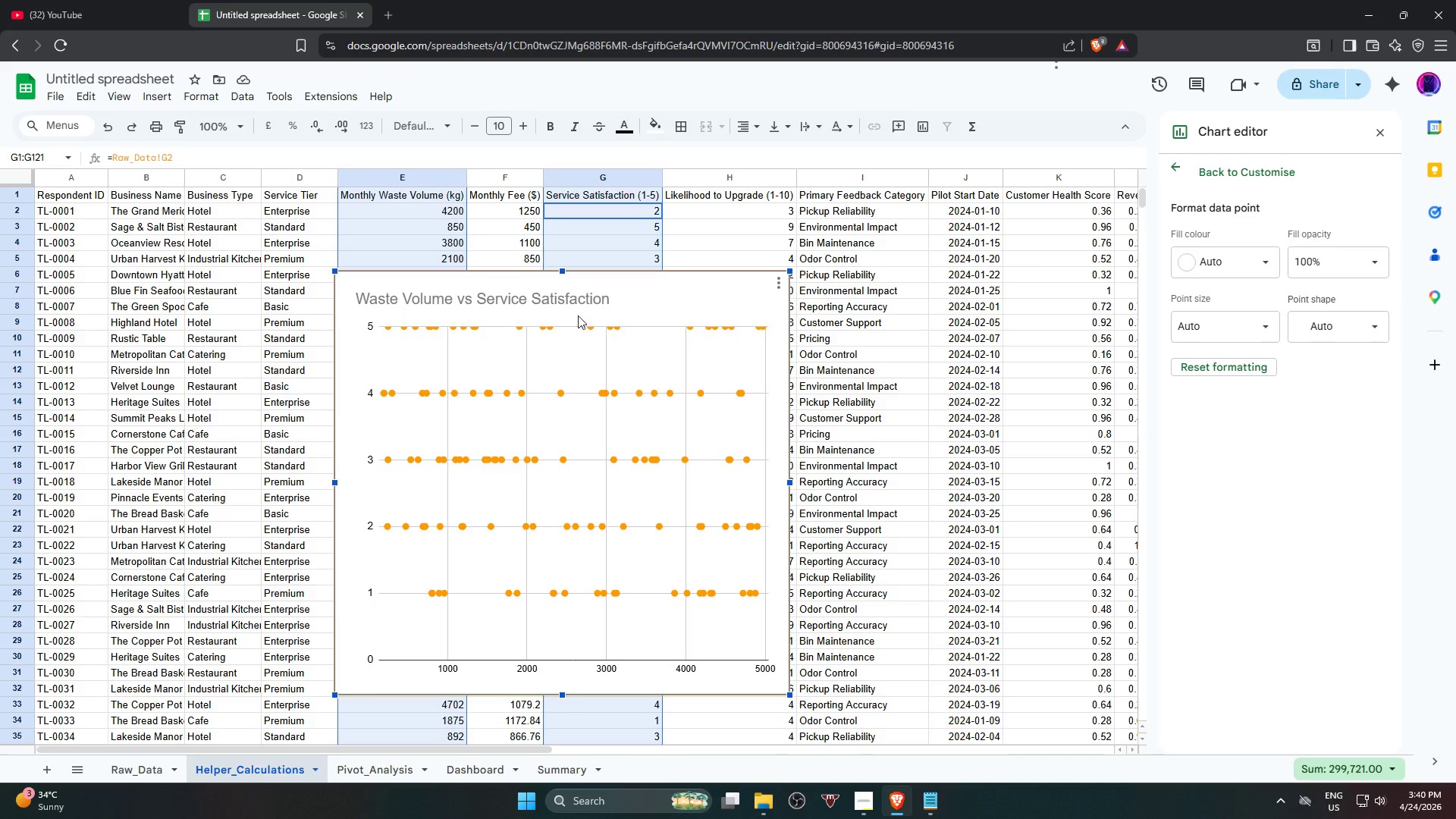 
wait(5.95)
 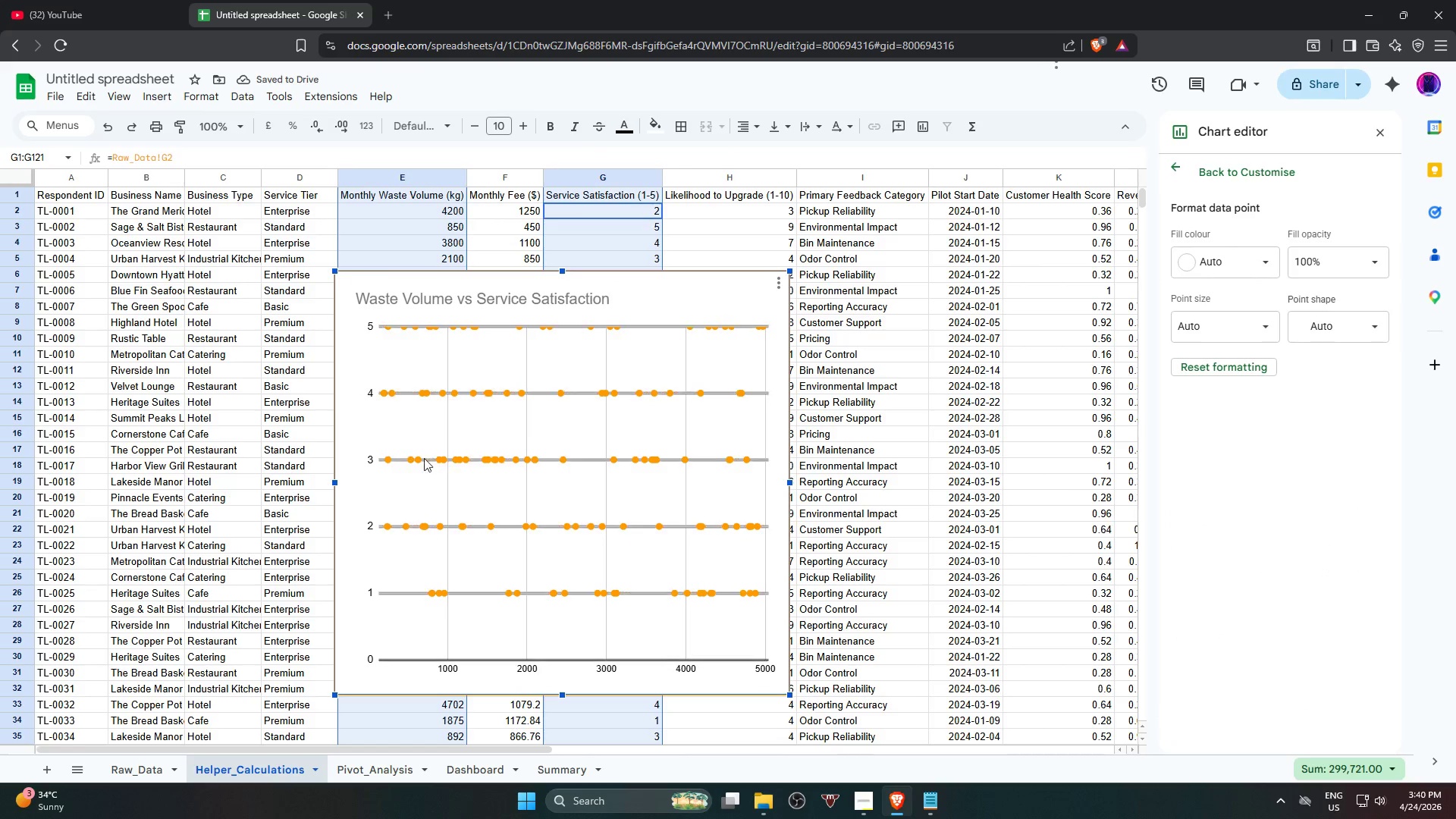 
left_click([566, 320])
 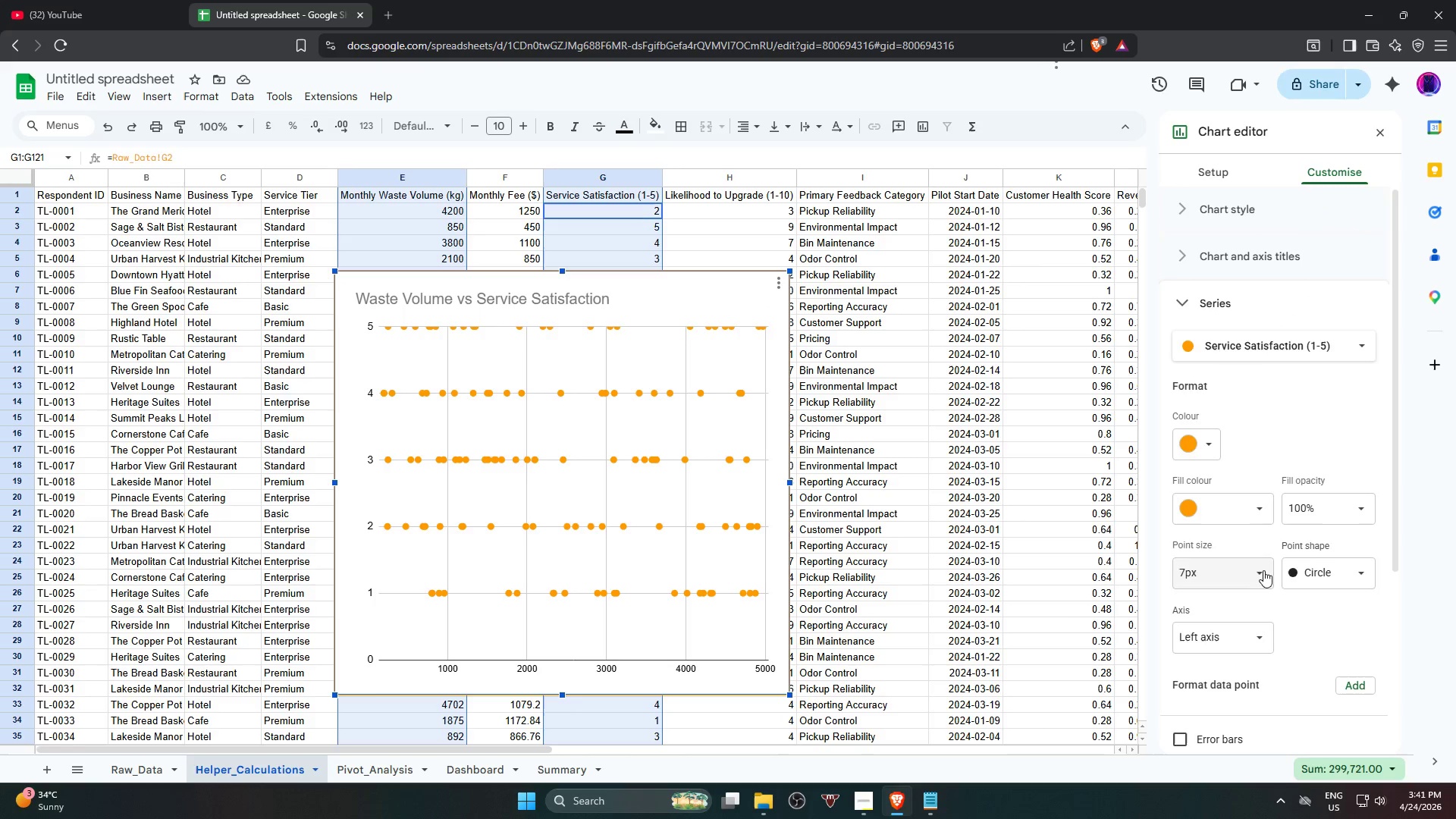 
scroll: coordinate [1273, 635], scroll_direction: down, amount: 2.0
 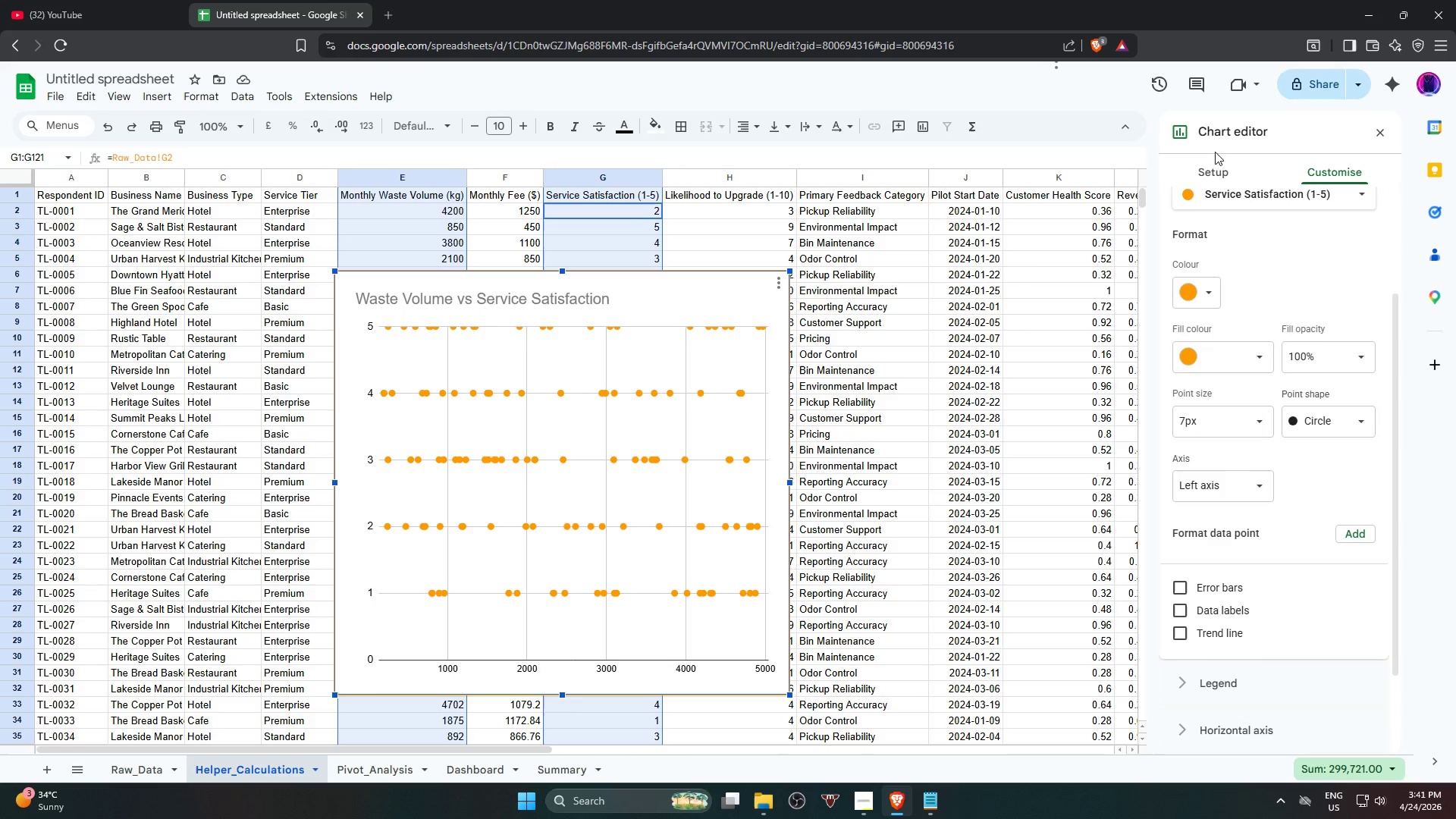 
left_click([1212, 161])
 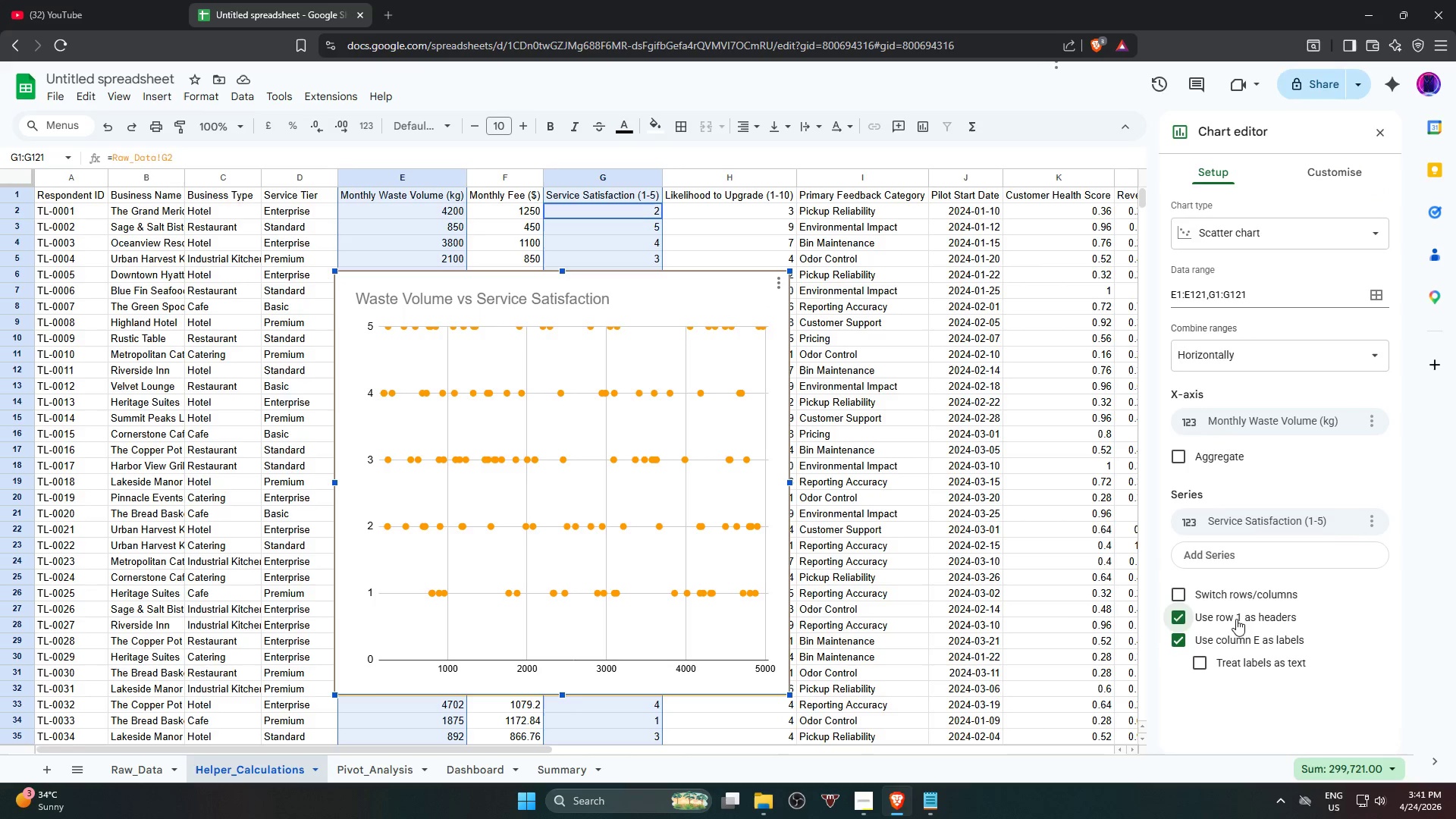 
double_click([1236, 619])
 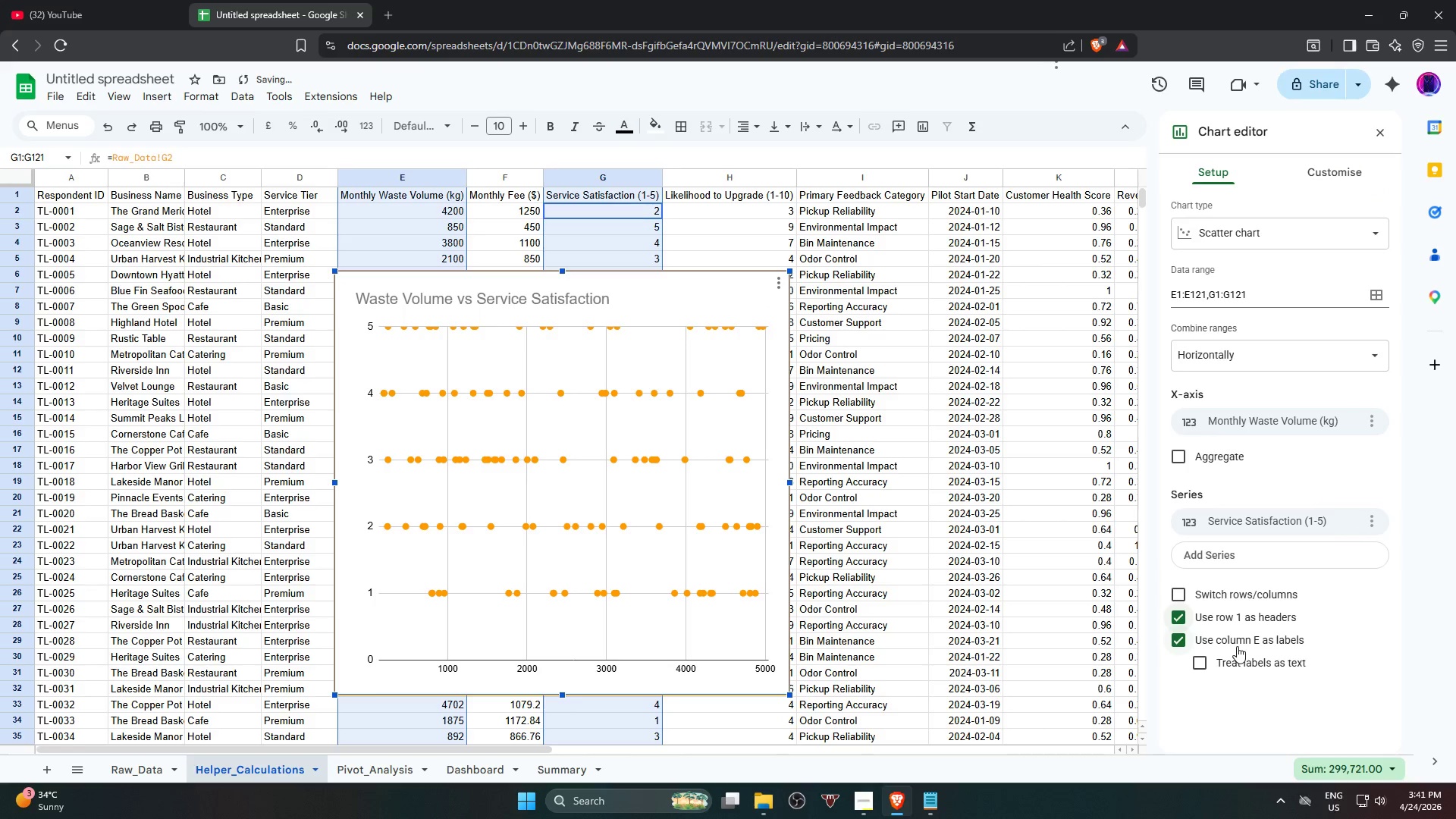 
triple_click([1237, 646])
 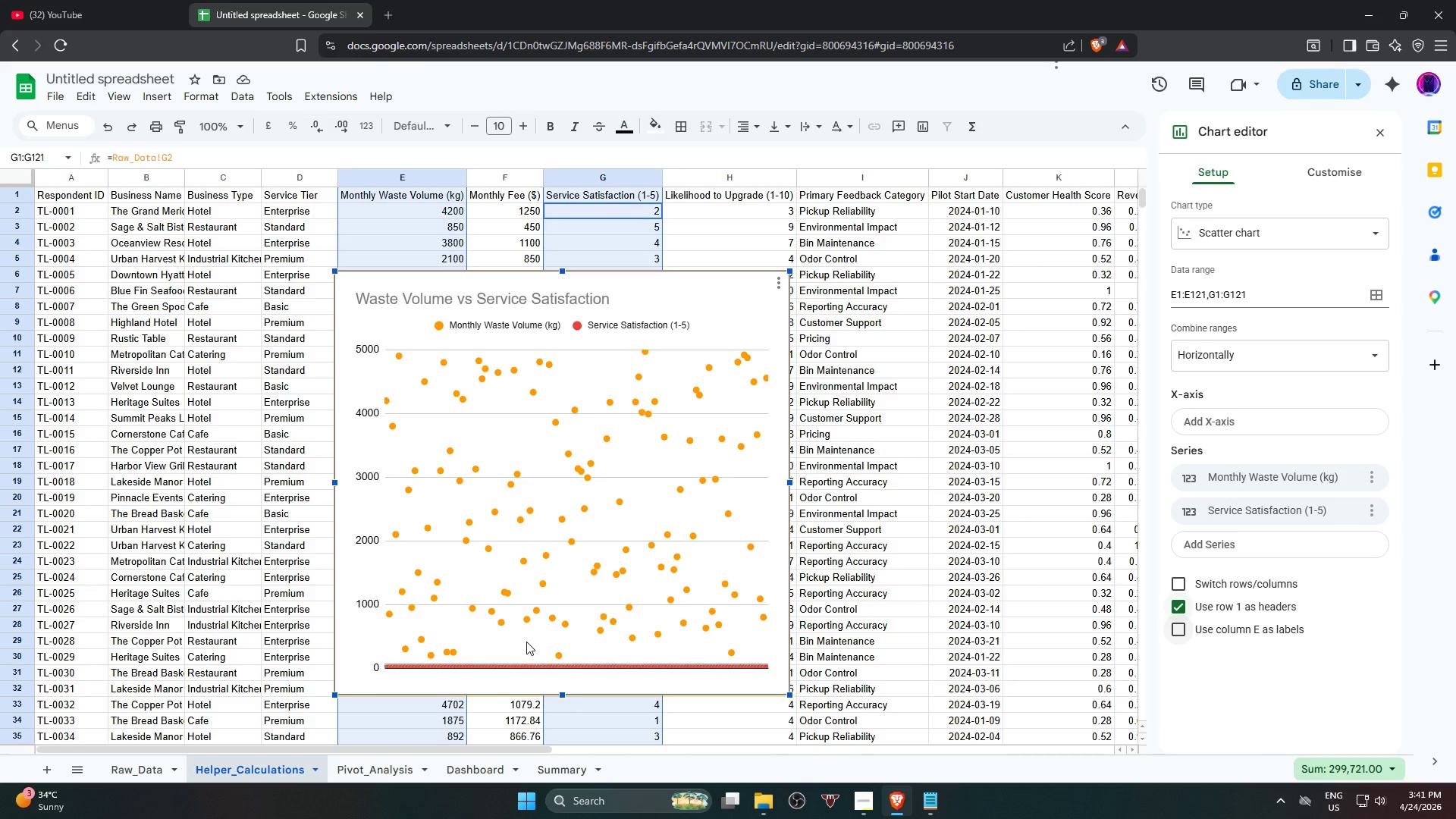 
wait(11.52)
 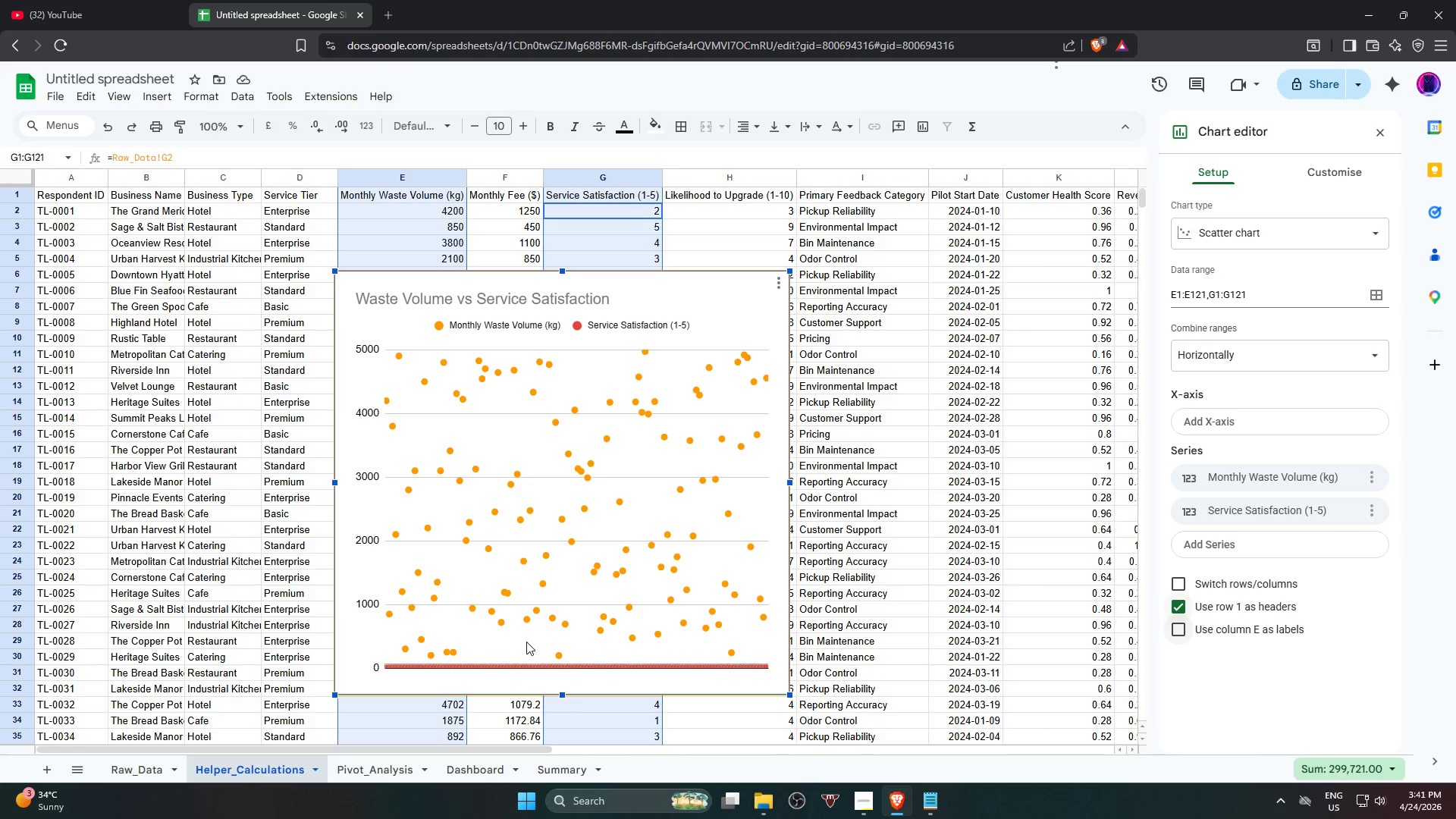 
left_click([534, 669])
 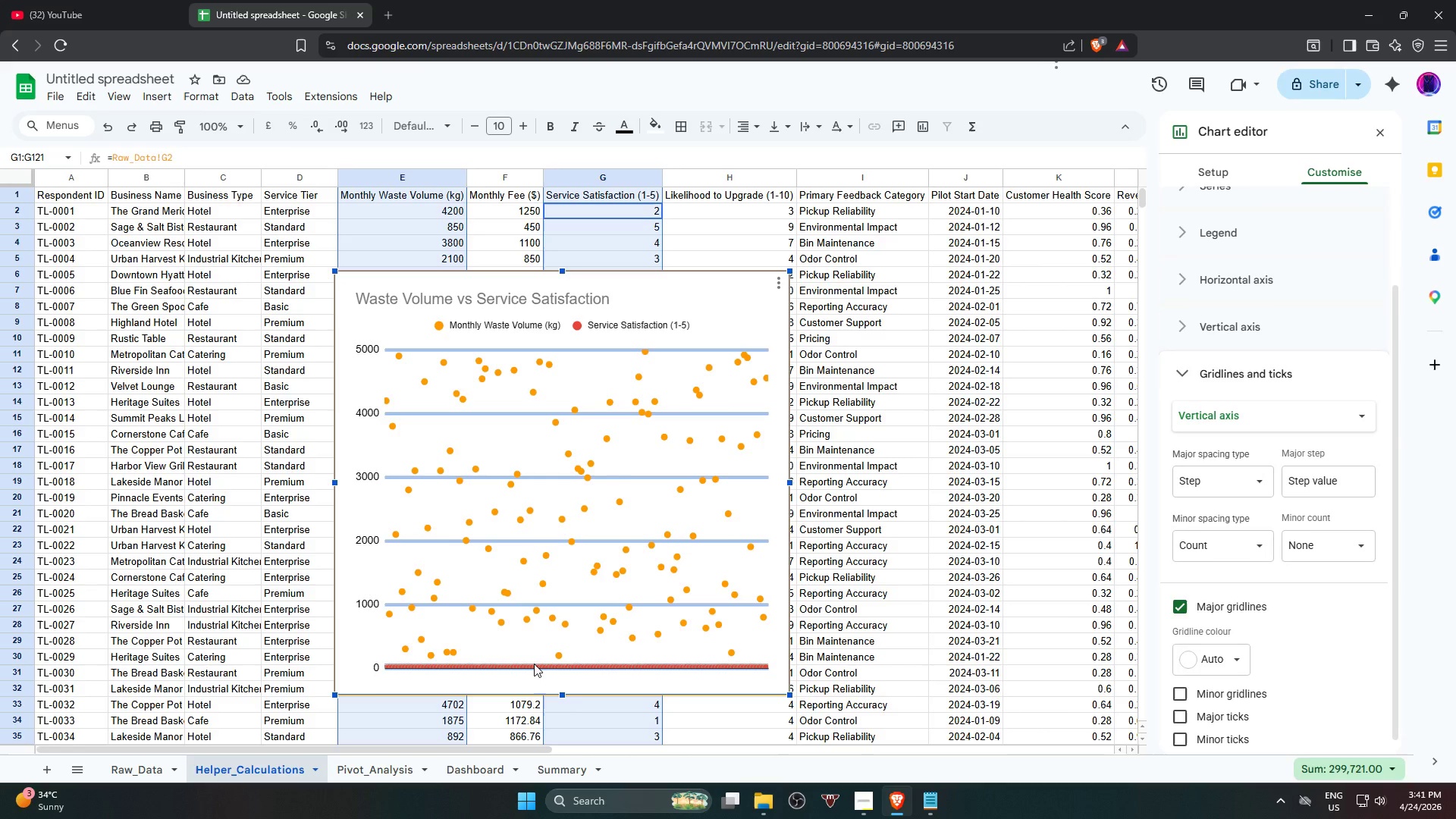 
left_click([534, 666])
 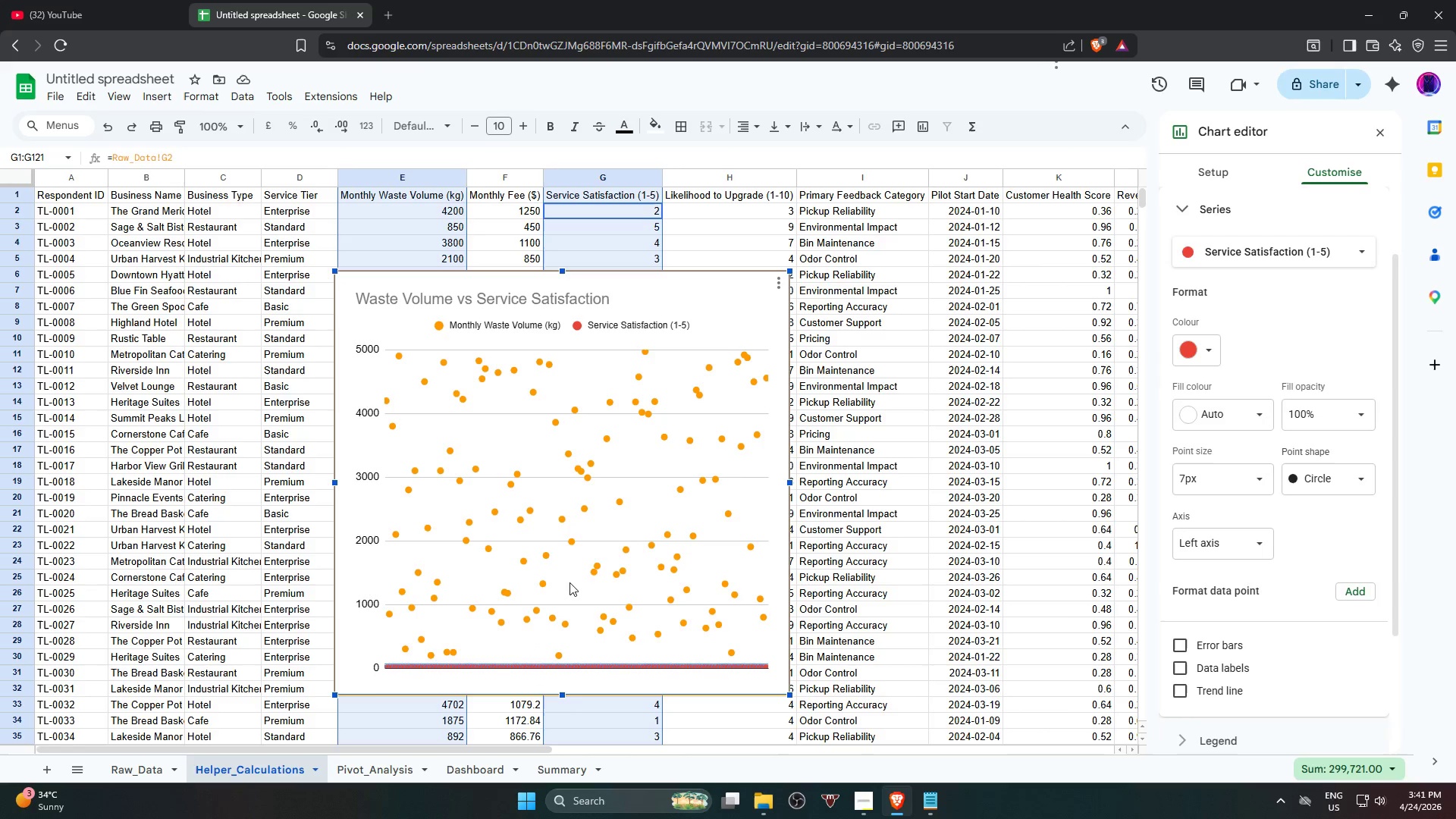 
left_click([546, 591])
 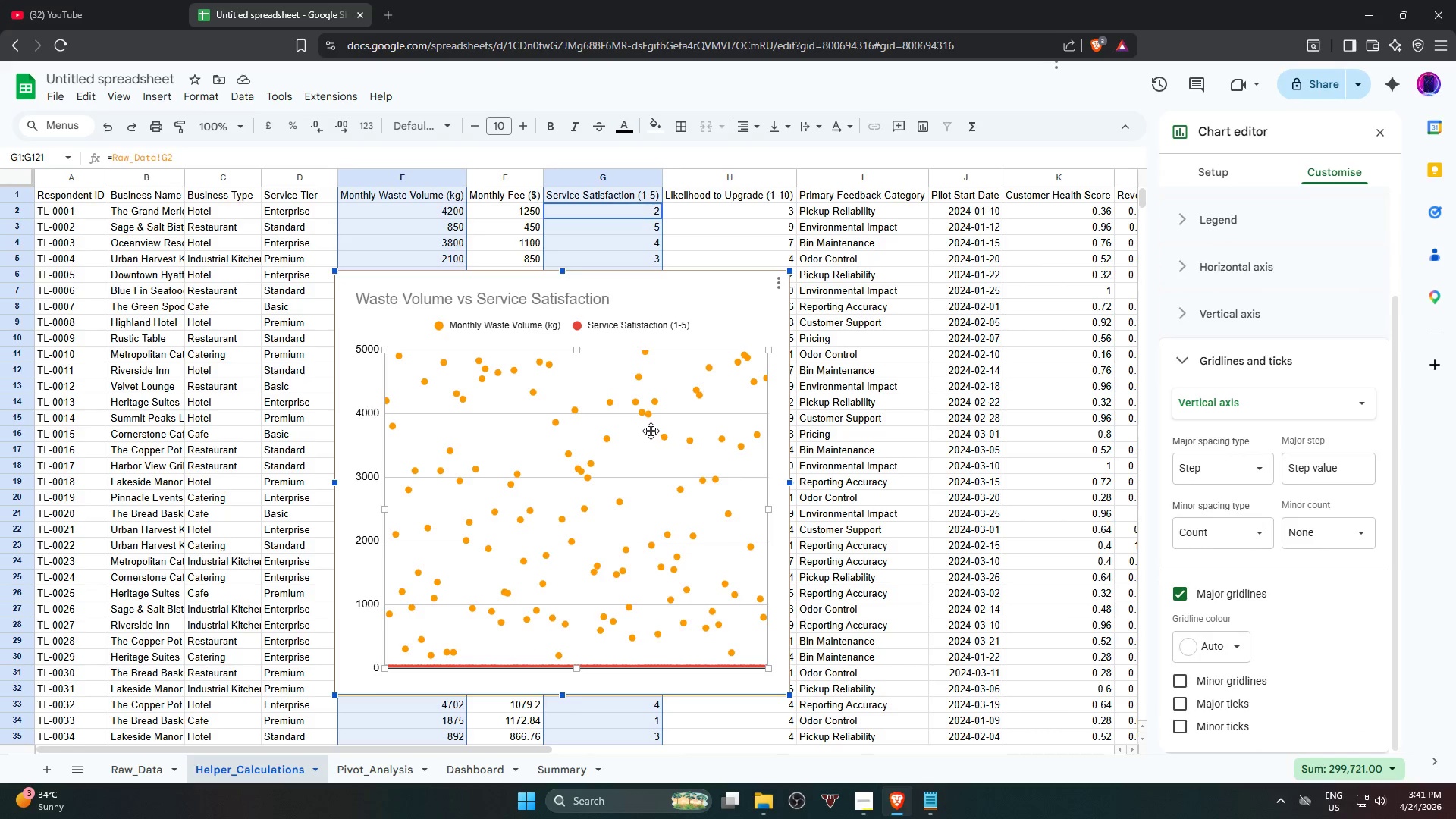 
wait(8.48)
 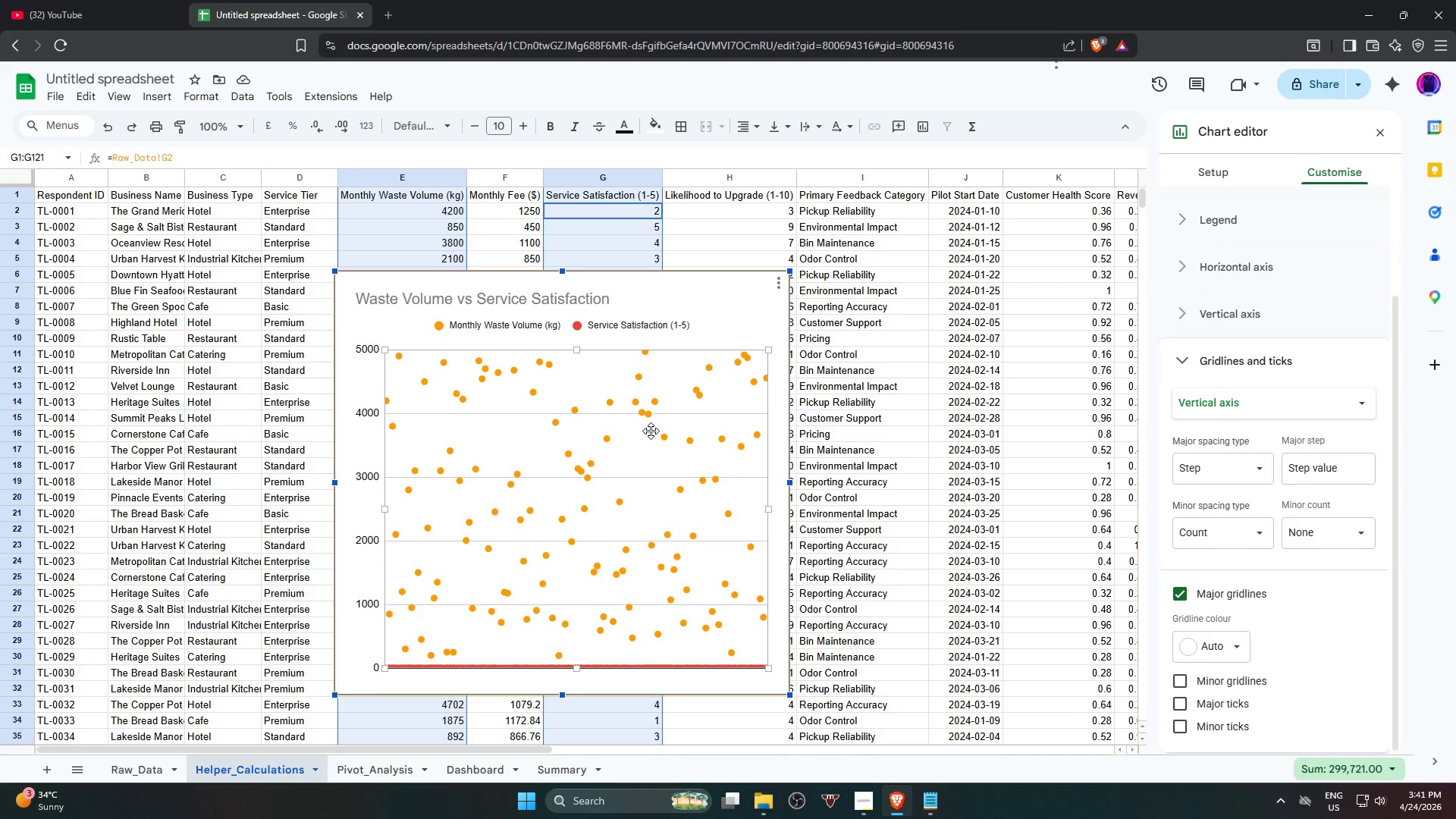 
left_click([1254, 409])
 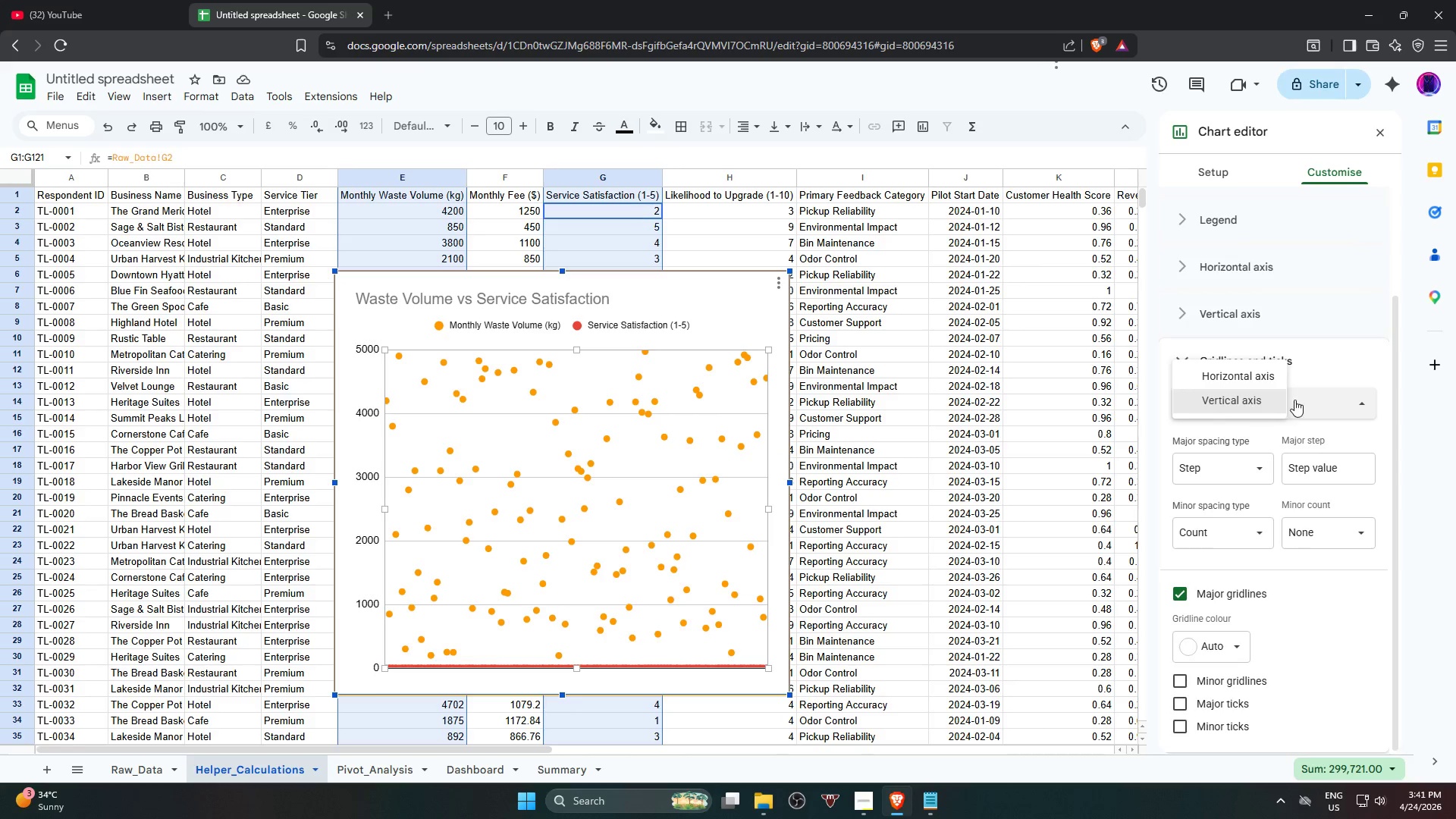 
left_click([1321, 399])
 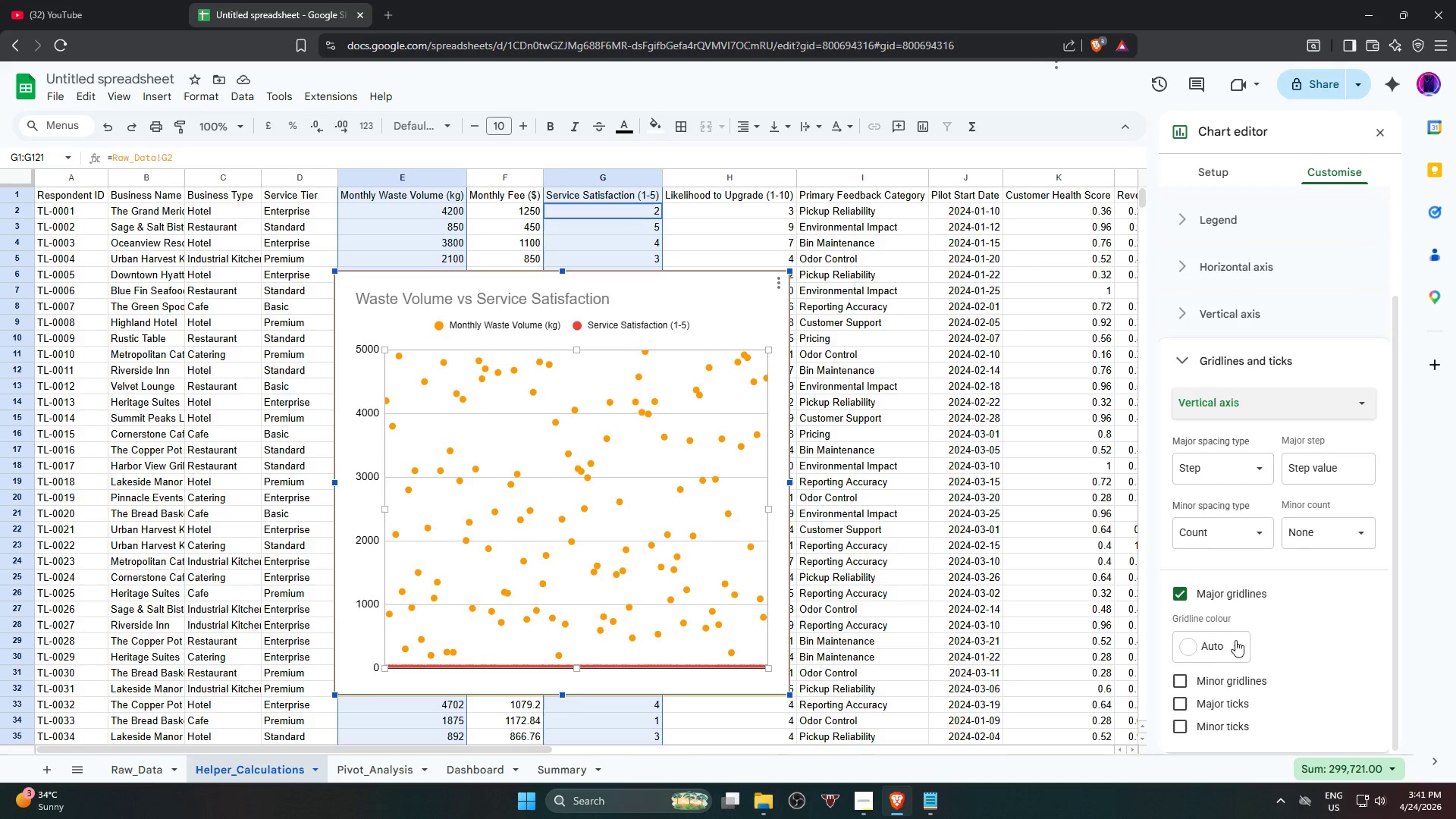 
double_click([1220, 702])
 